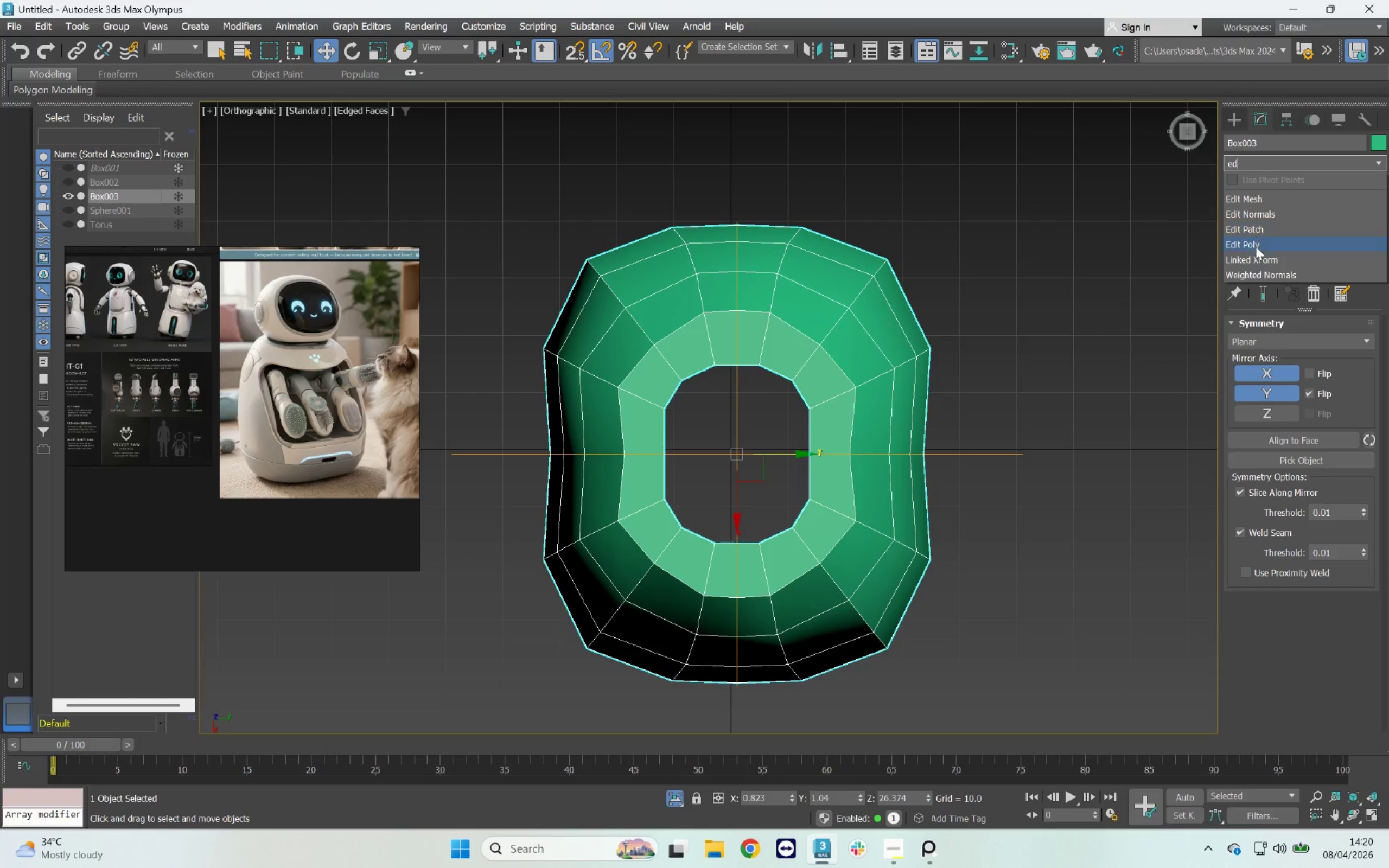 
left_click([1256, 246])
 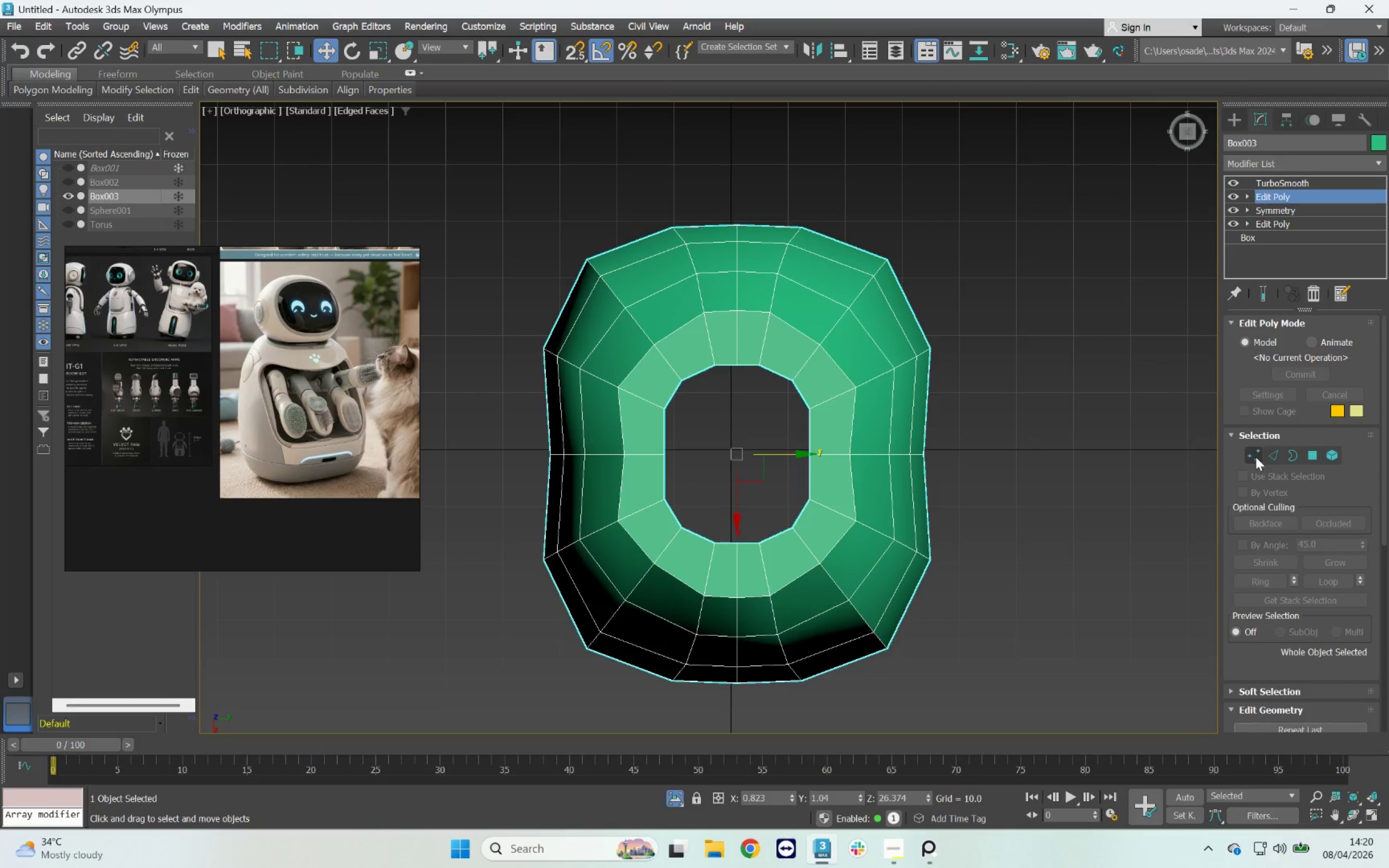 
left_click([1254, 457])
 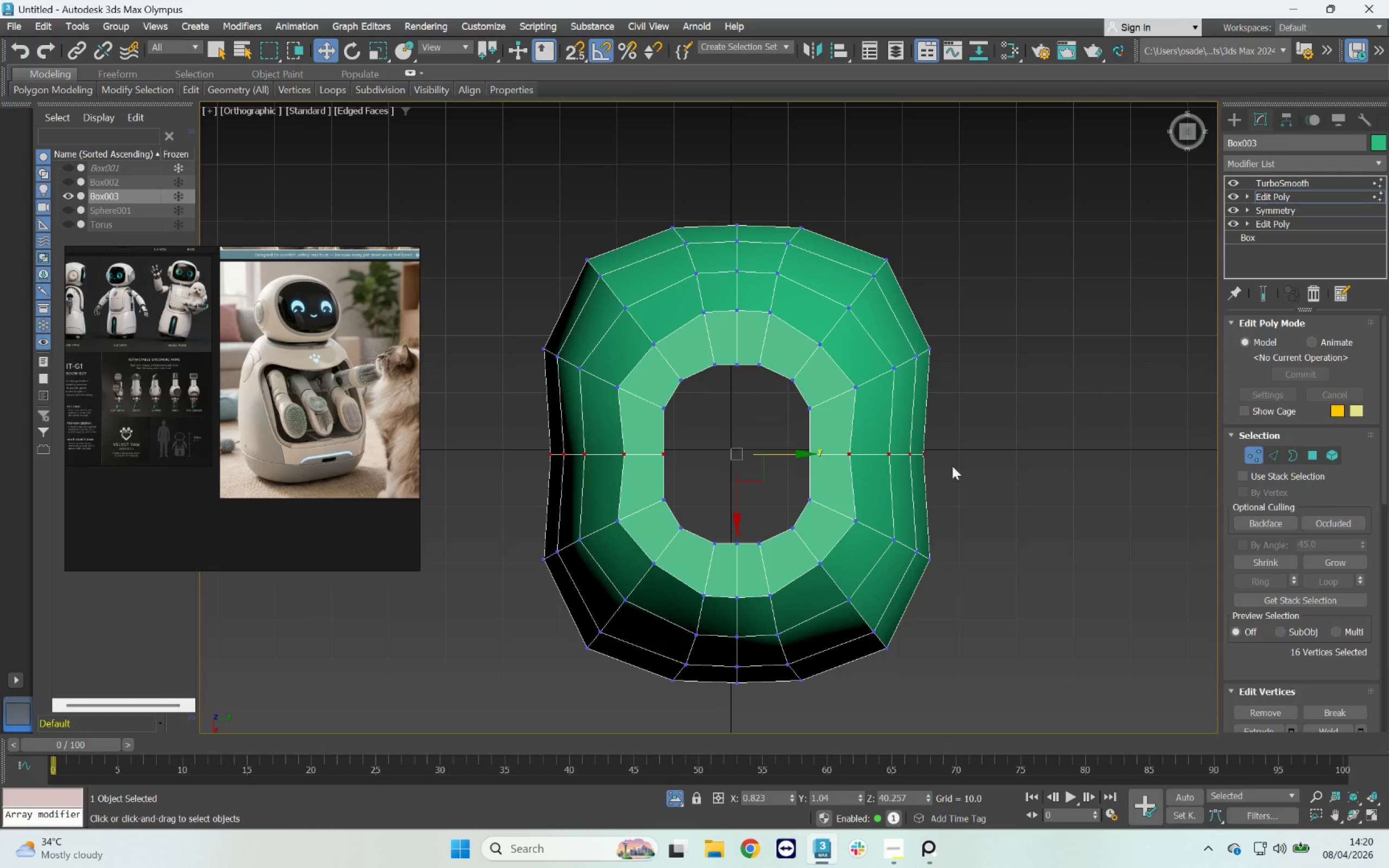 
scroll: coordinate [857, 463], scroll_direction: up, amount: 2.0
 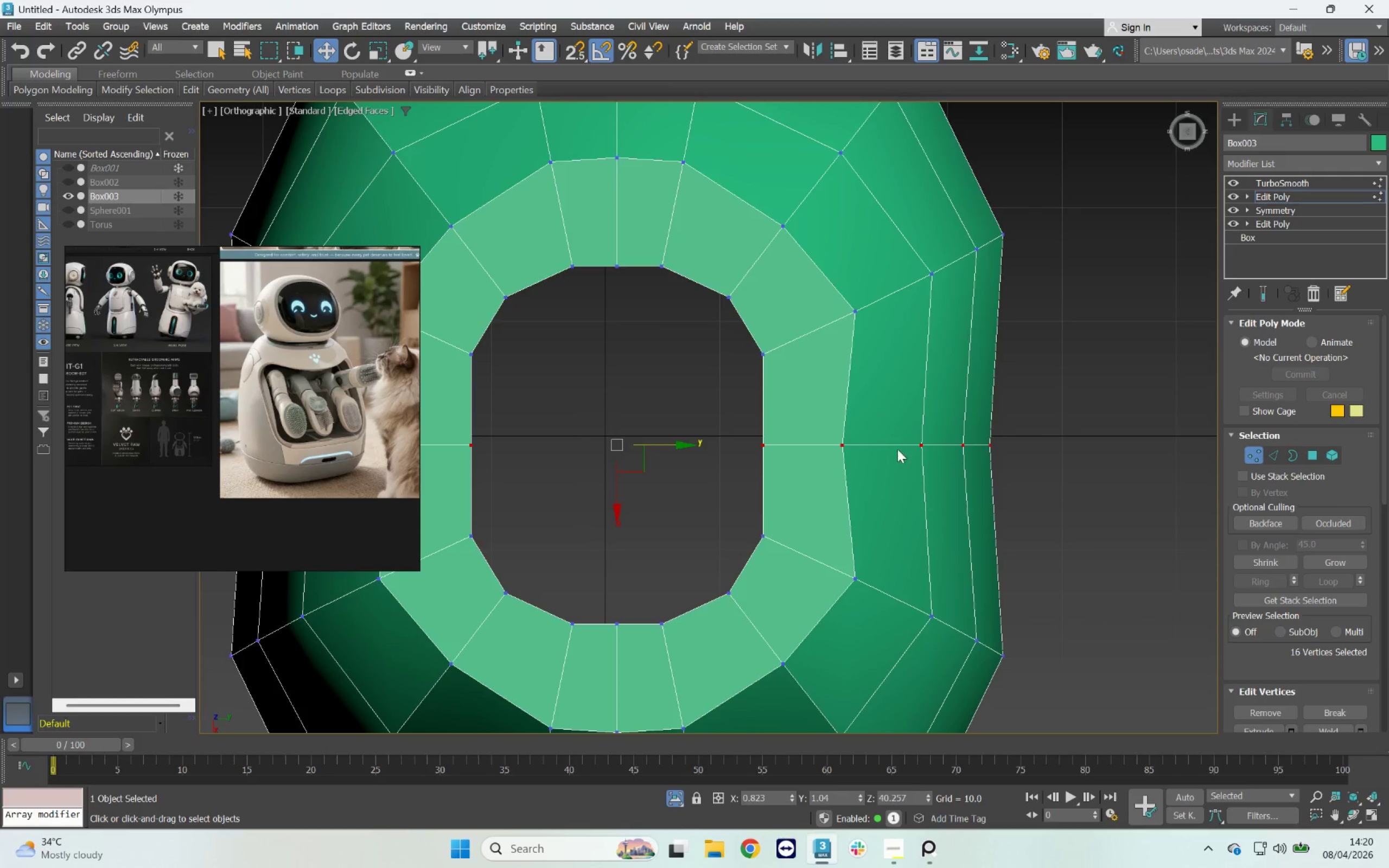 
scroll: coordinate [918, 446], scroll_direction: down, amount: 1.0
 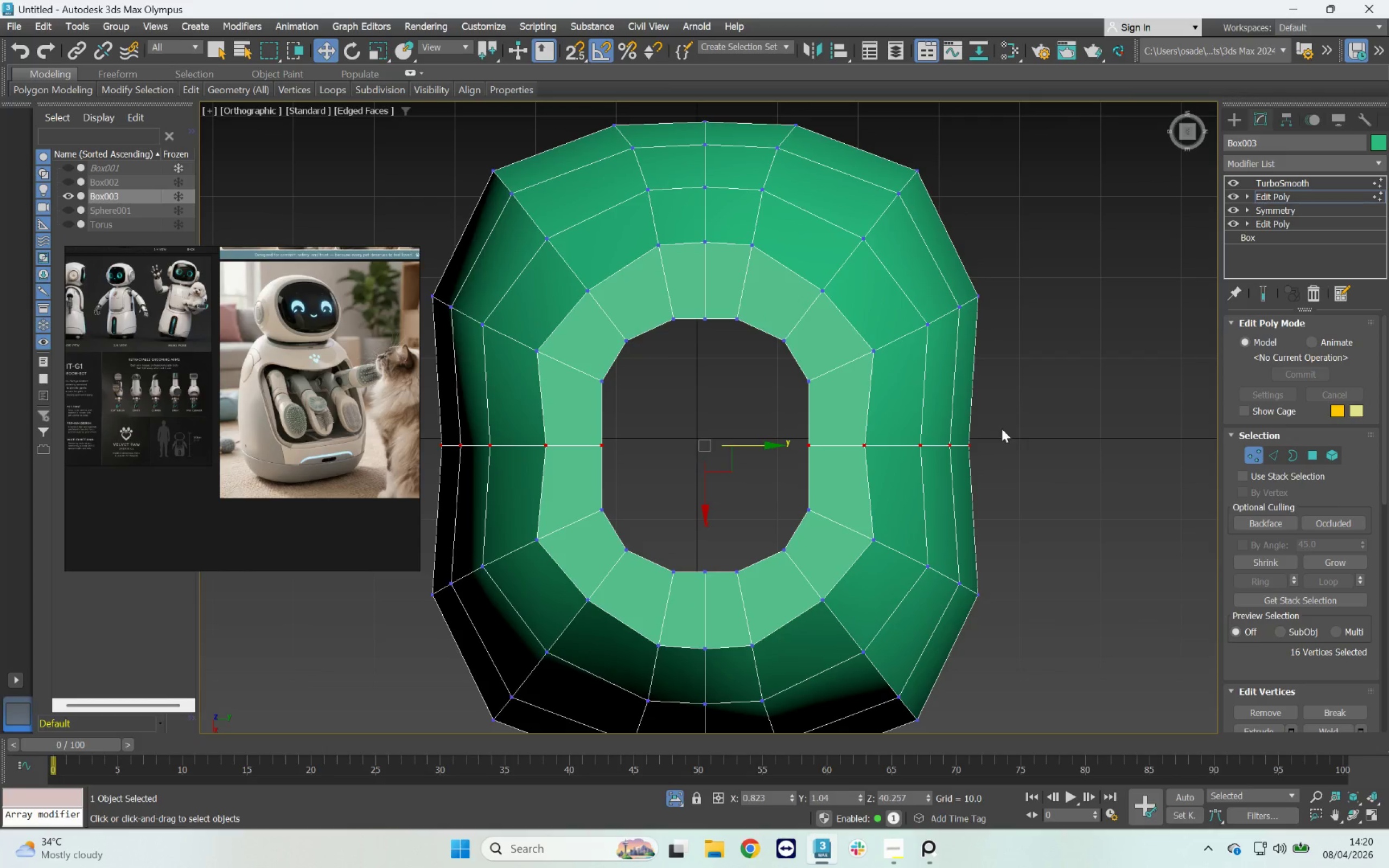 
left_click_drag(start_coordinate=[1043, 415], to_coordinate=[857, 471])
 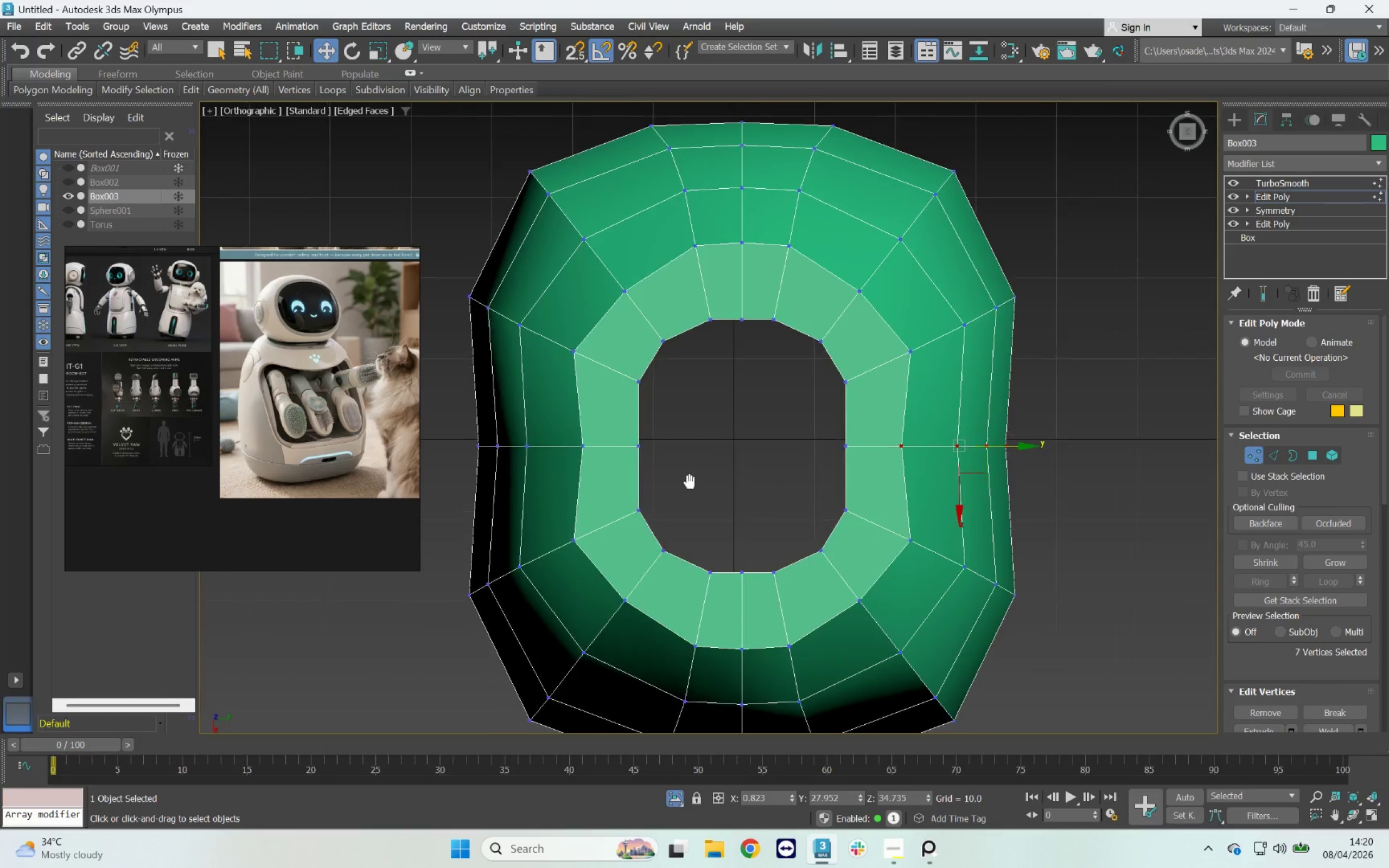 
hold_key(key=ControlLeft, duration=1.07)
left_click_drag(start_coordinate=[462, 428], to_coordinate=[605, 481])
 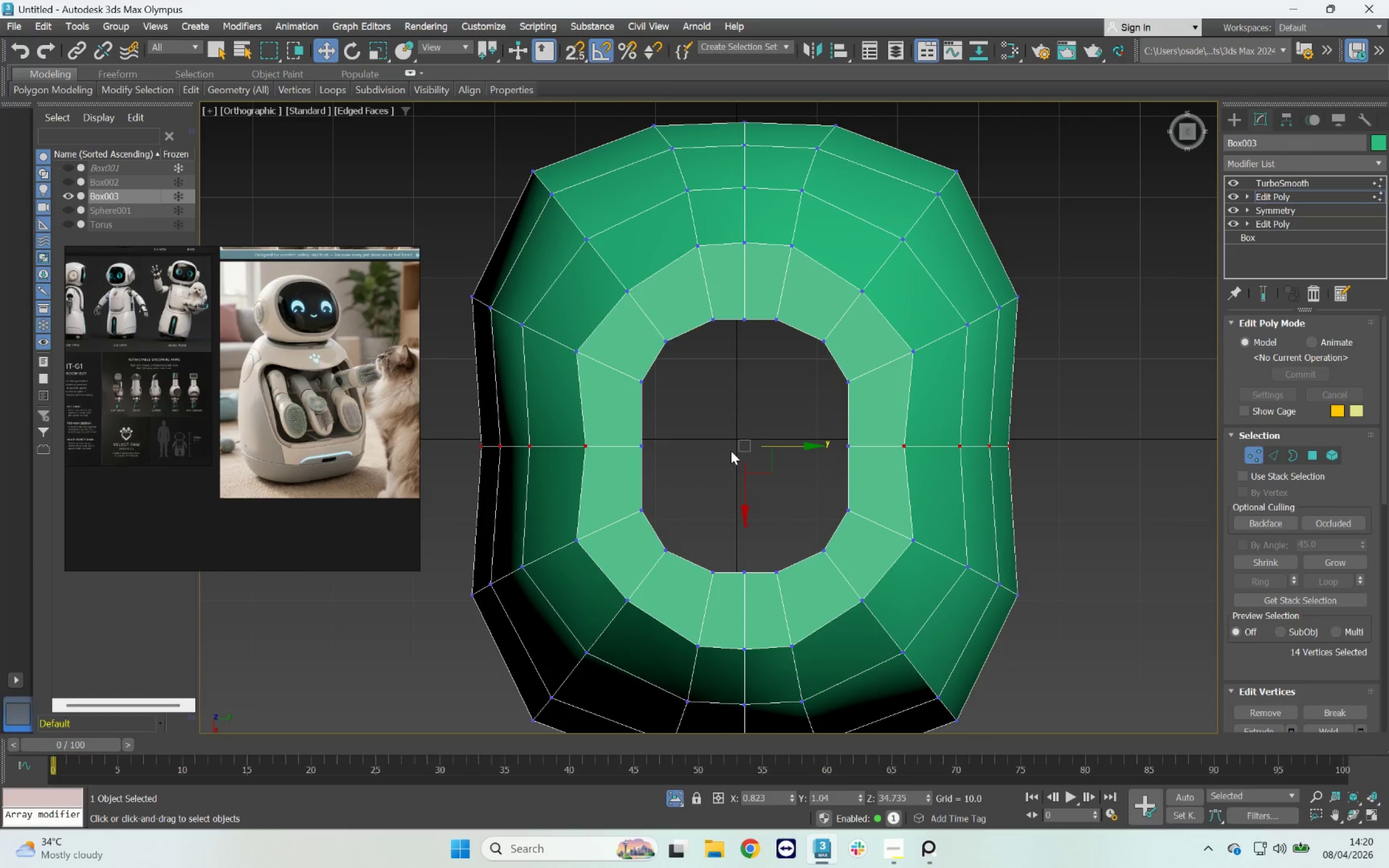 
key(R)
 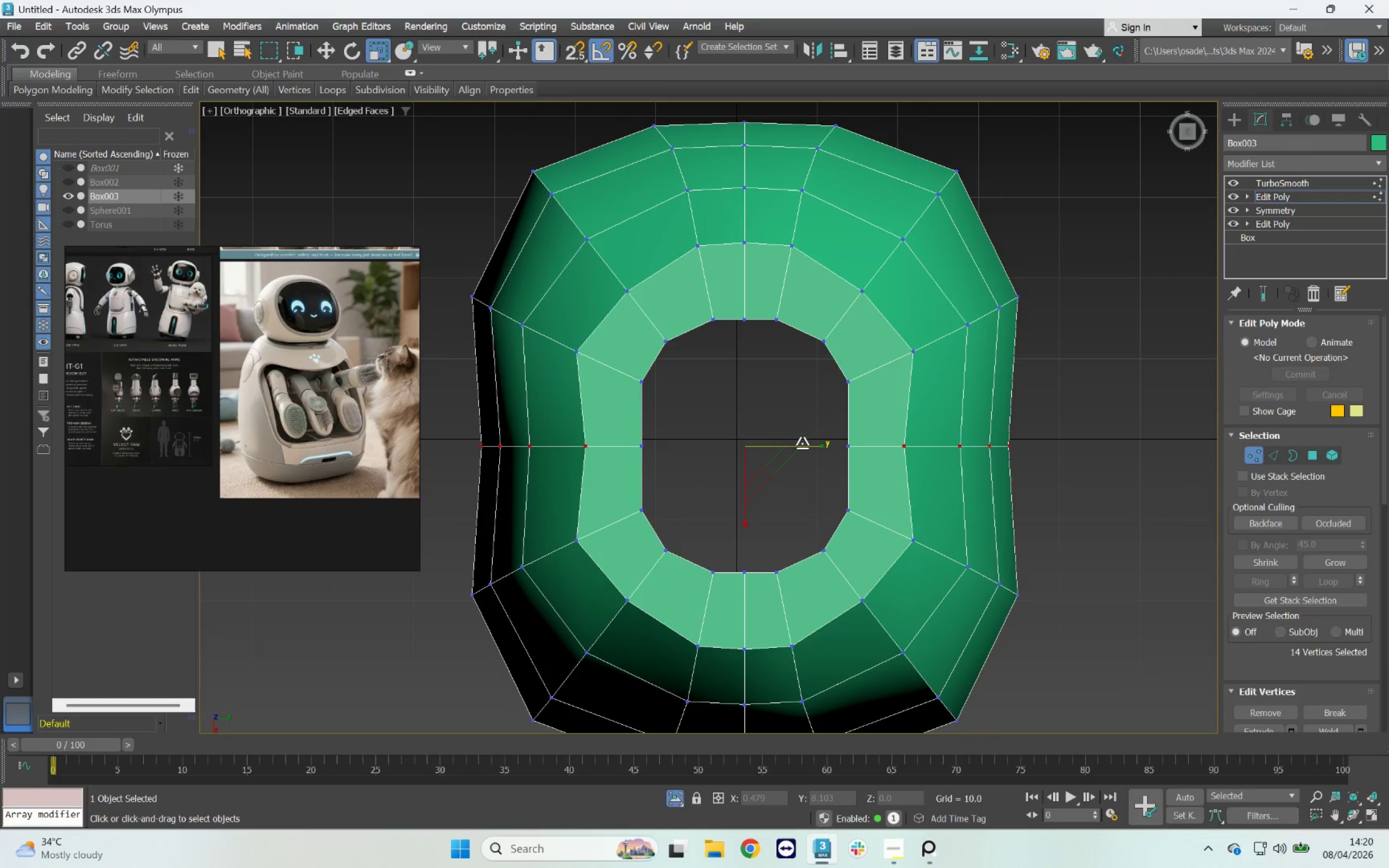 
left_click_drag(start_coordinate=[804, 443], to_coordinate=[807, 443])
 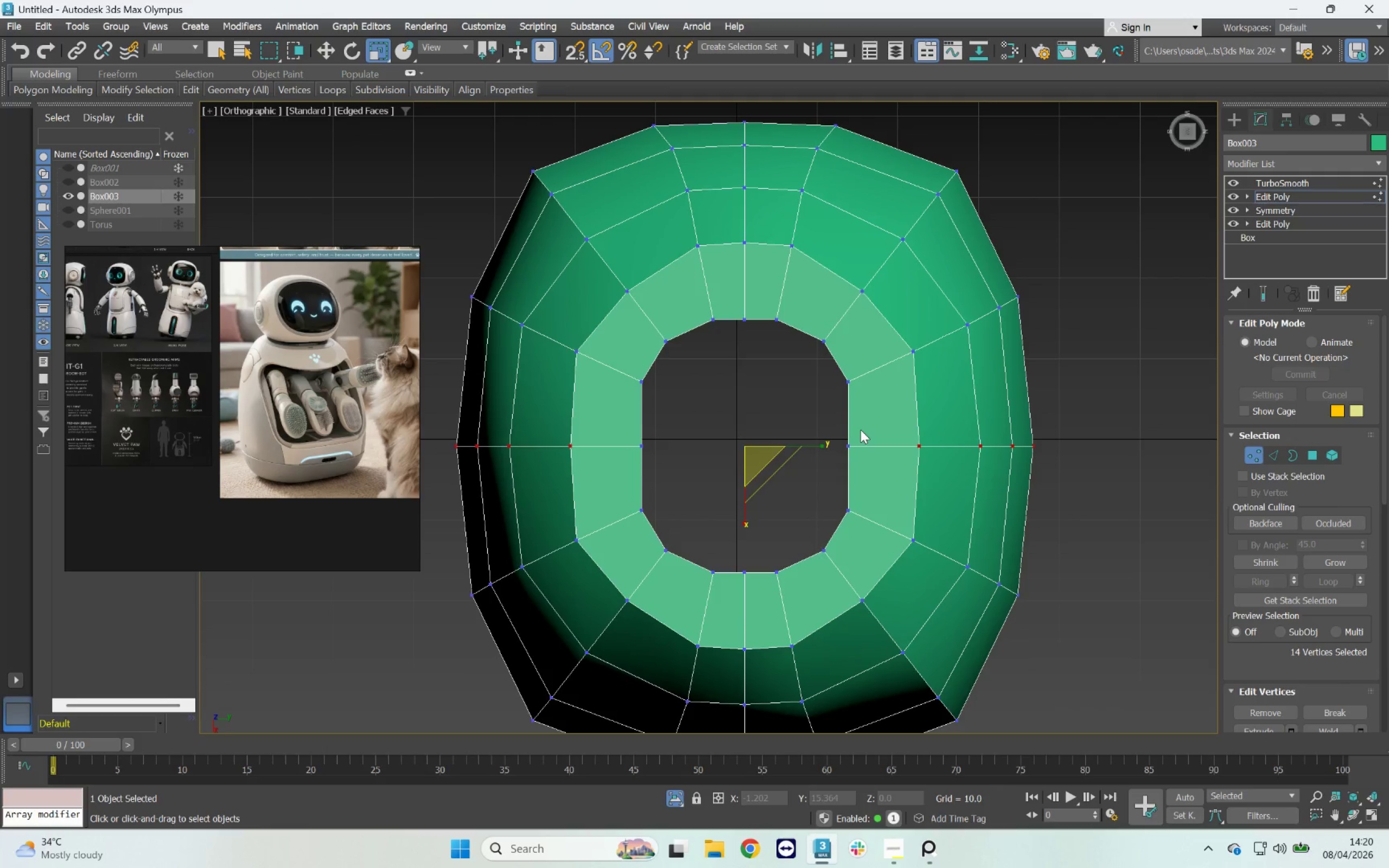 
scroll: coordinate [861, 430], scroll_direction: down, amount: 1.0
 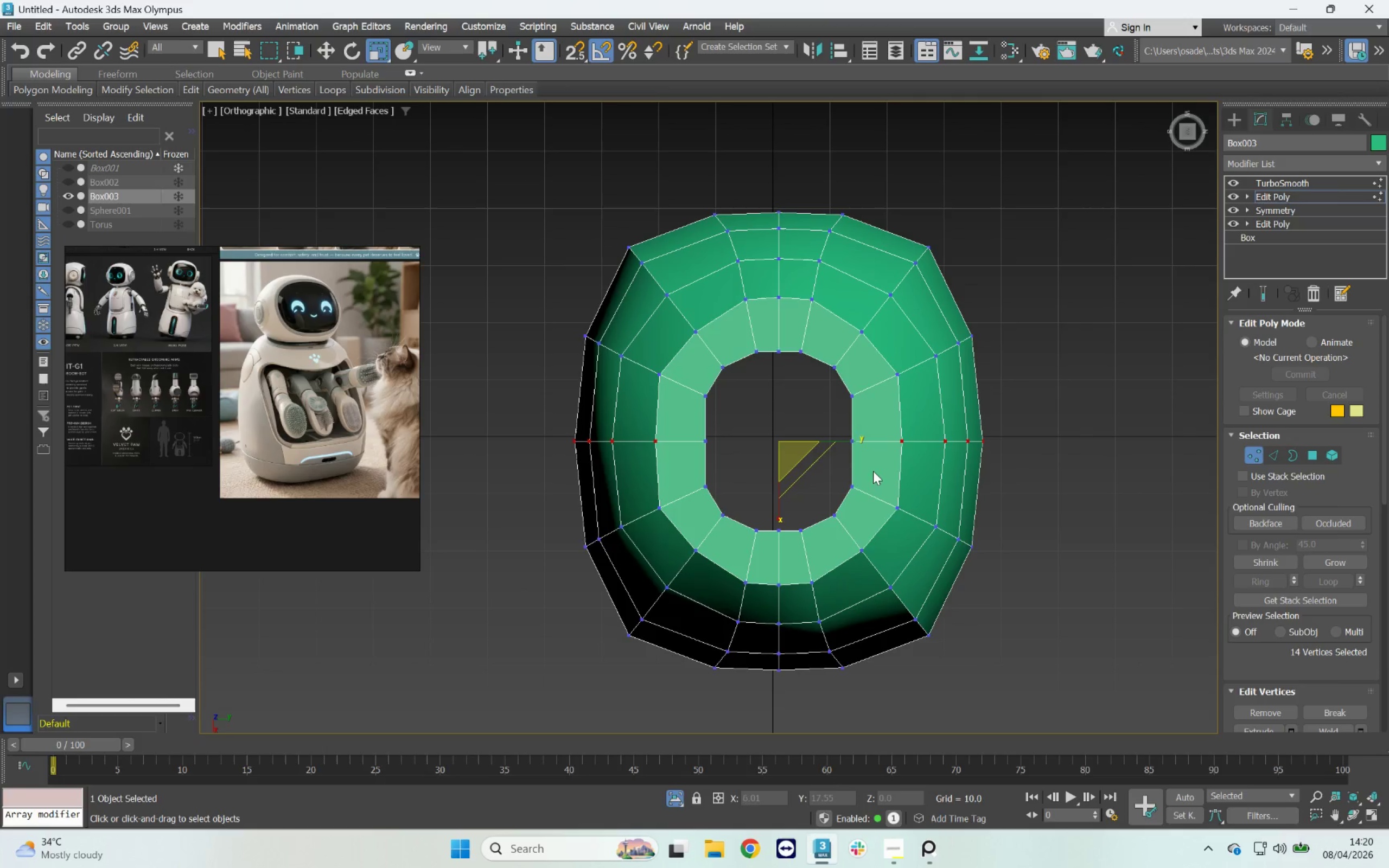 
hold_key(key=AltLeft, duration=3.81)
 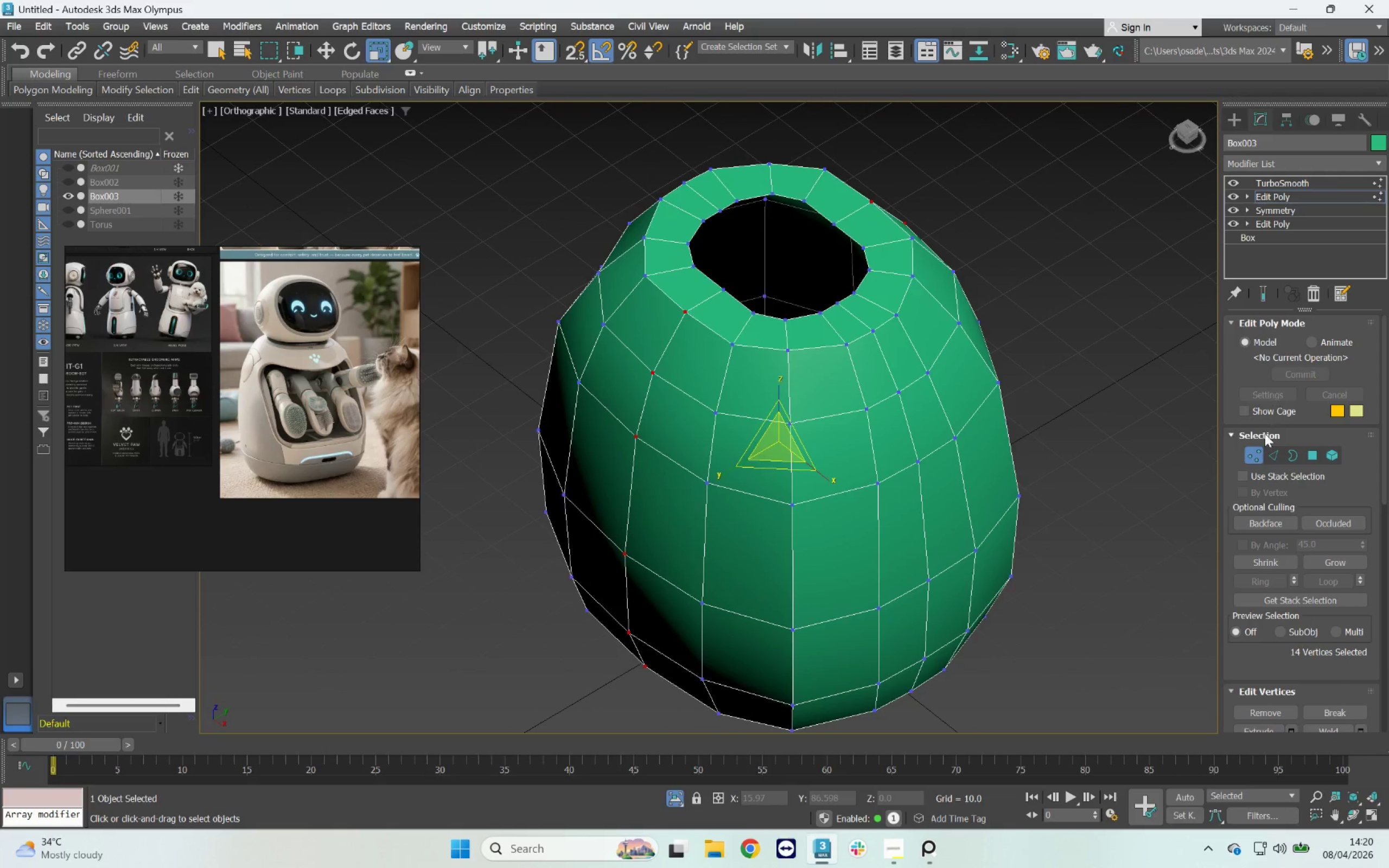 
left_click([1246, 450])
 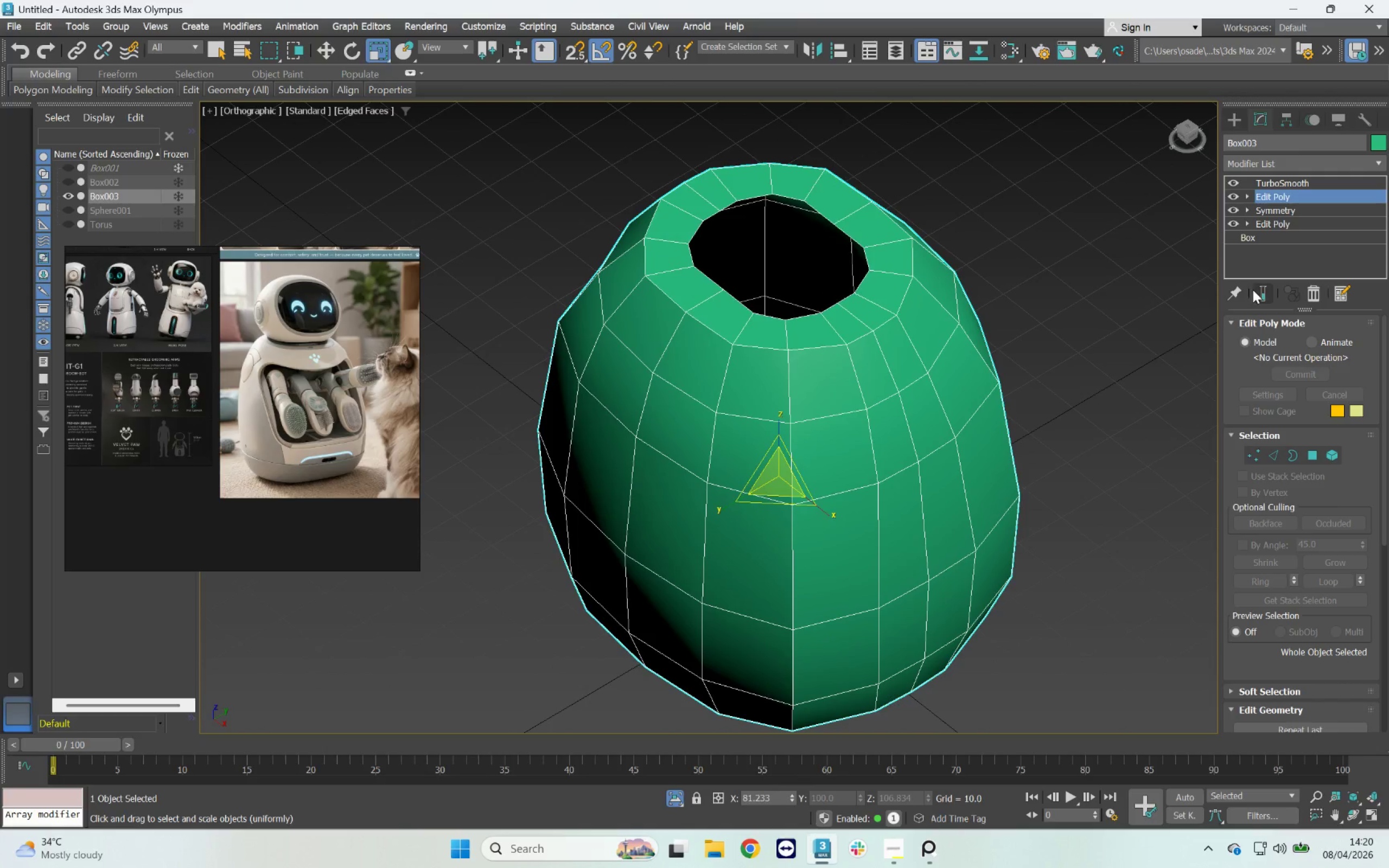 
left_click([1256, 290])
 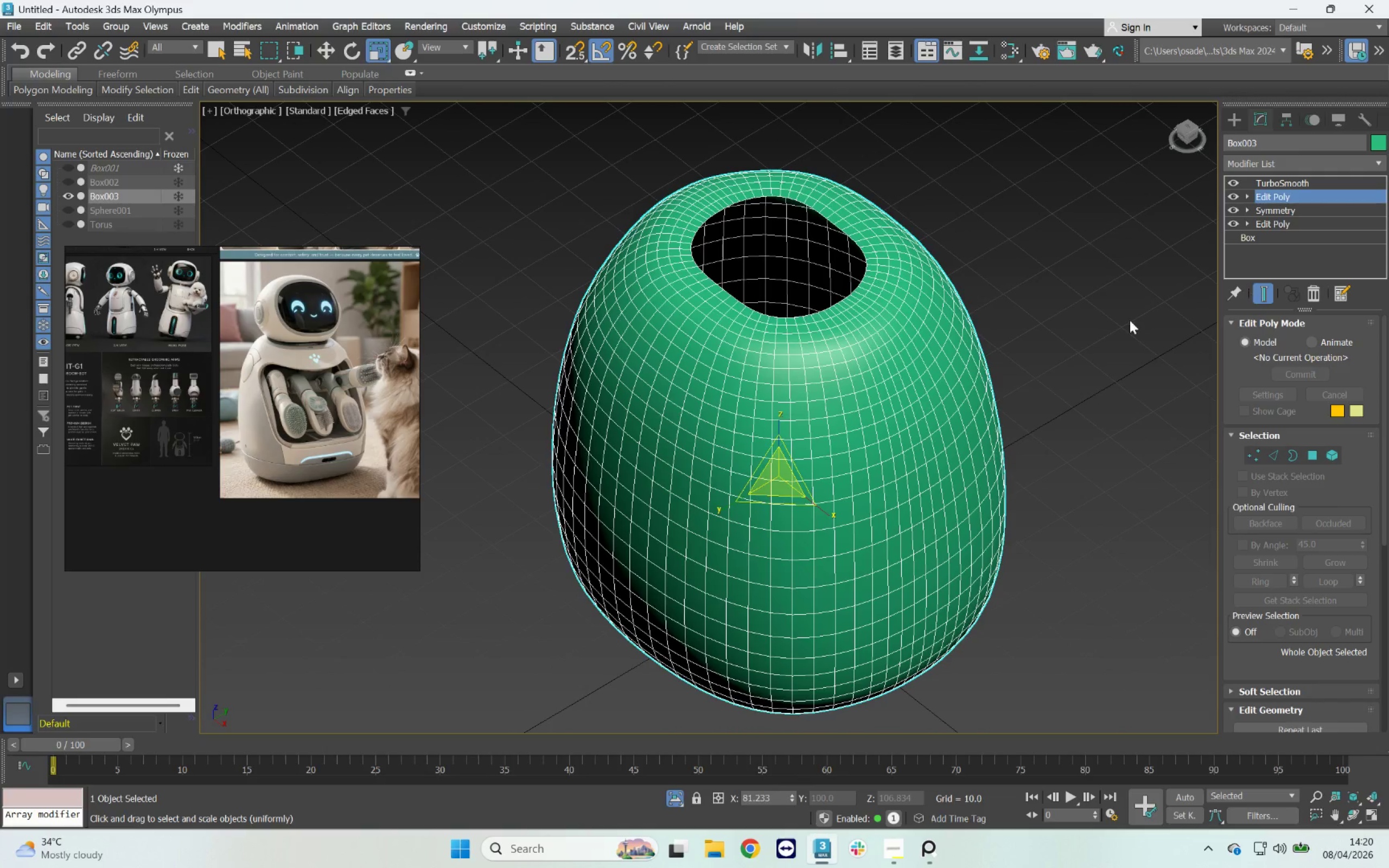 
hold_key(key=AltLeft, duration=1.36)
 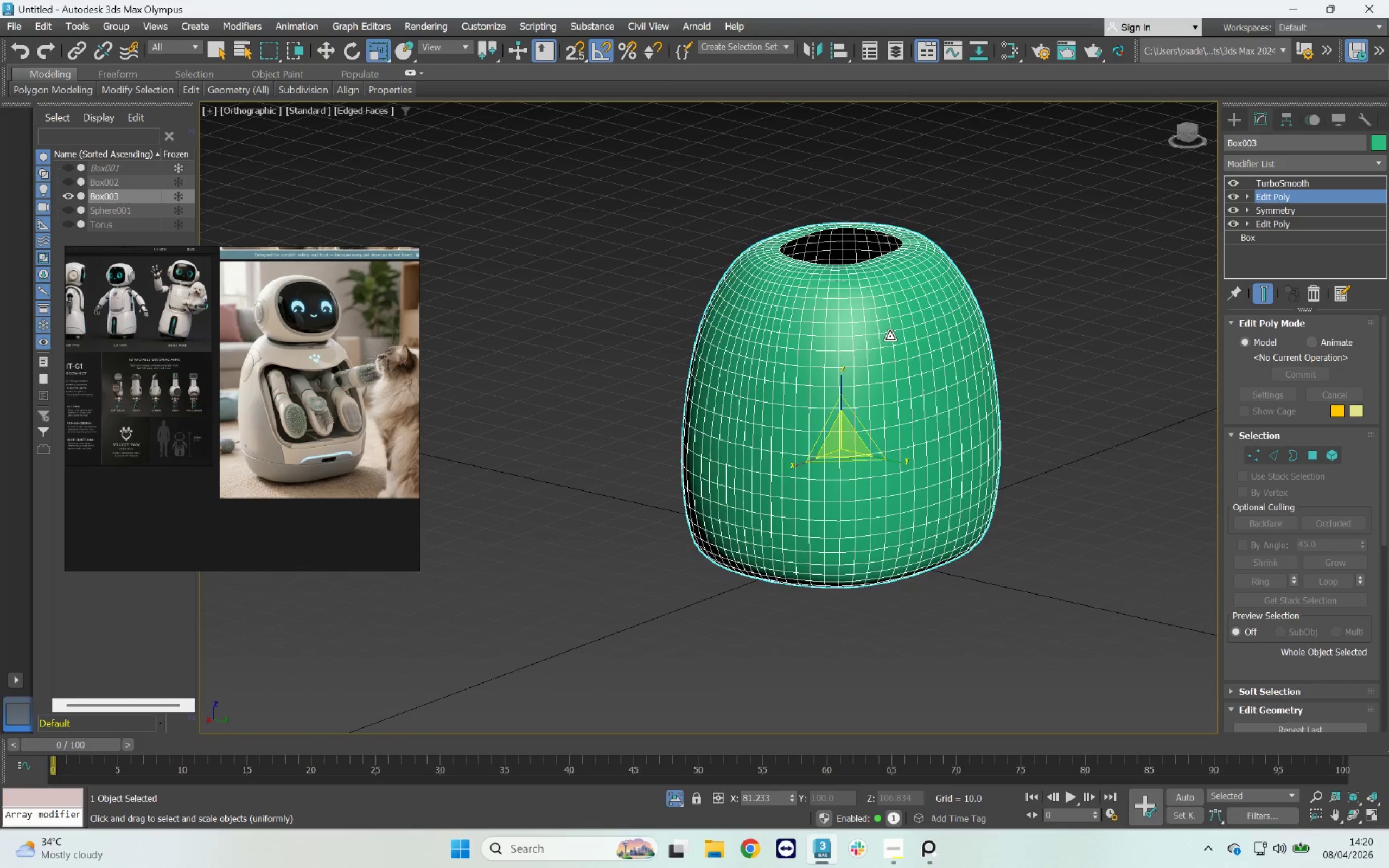 
scroll: coordinate [991, 343], scroll_direction: down, amount: 1.0
 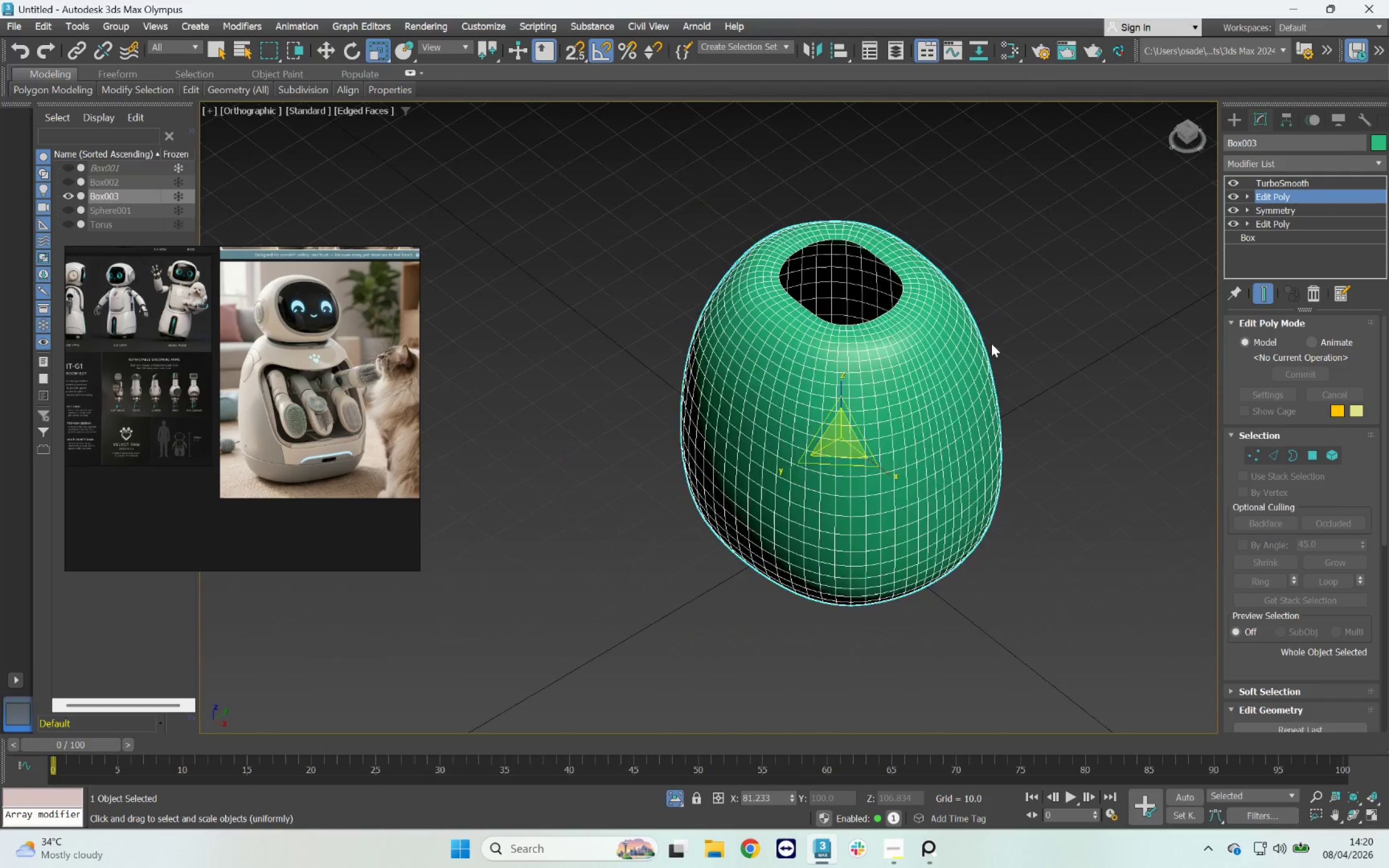 
key(F4)
 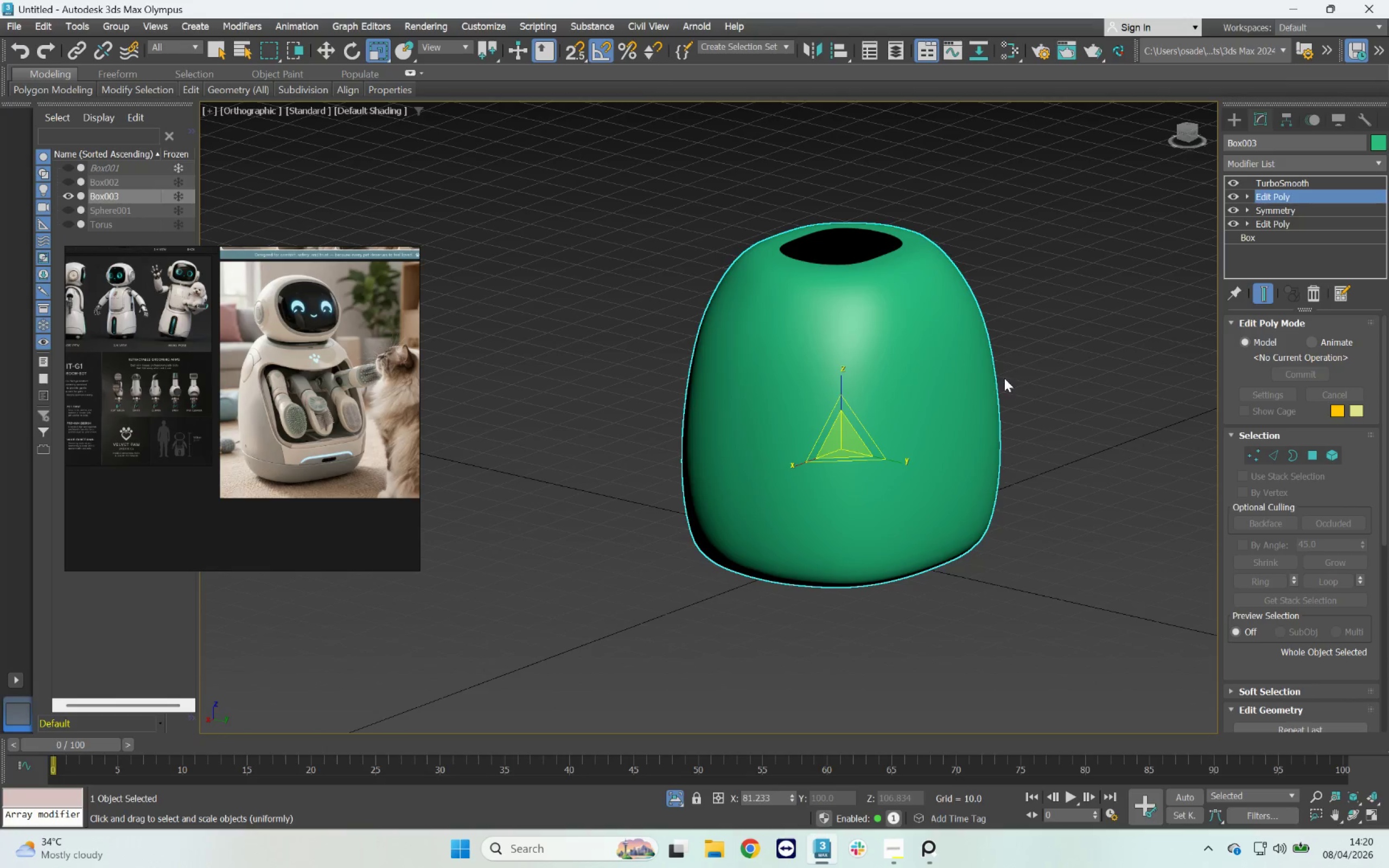 
hold_key(key=AltLeft, duration=3.67)
 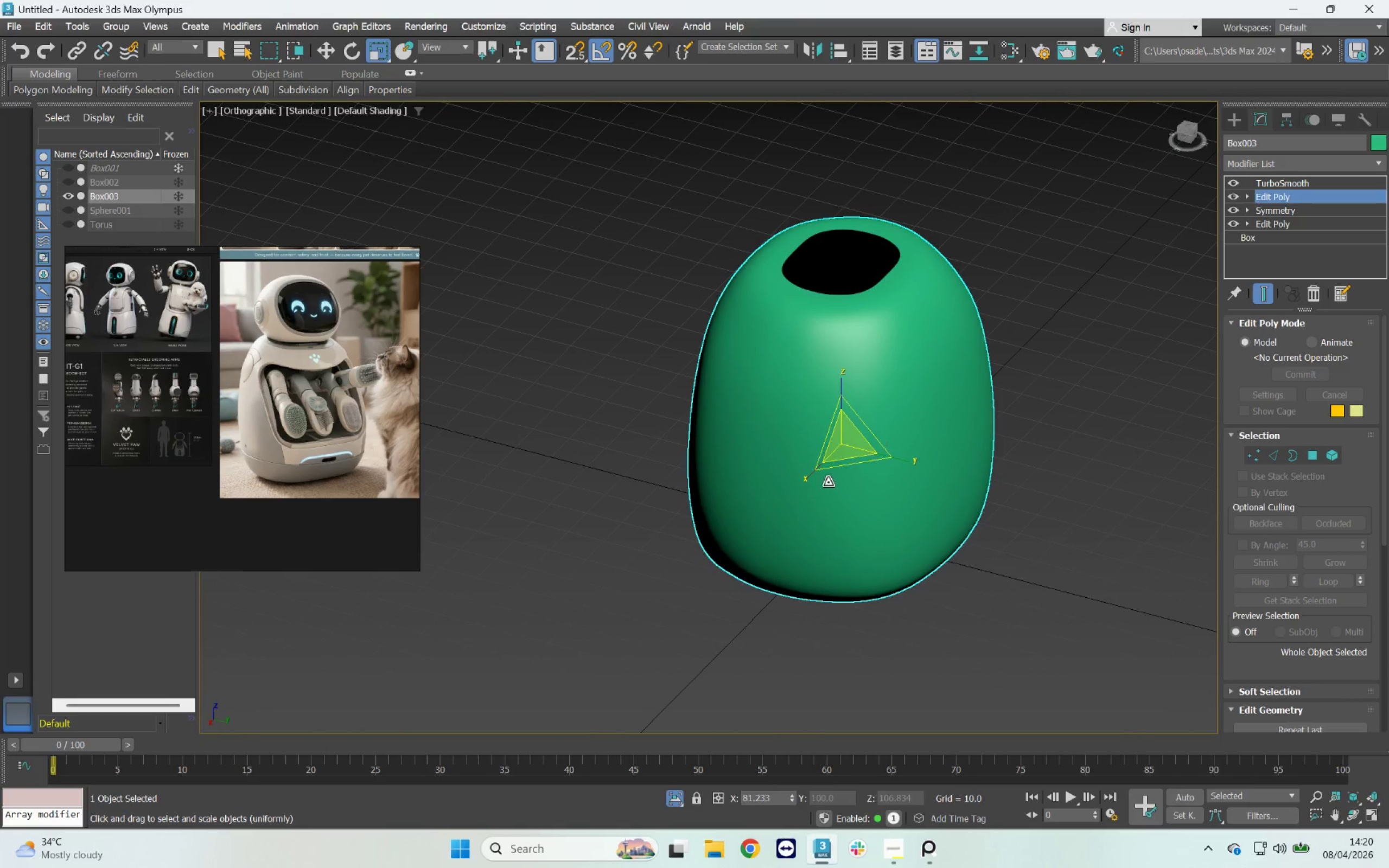 
scroll: coordinate [799, 492], scroll_direction: up, amount: 1.0
 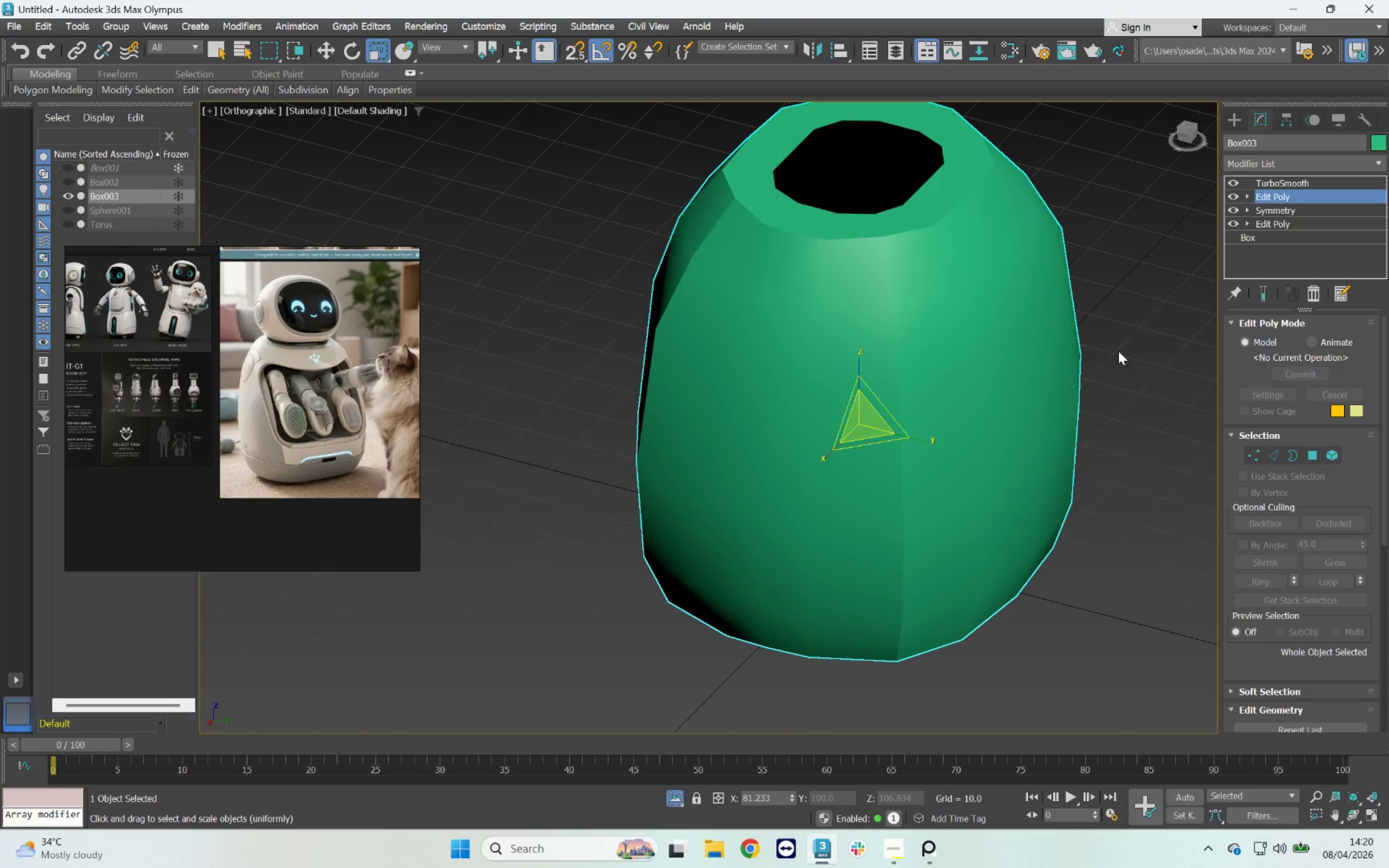 
key(F4)
 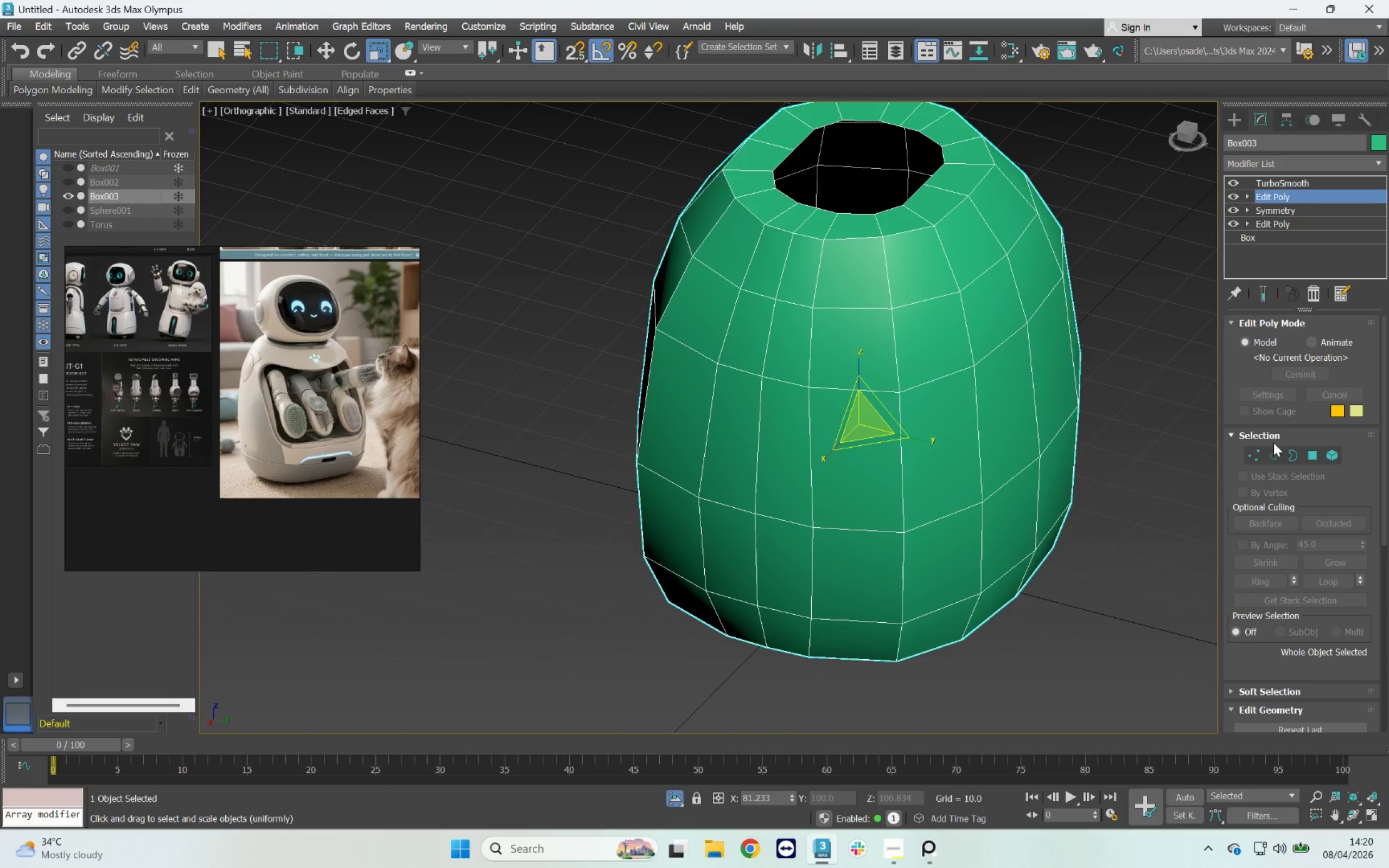 
left_click_drag(start_coordinate=[1275, 450], to_coordinate=[1275, 454])
 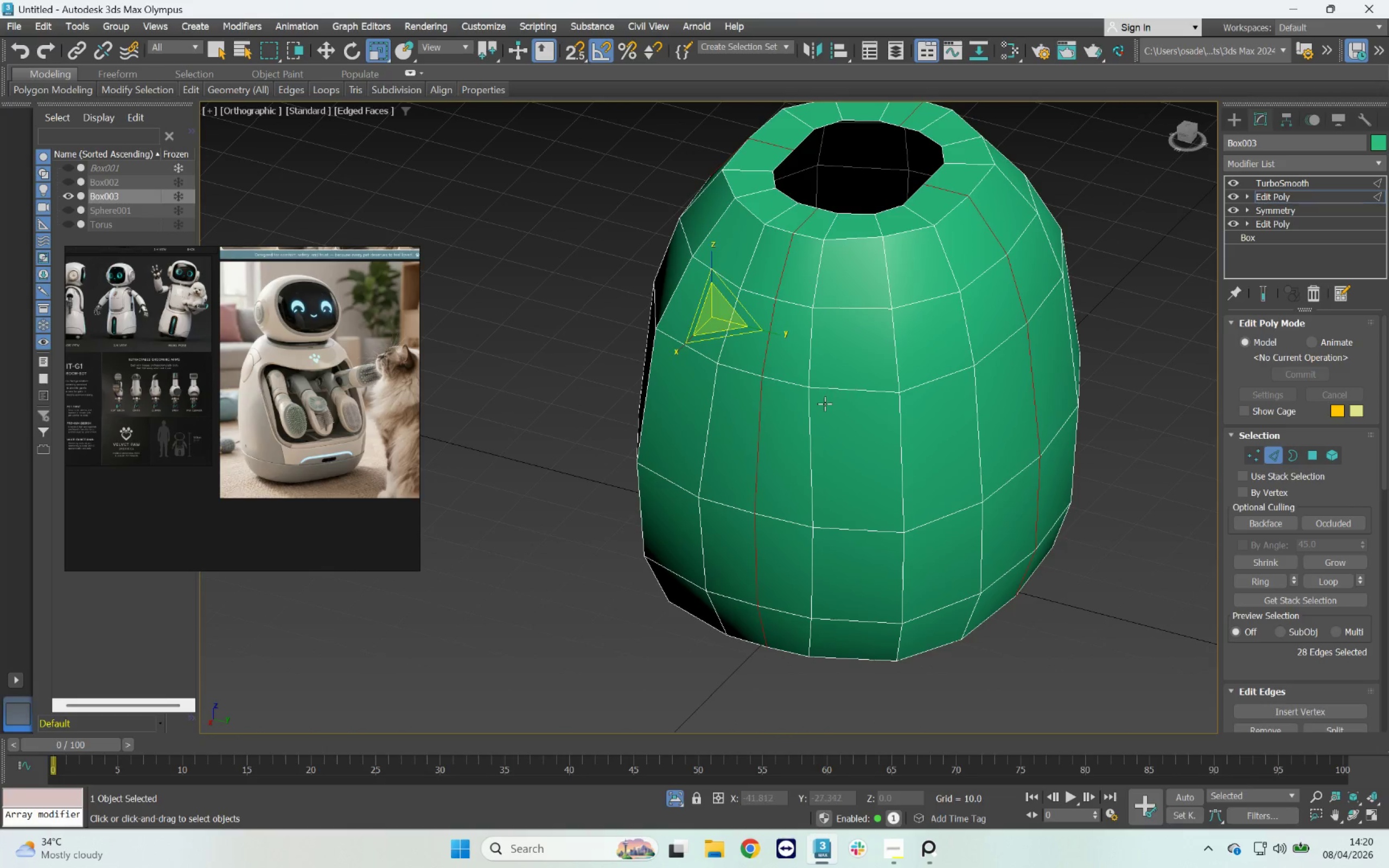 
hold_key(key=AltLeft, duration=1.14)
 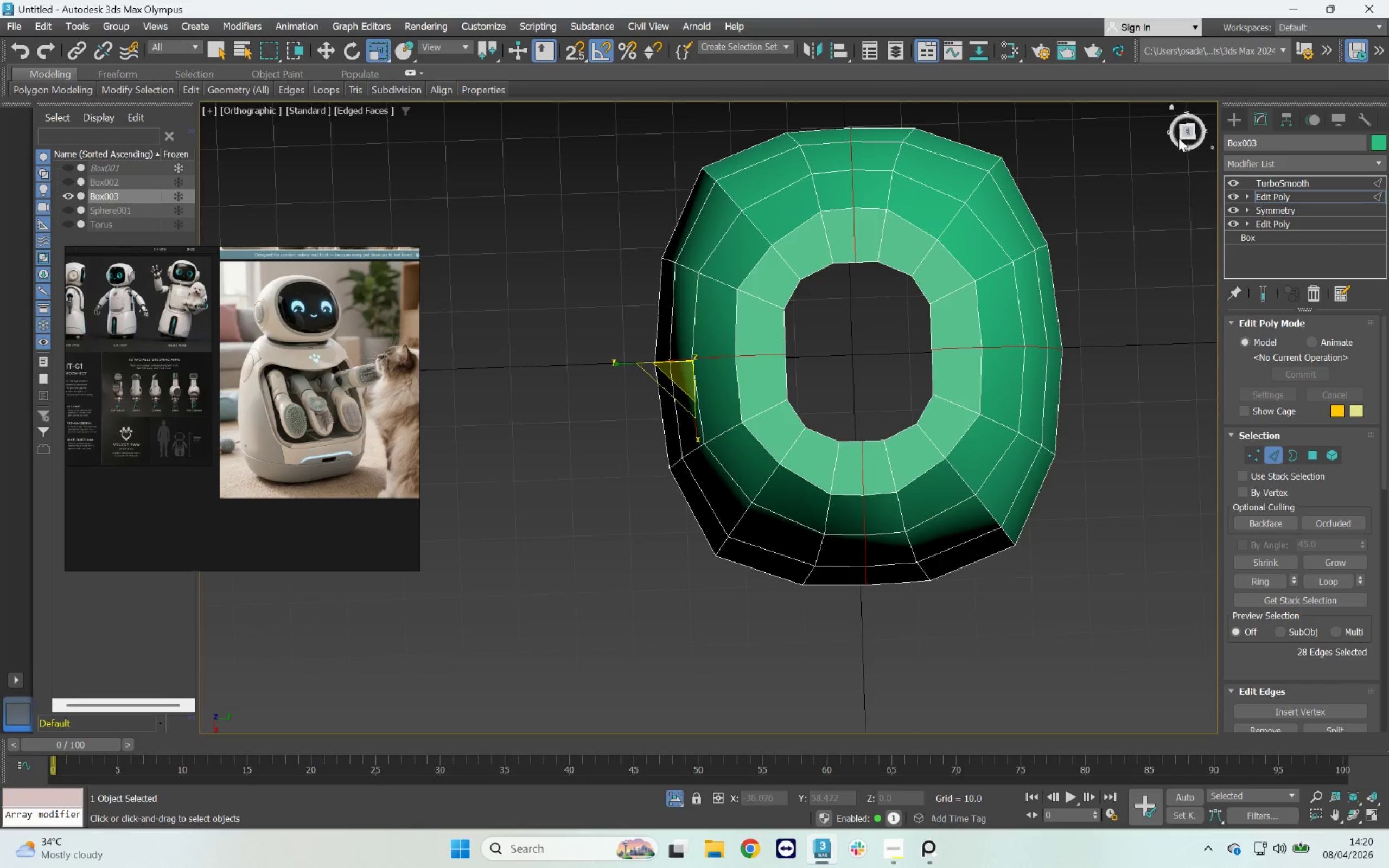 
left_click([1183, 133])
 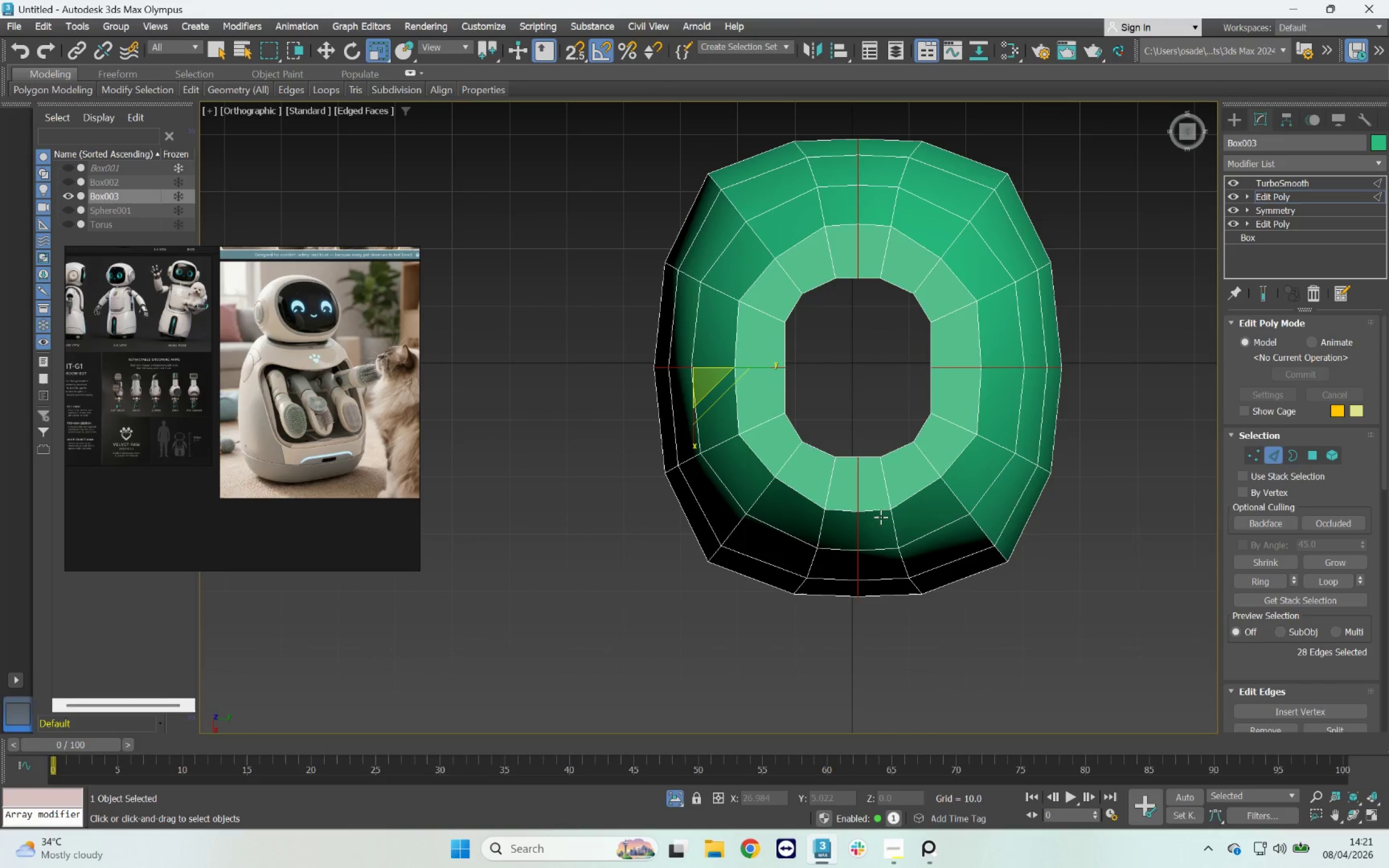 
double_click([857, 494])
 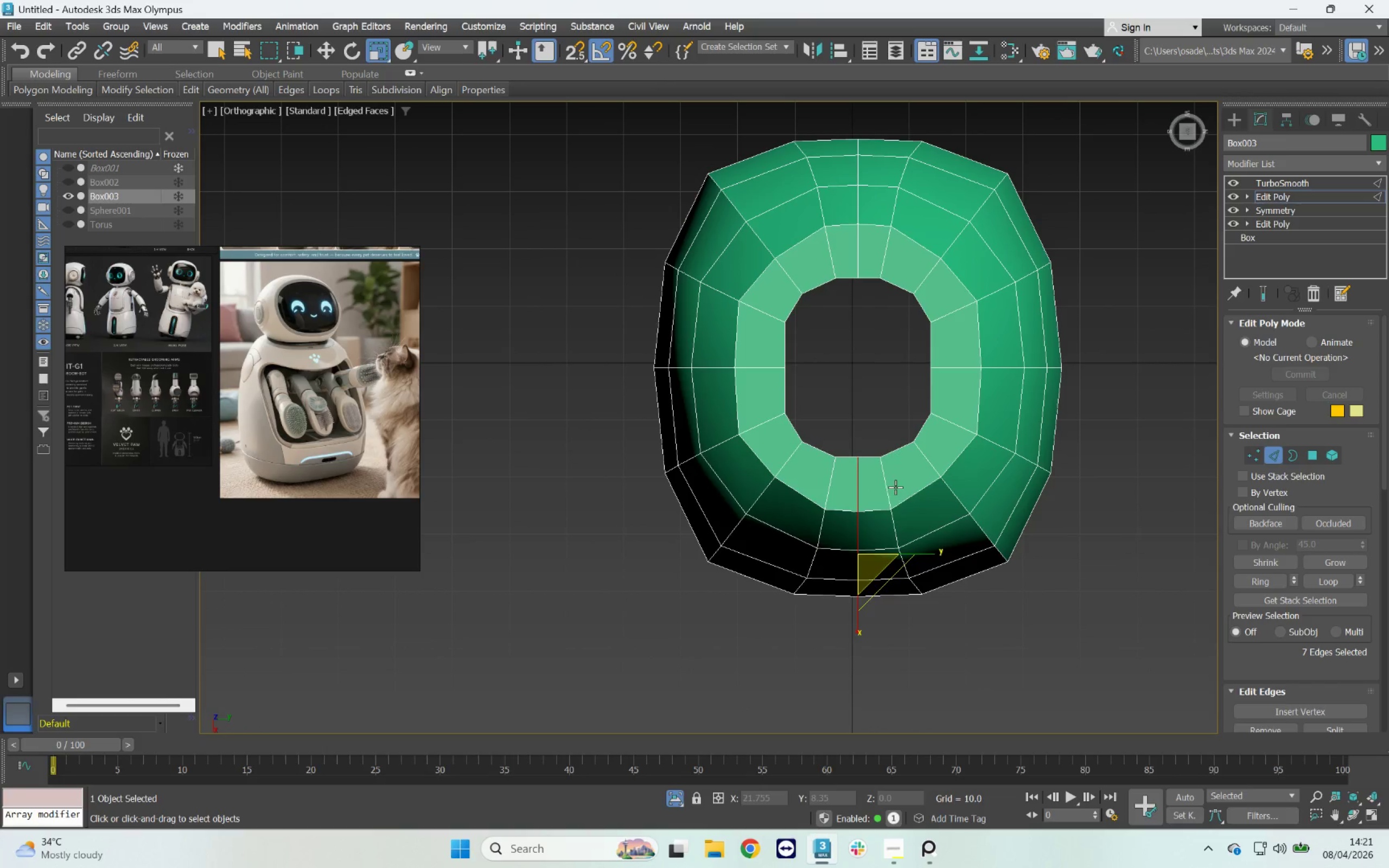 
hold_key(key=ShiftRight, duration=0.84)
 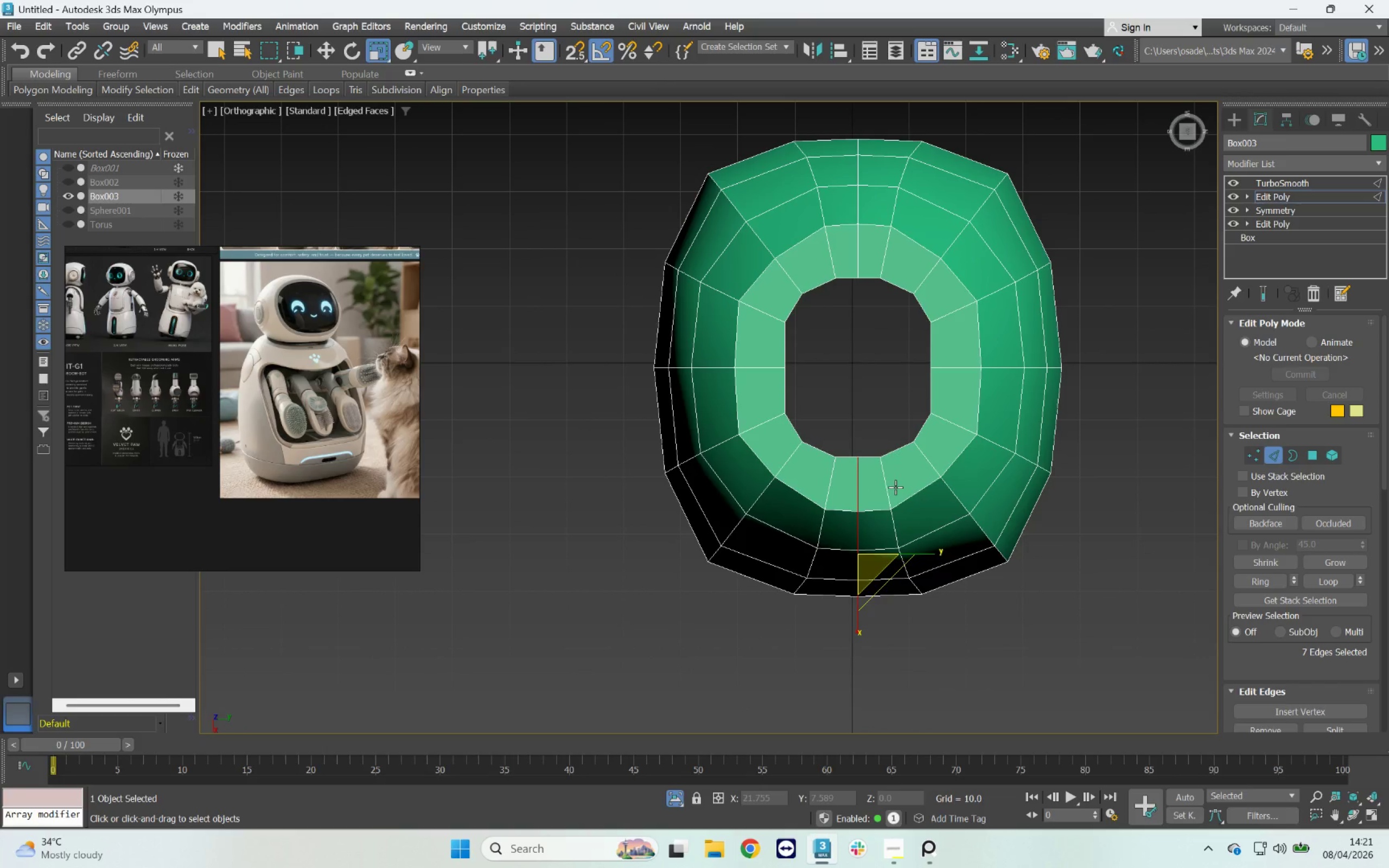 
key(Control+Backspace)
 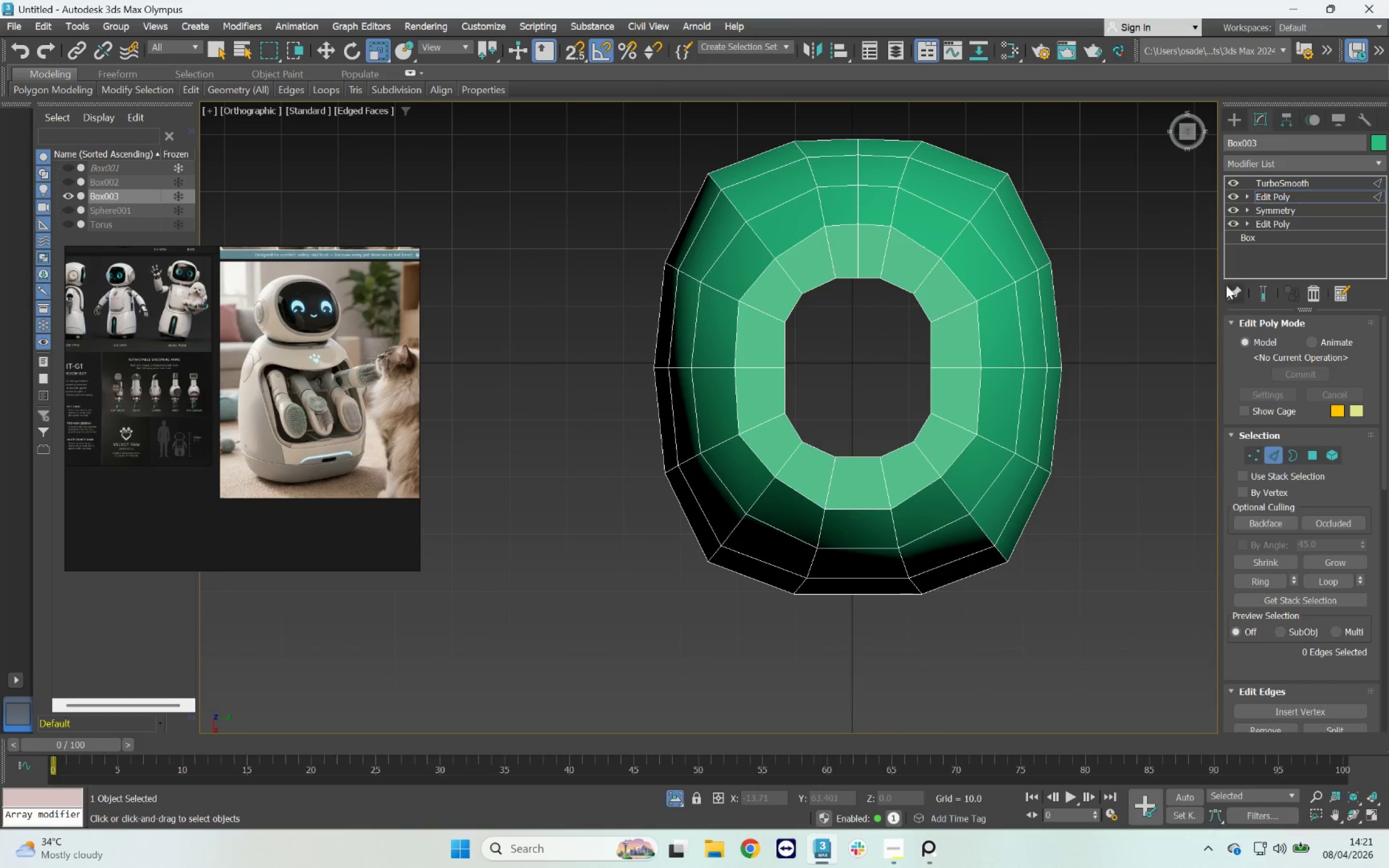 
left_click([1256, 292])
 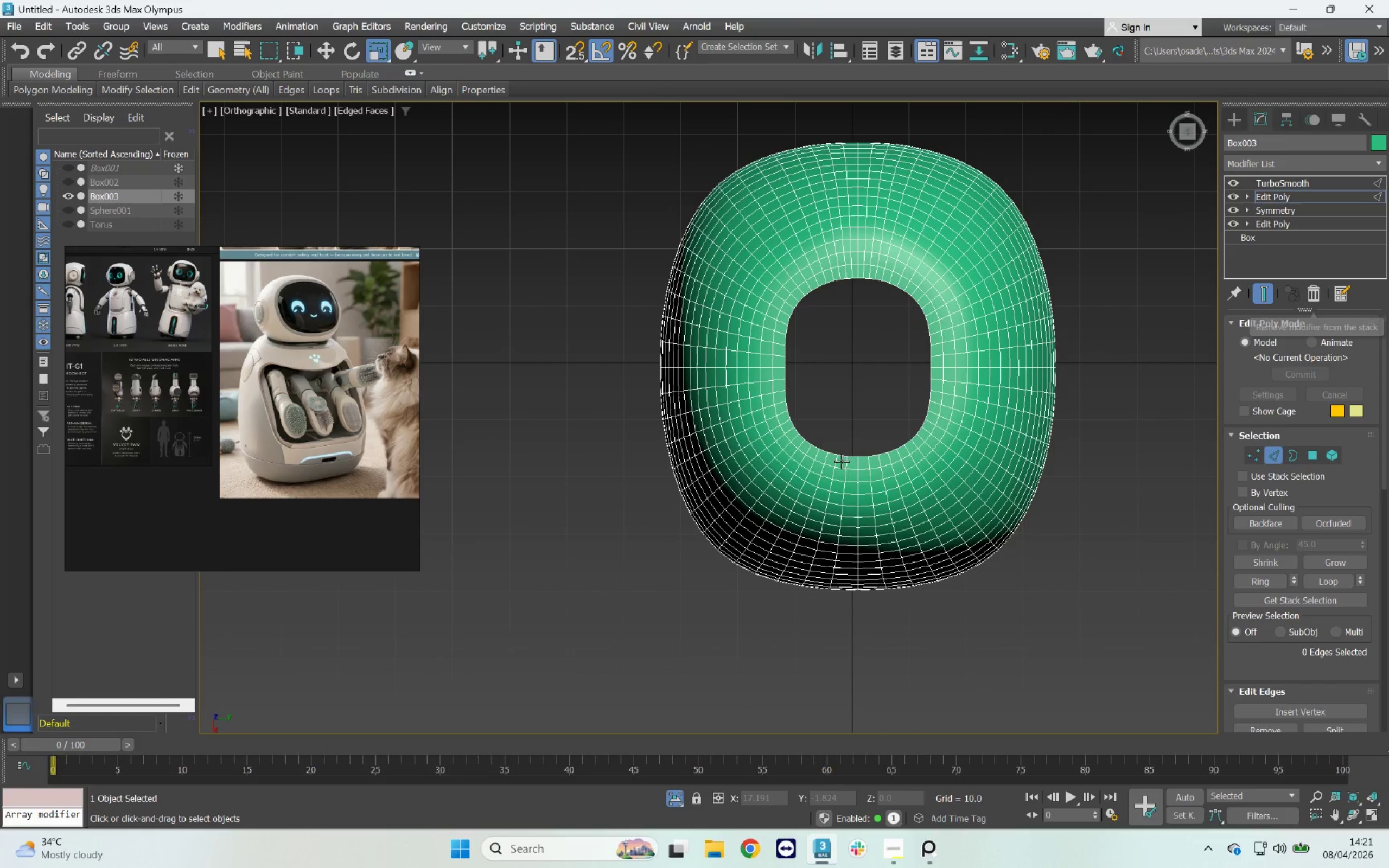 
hold_key(key=AltLeft, duration=0.99)
 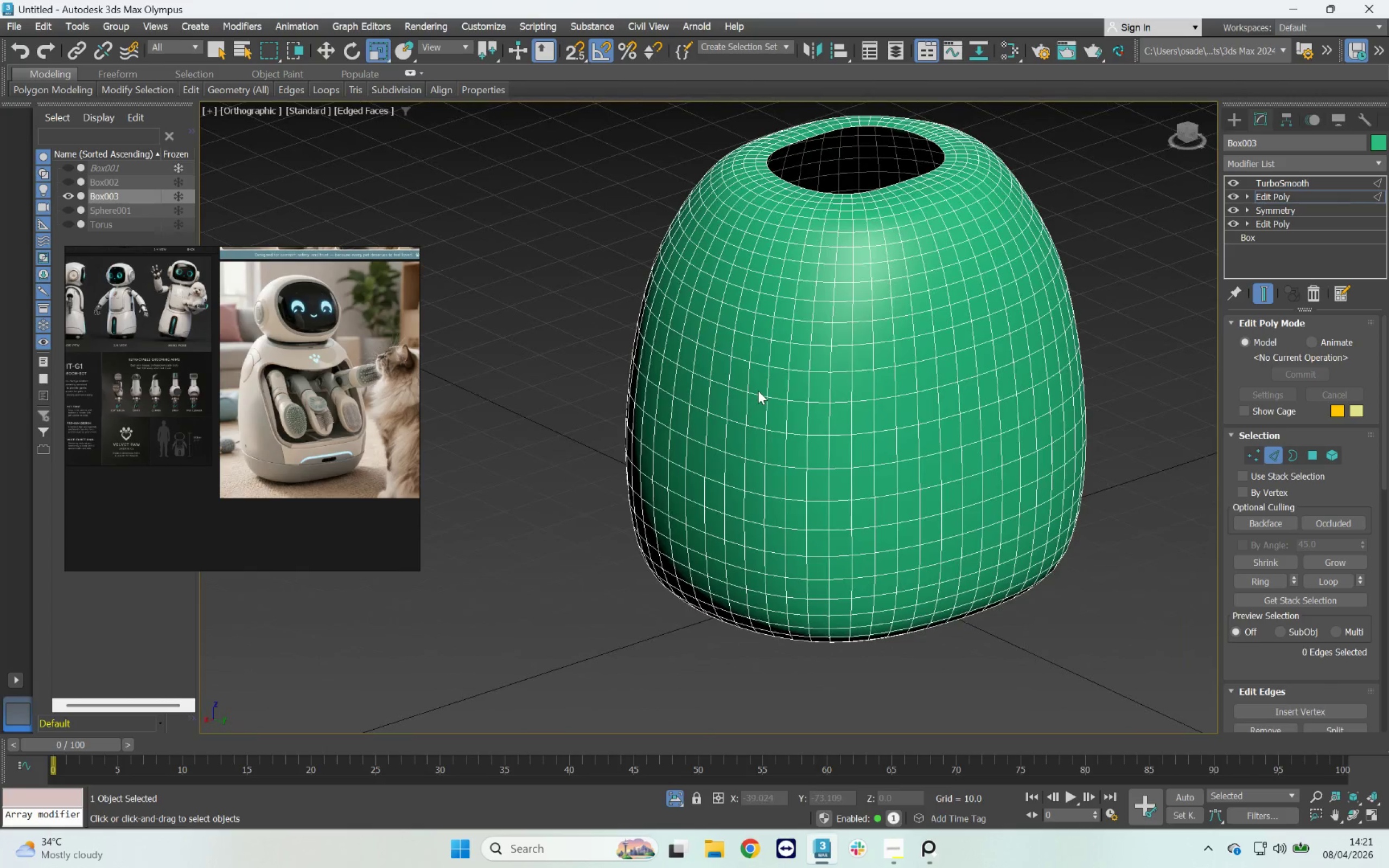 
key(F4)
 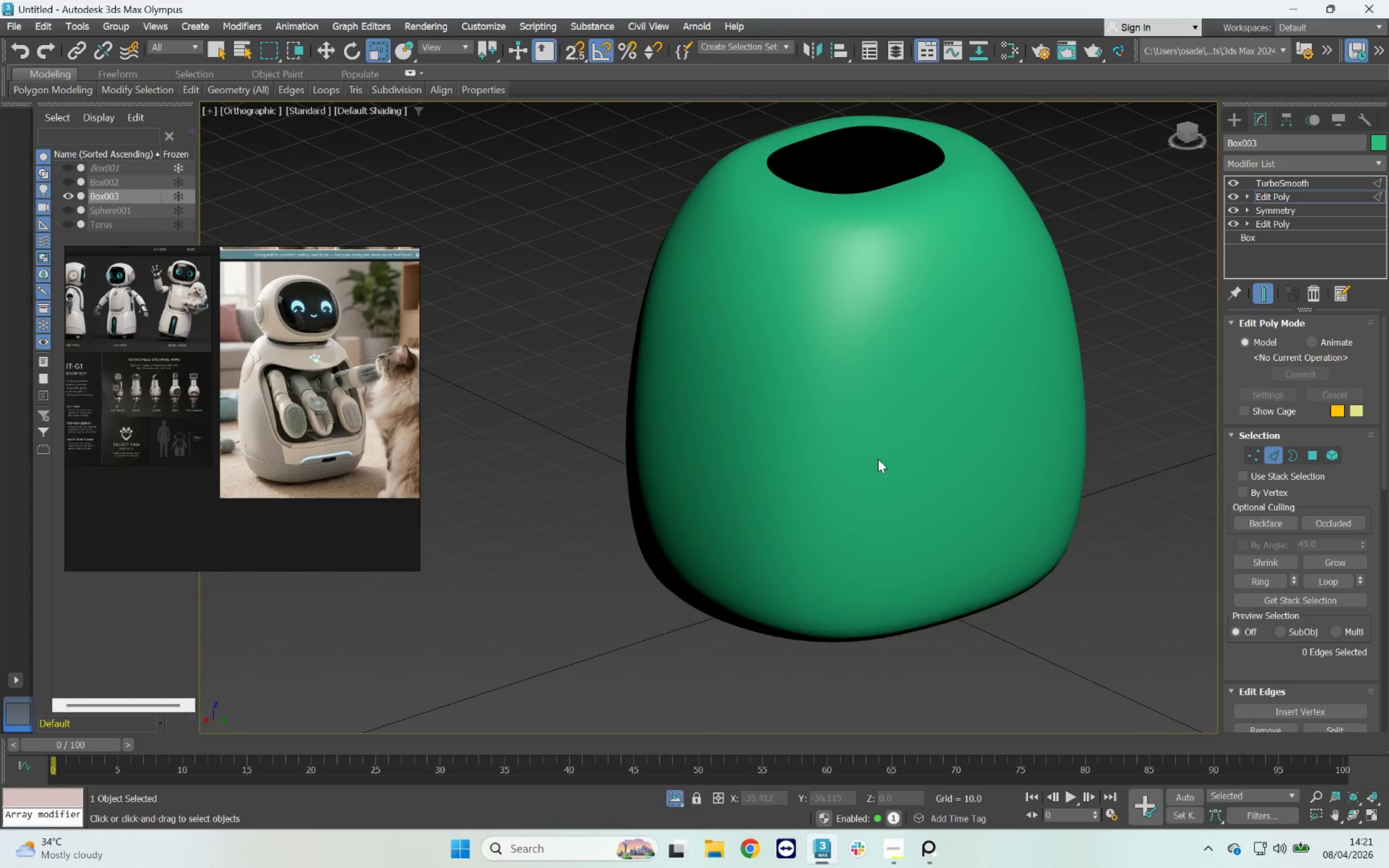 
hold_key(key=AltLeft, duration=1.64)
 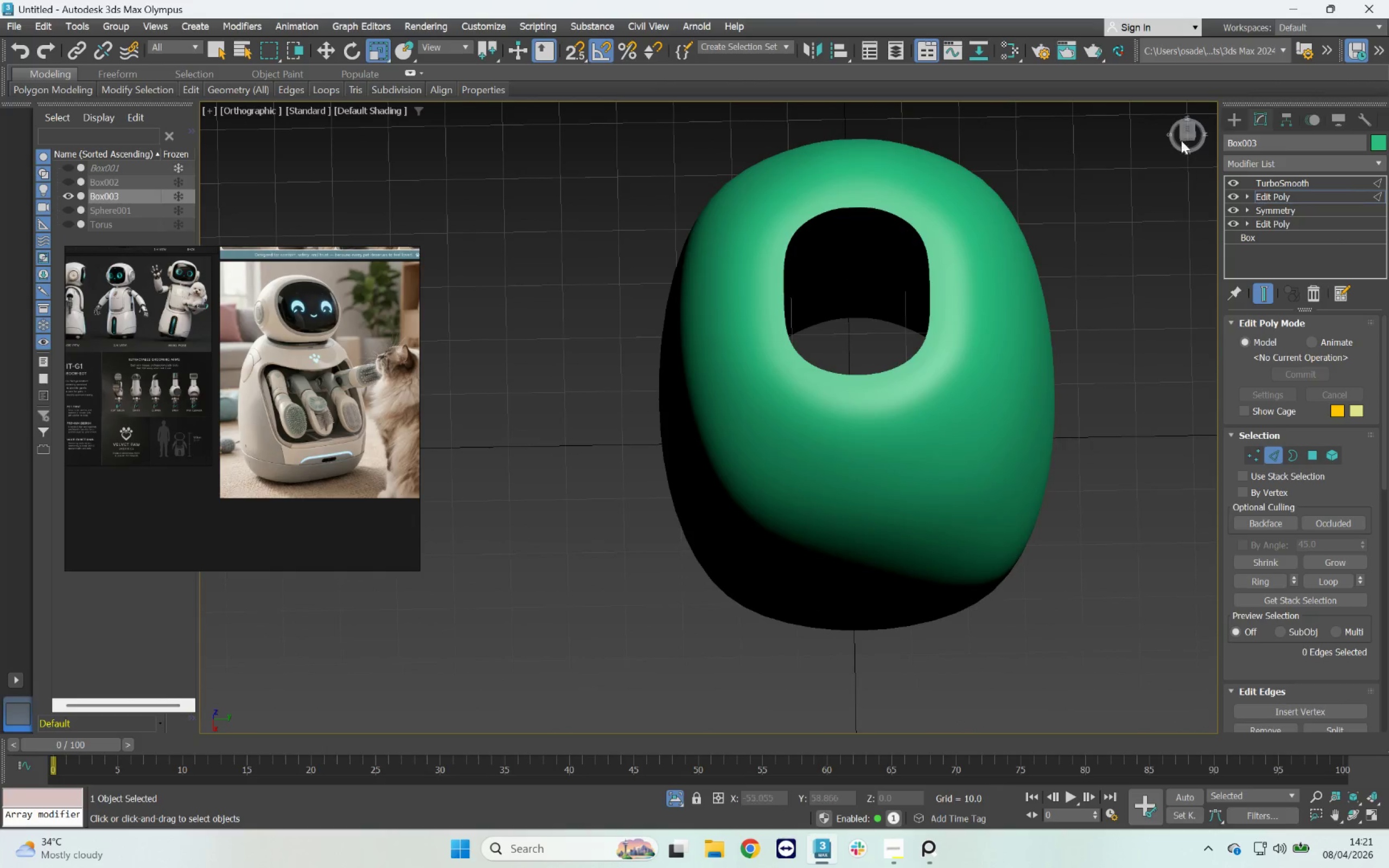 
left_click([1187, 132])
 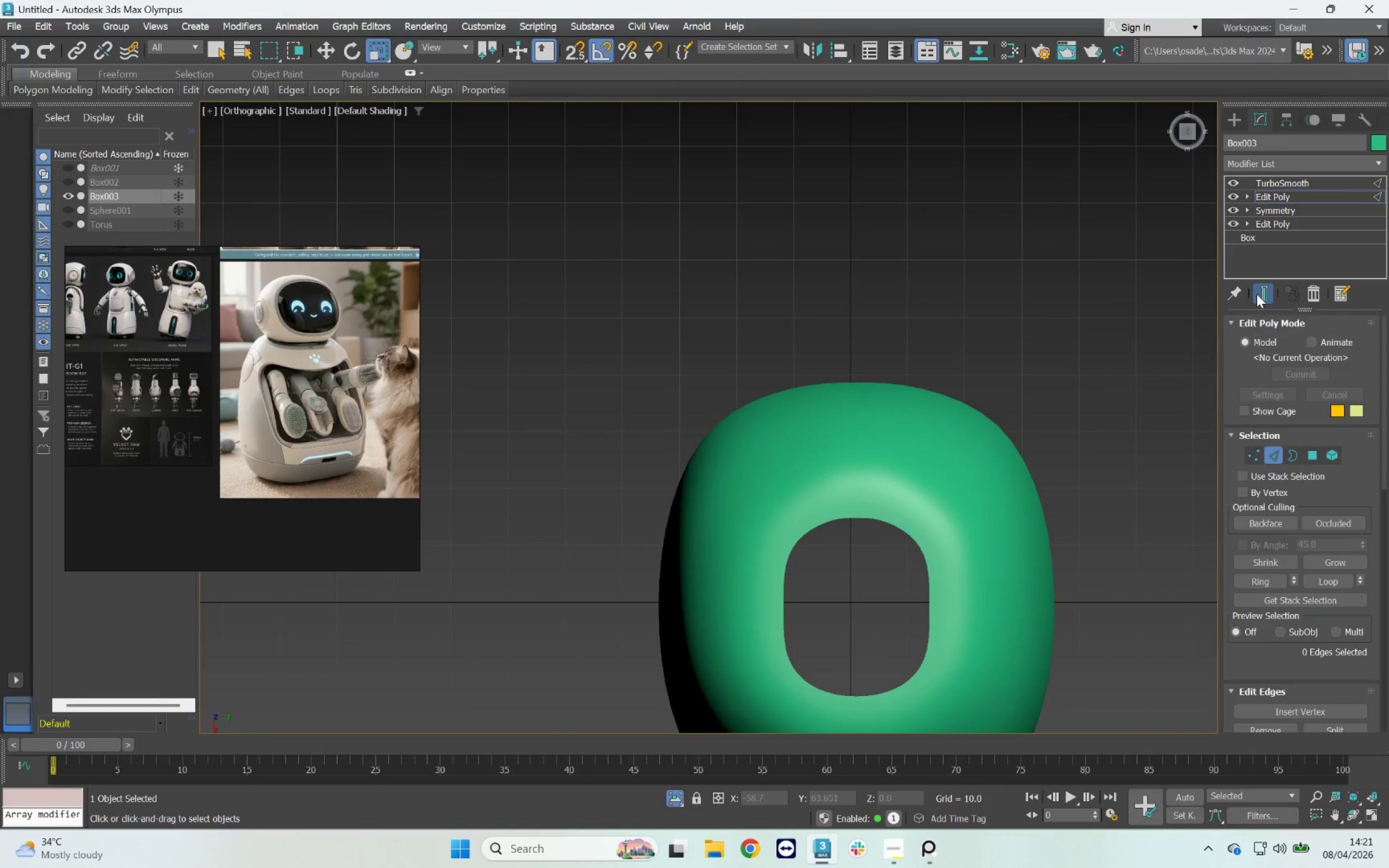 
scroll: coordinate [1074, 384], scroll_direction: down, amount: 1.0
 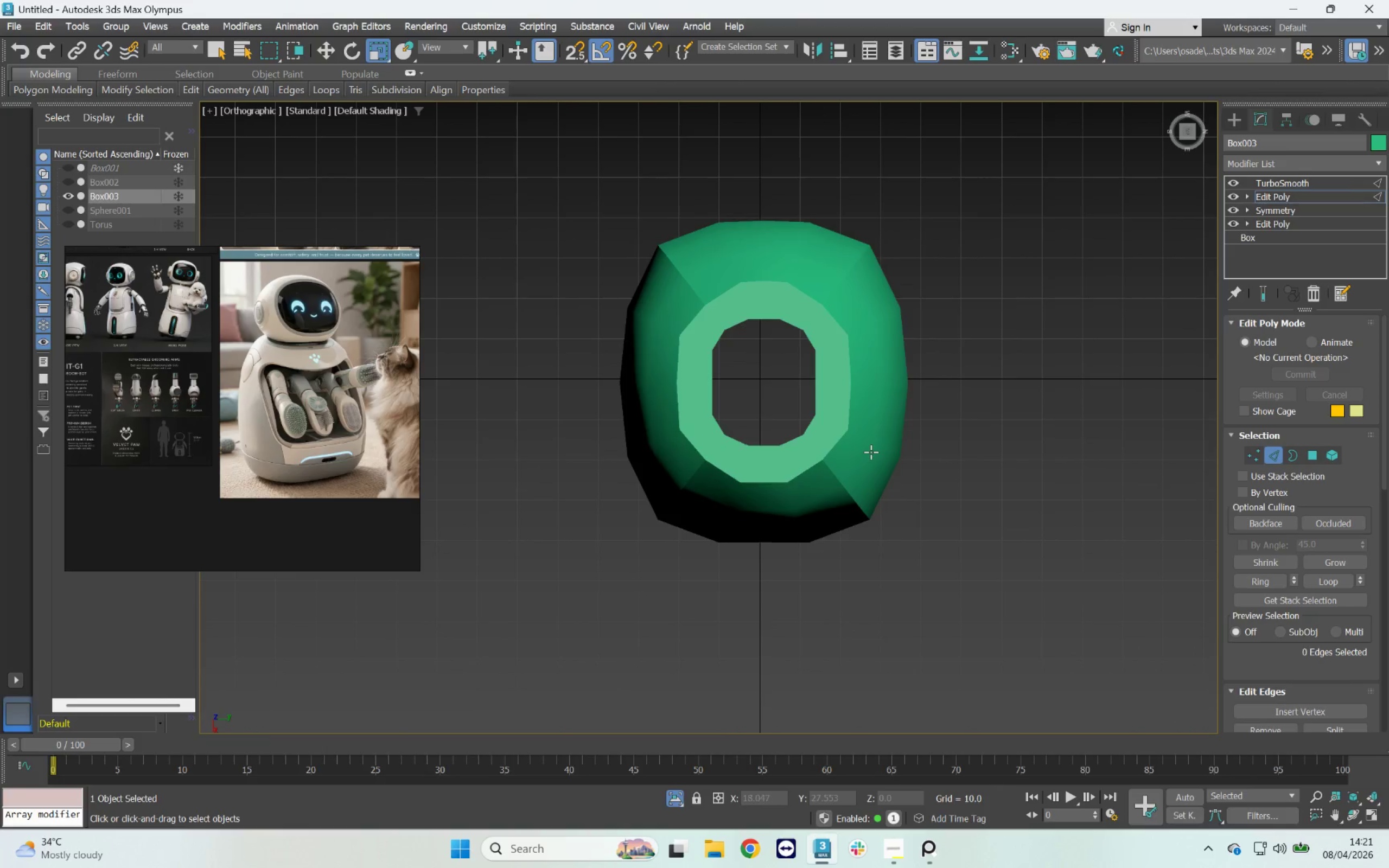 
key(F3)
 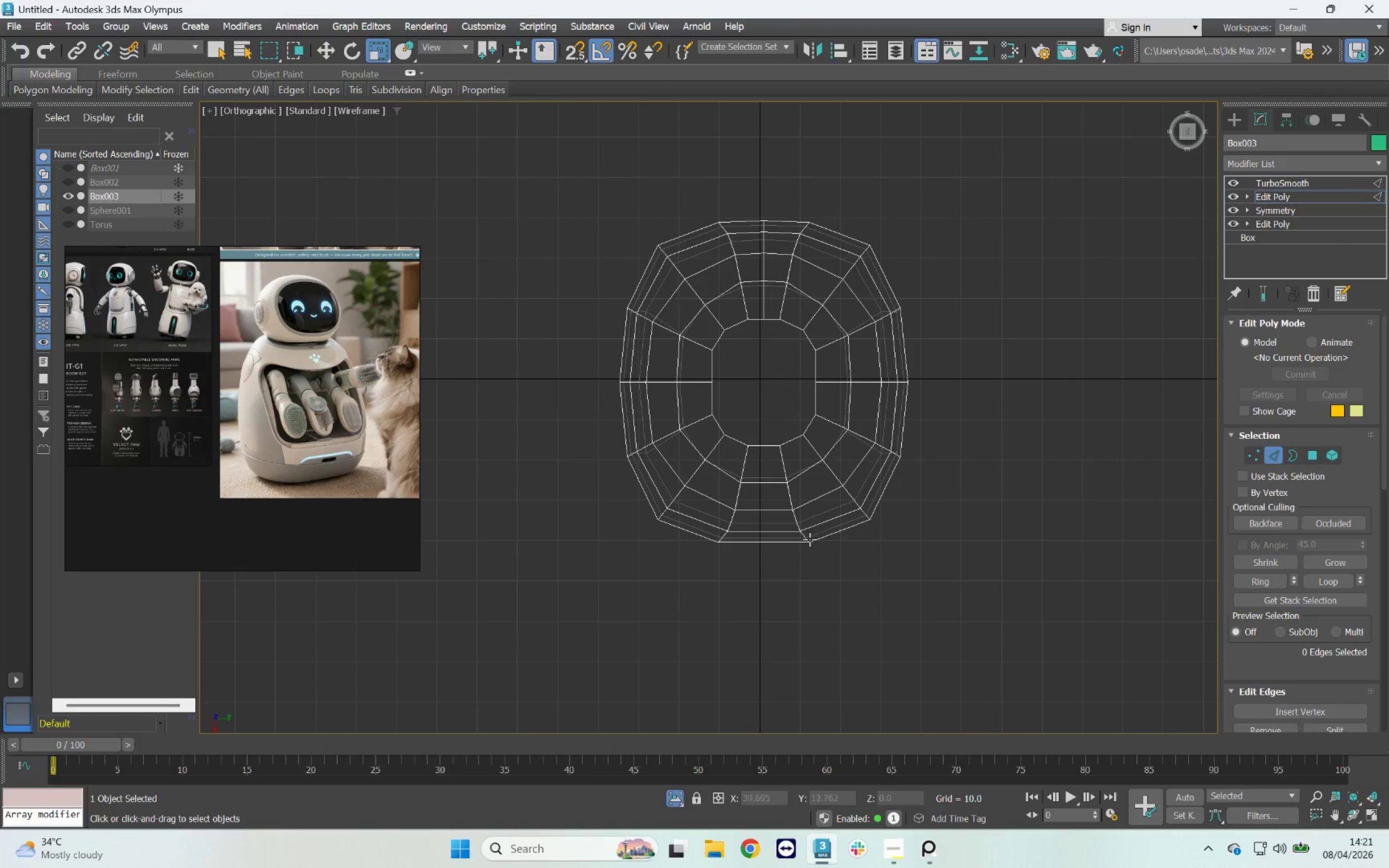 
key(F4)
 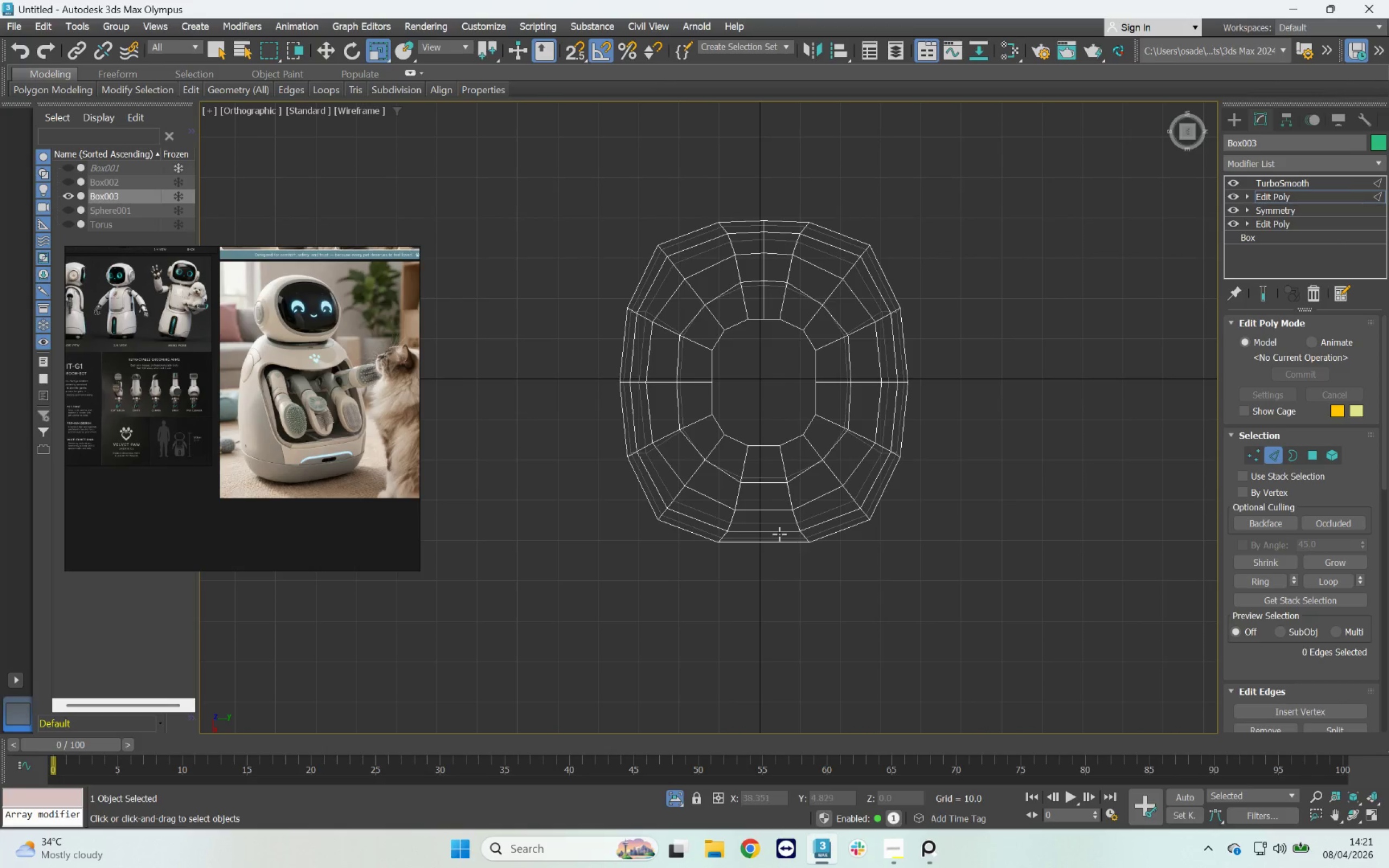 
key(F4)
 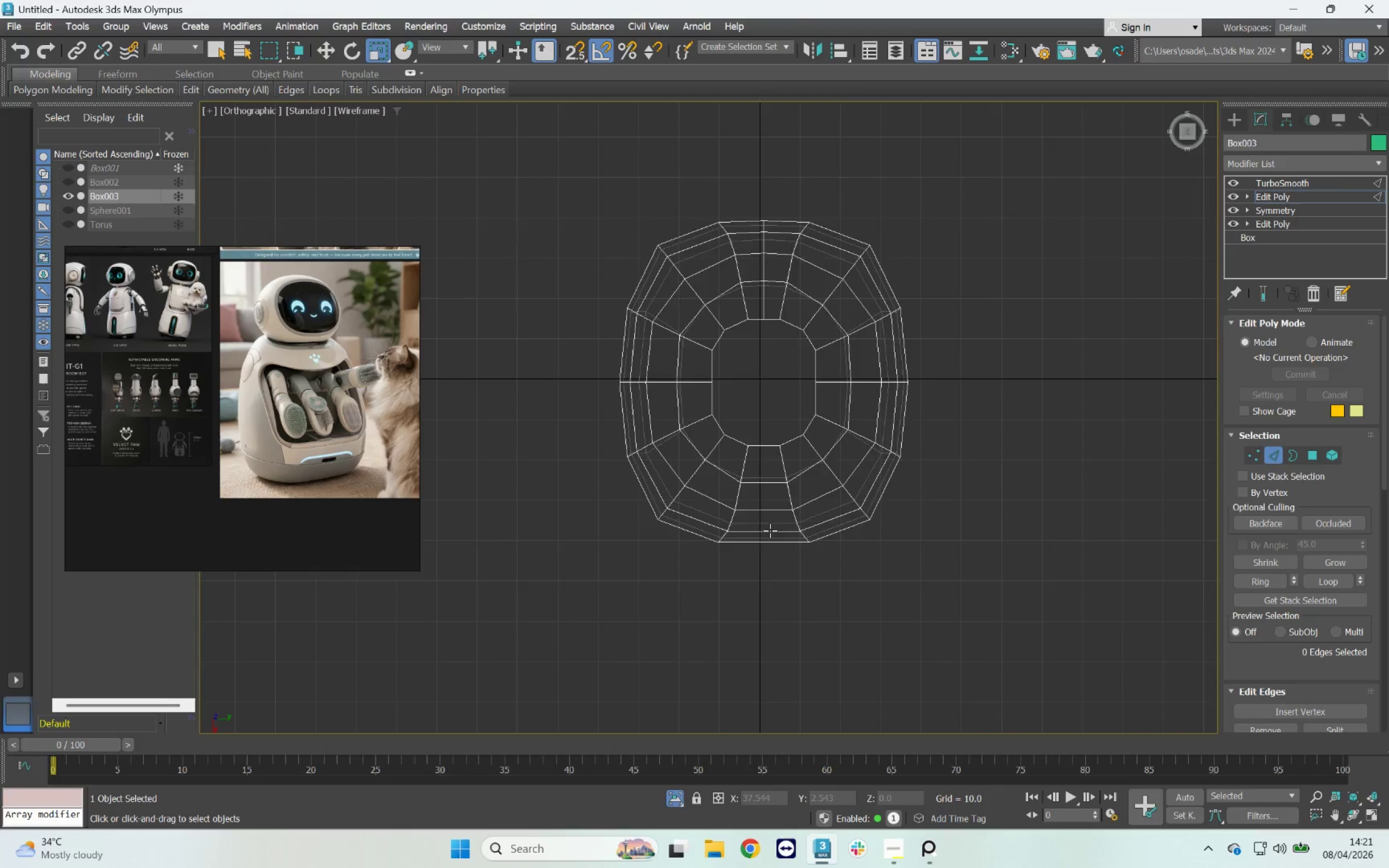 
key(F3)
 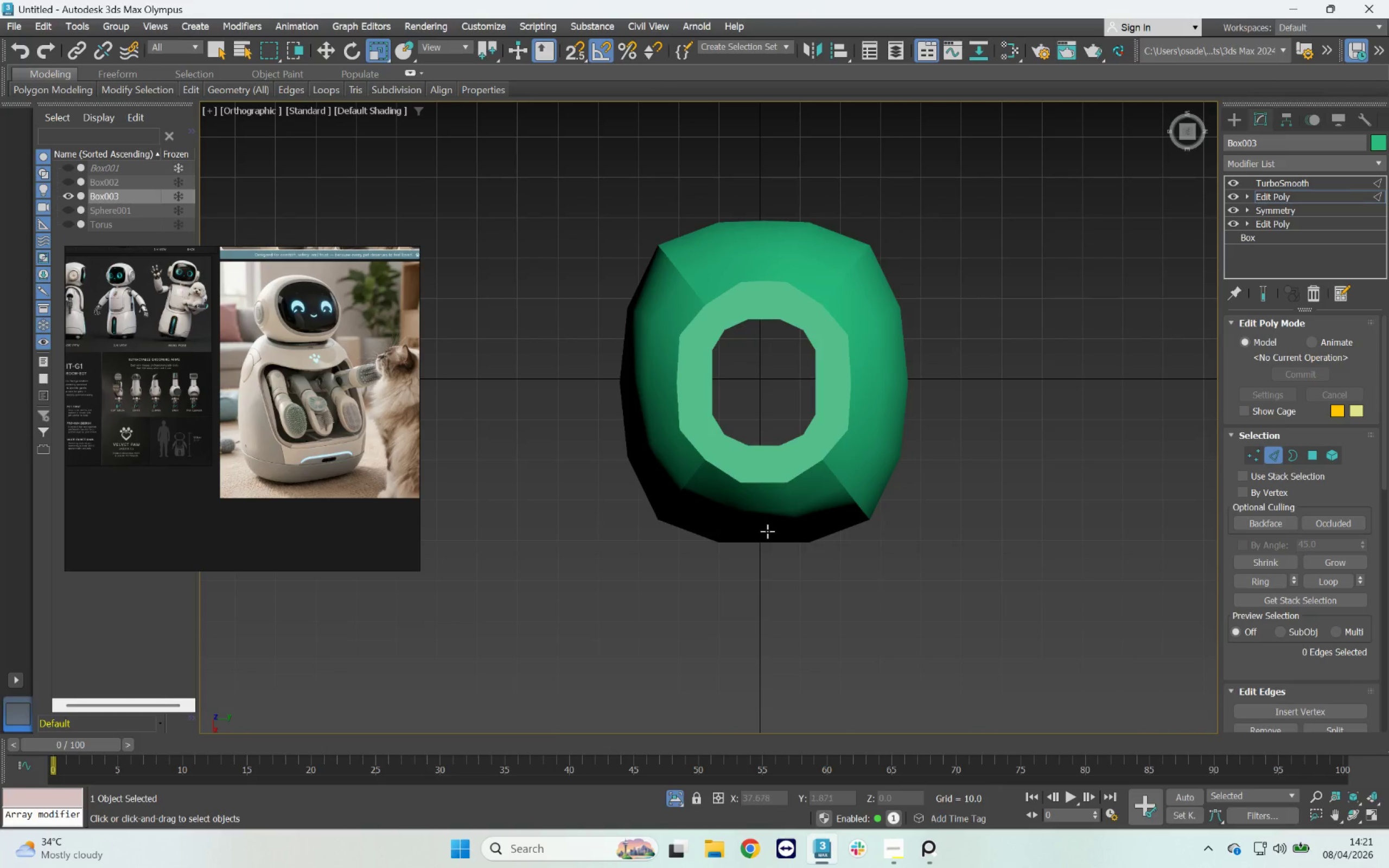 
key(F4)
 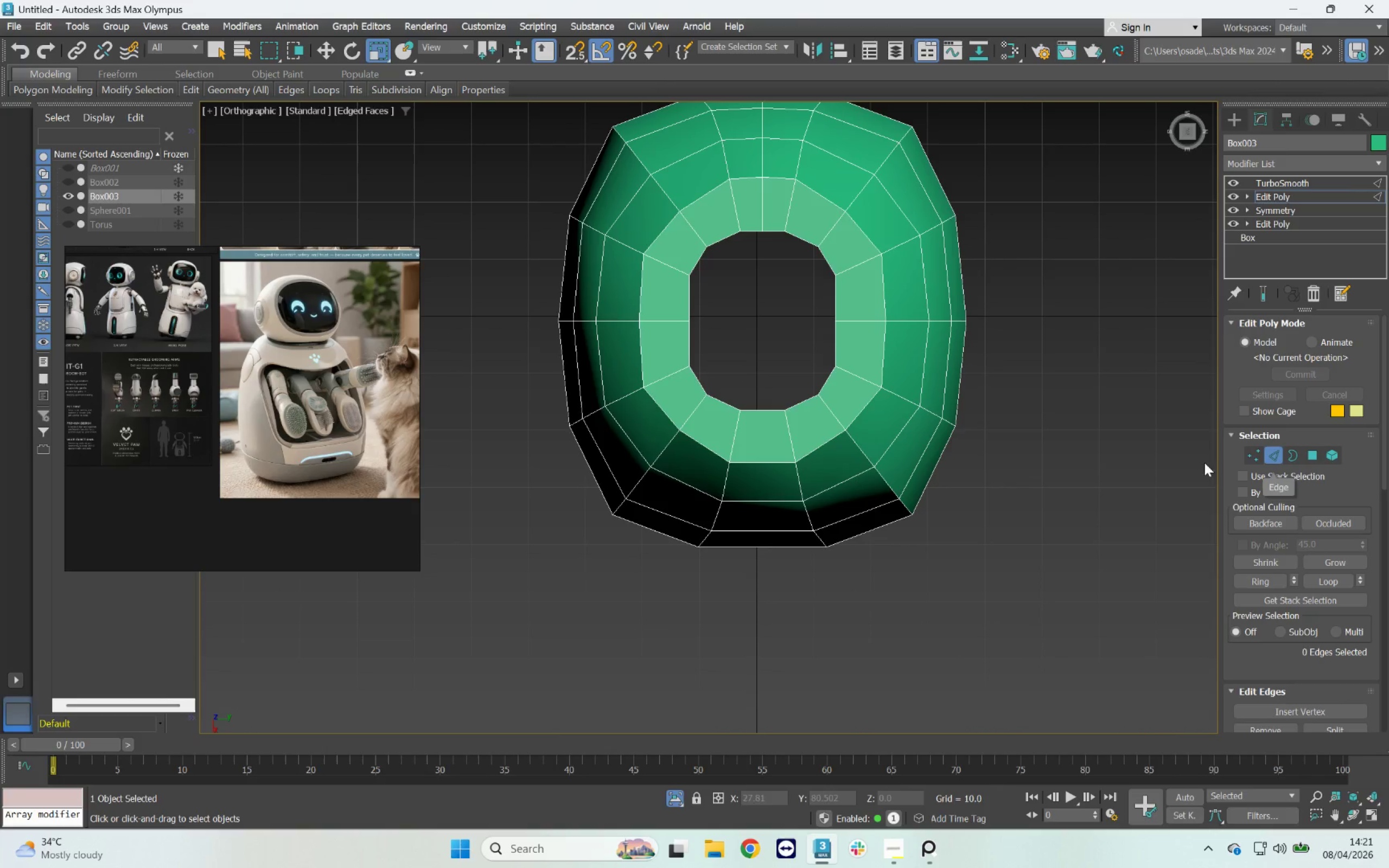 
scroll: coordinate [767, 531], scroll_direction: up, amount: 1.0
 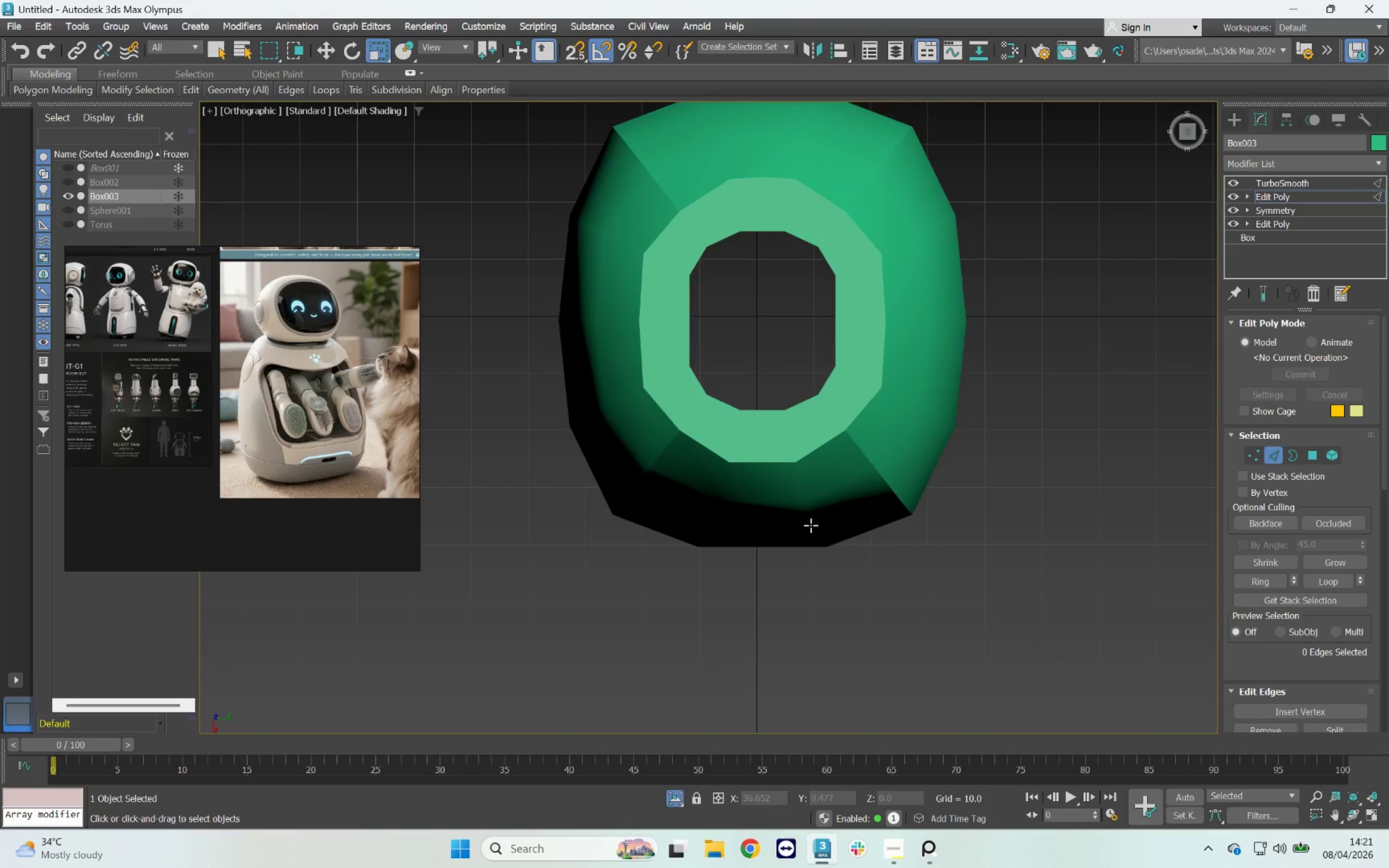 
key(Control+Z)
 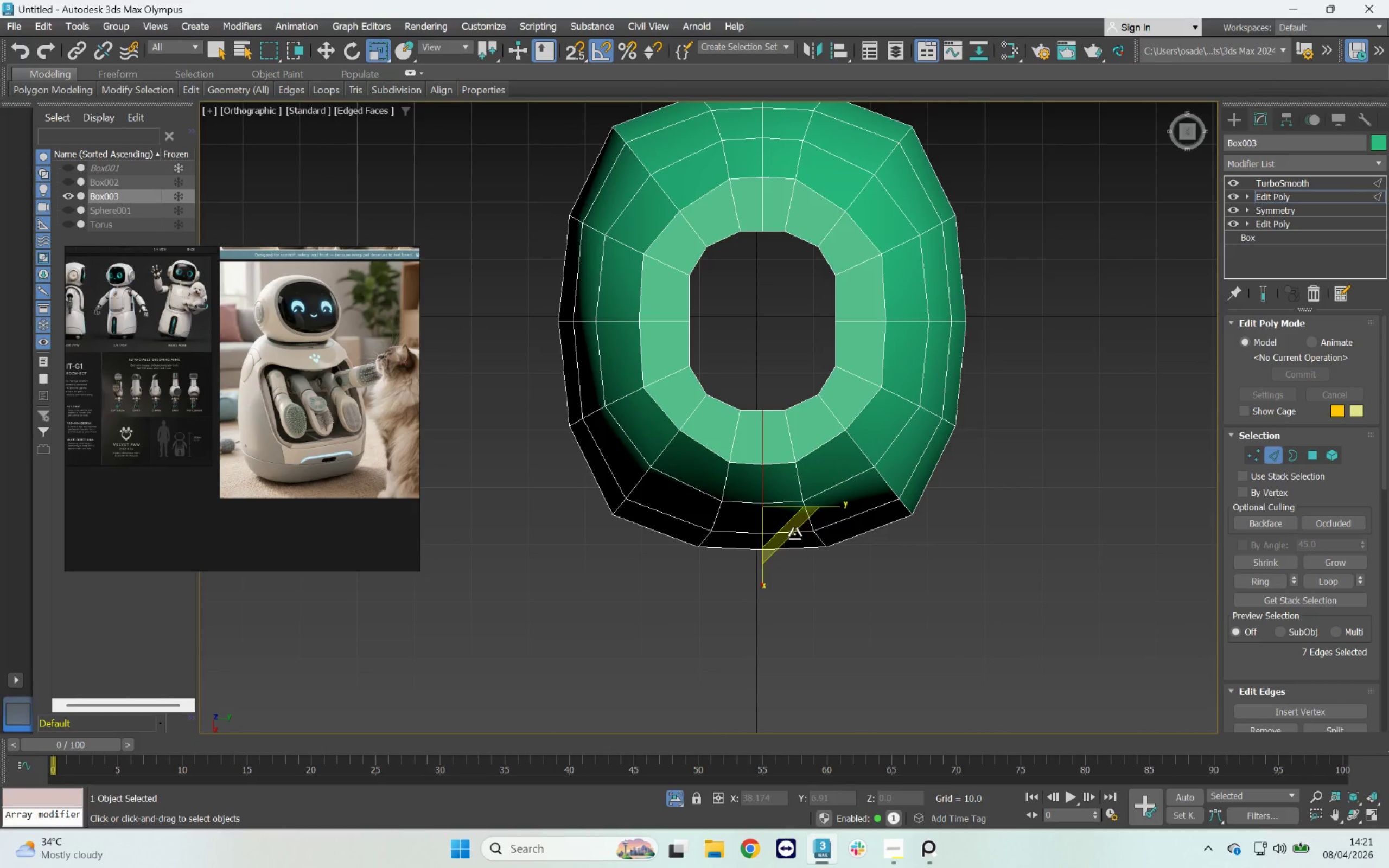 
scroll: coordinate [777, 542], scroll_direction: up, amount: 1.0
 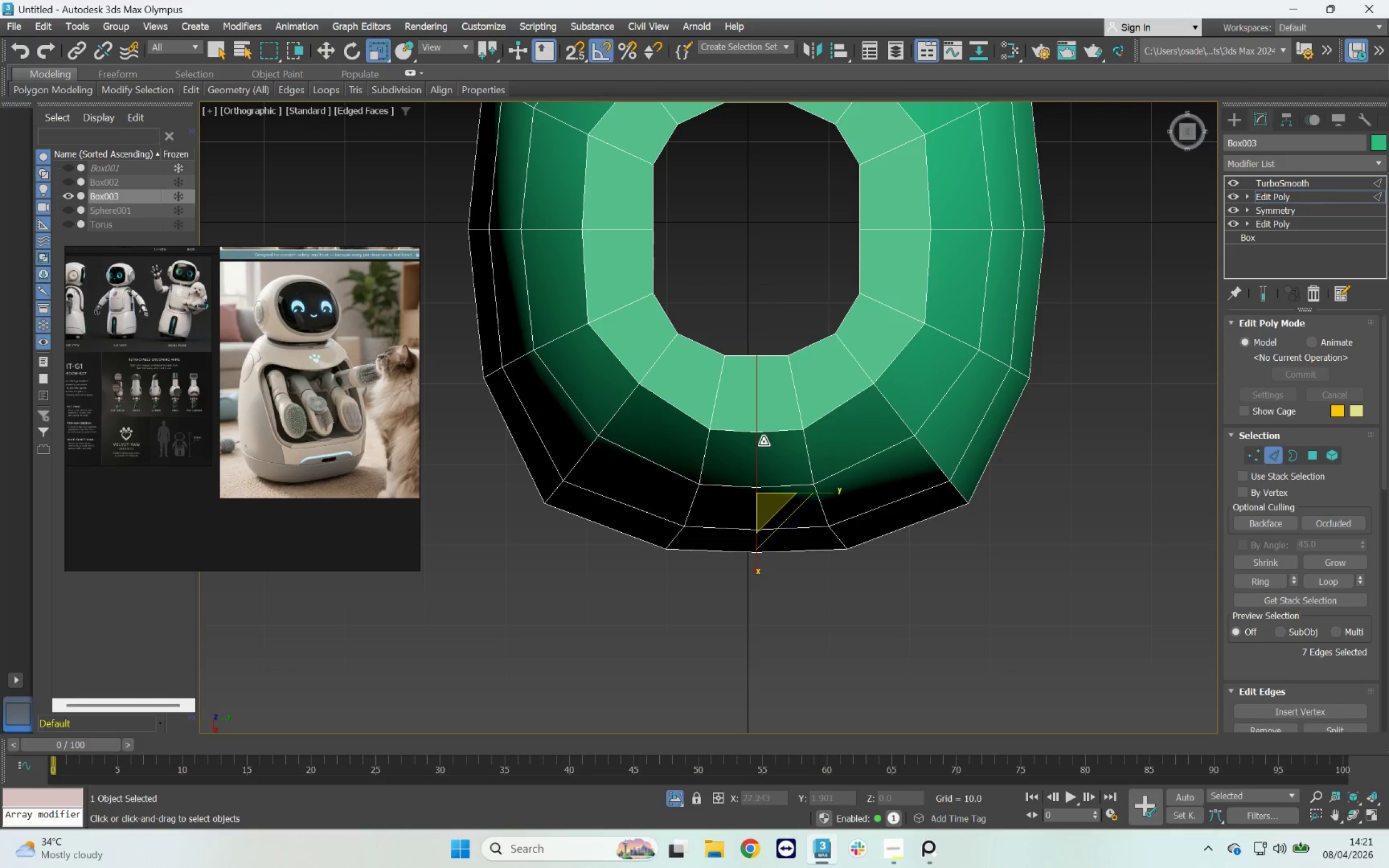 
key(W)
 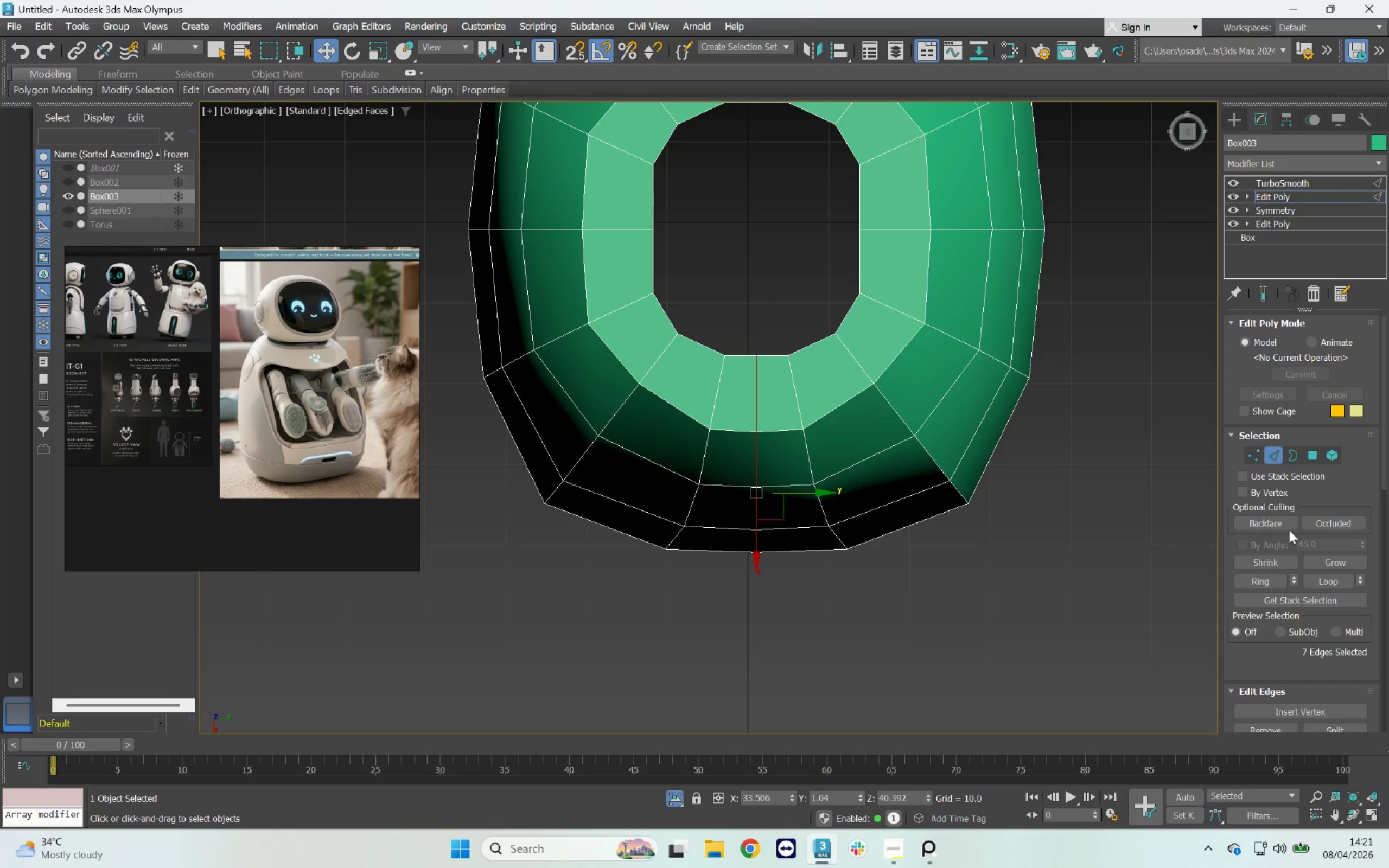 
left_click([1253, 456])
 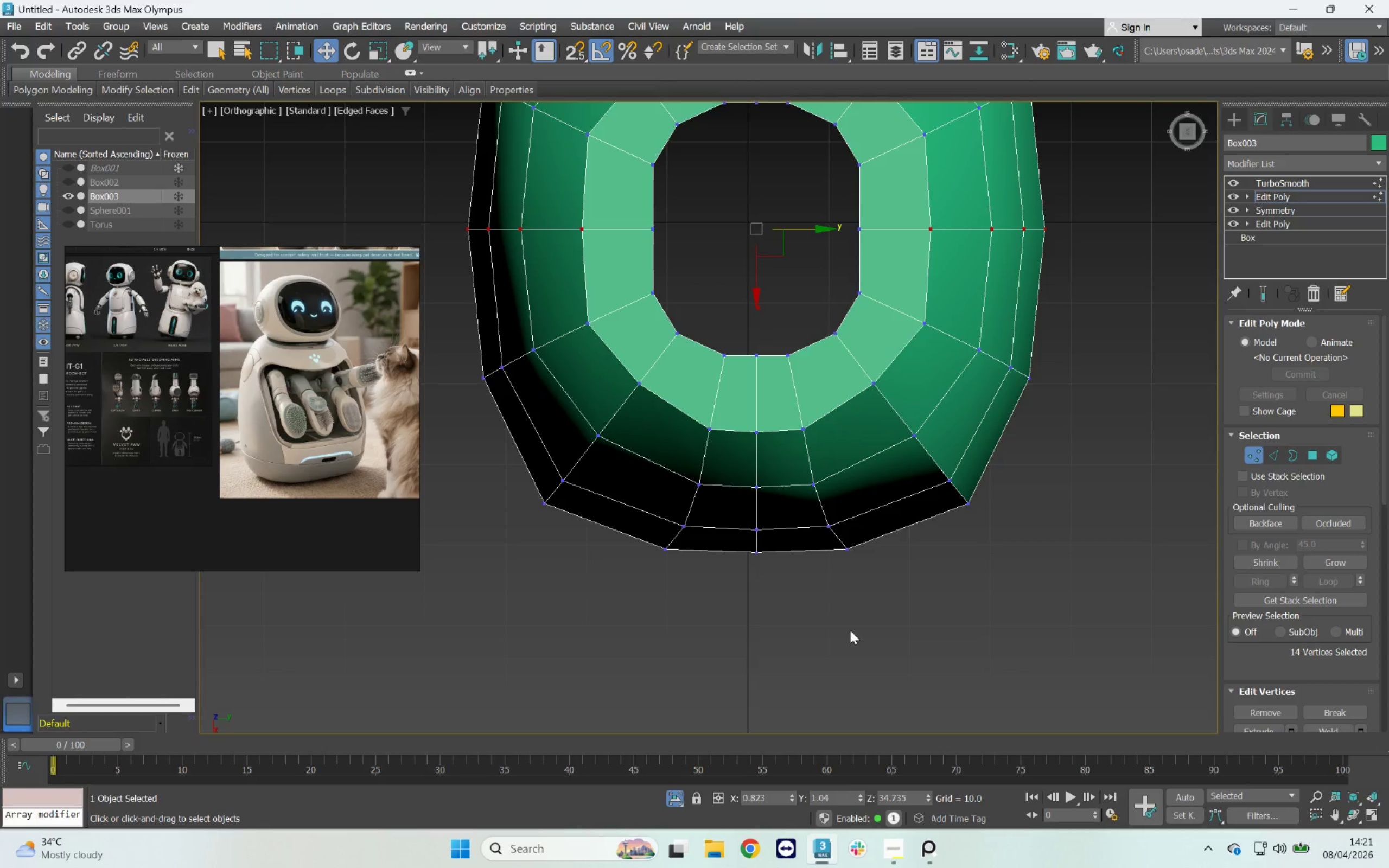 
left_click_drag(start_coordinate=[800, 629], to_coordinate=[730, 423])
 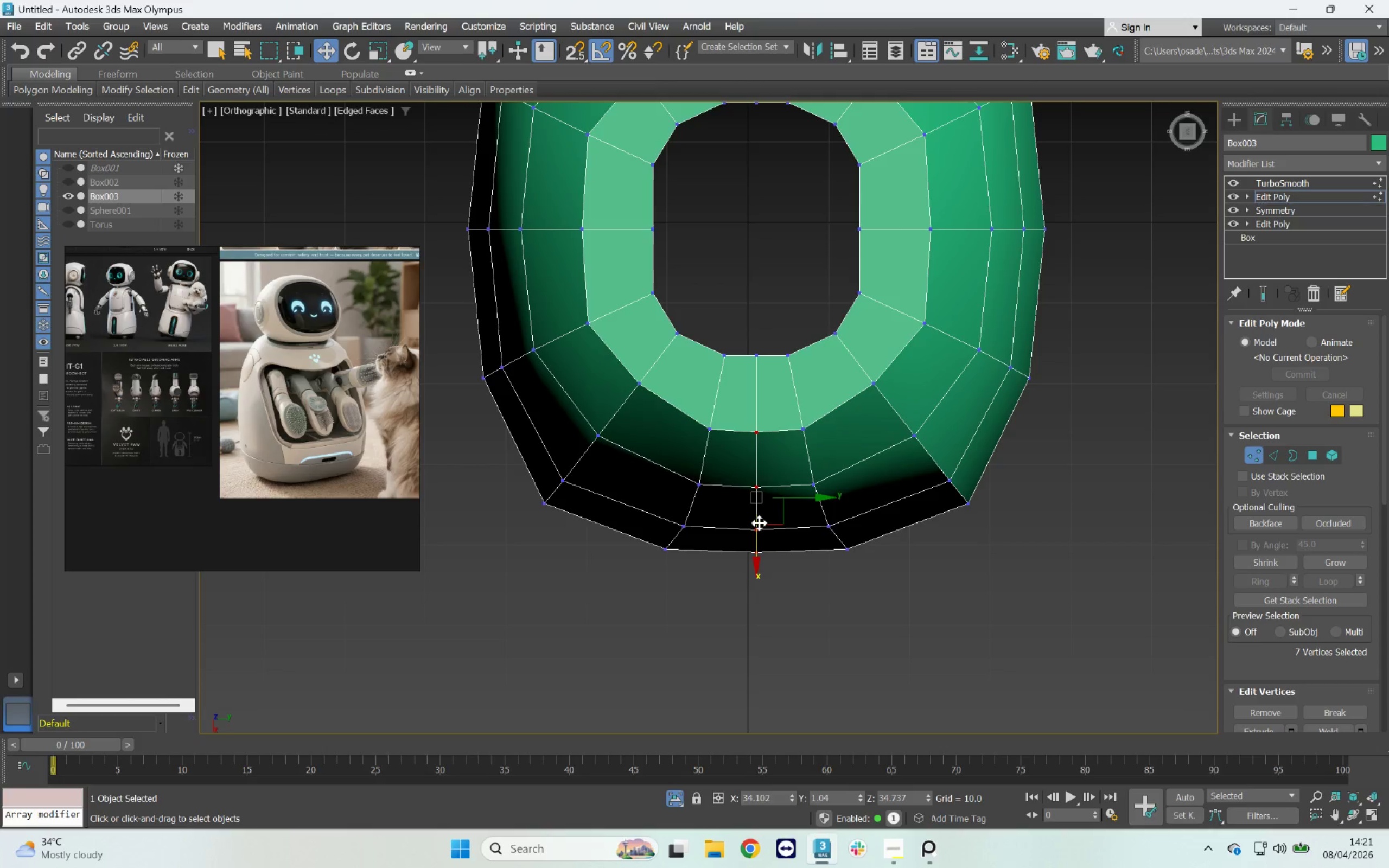 
scroll: coordinate [772, 518], scroll_direction: down, amount: 2.0
 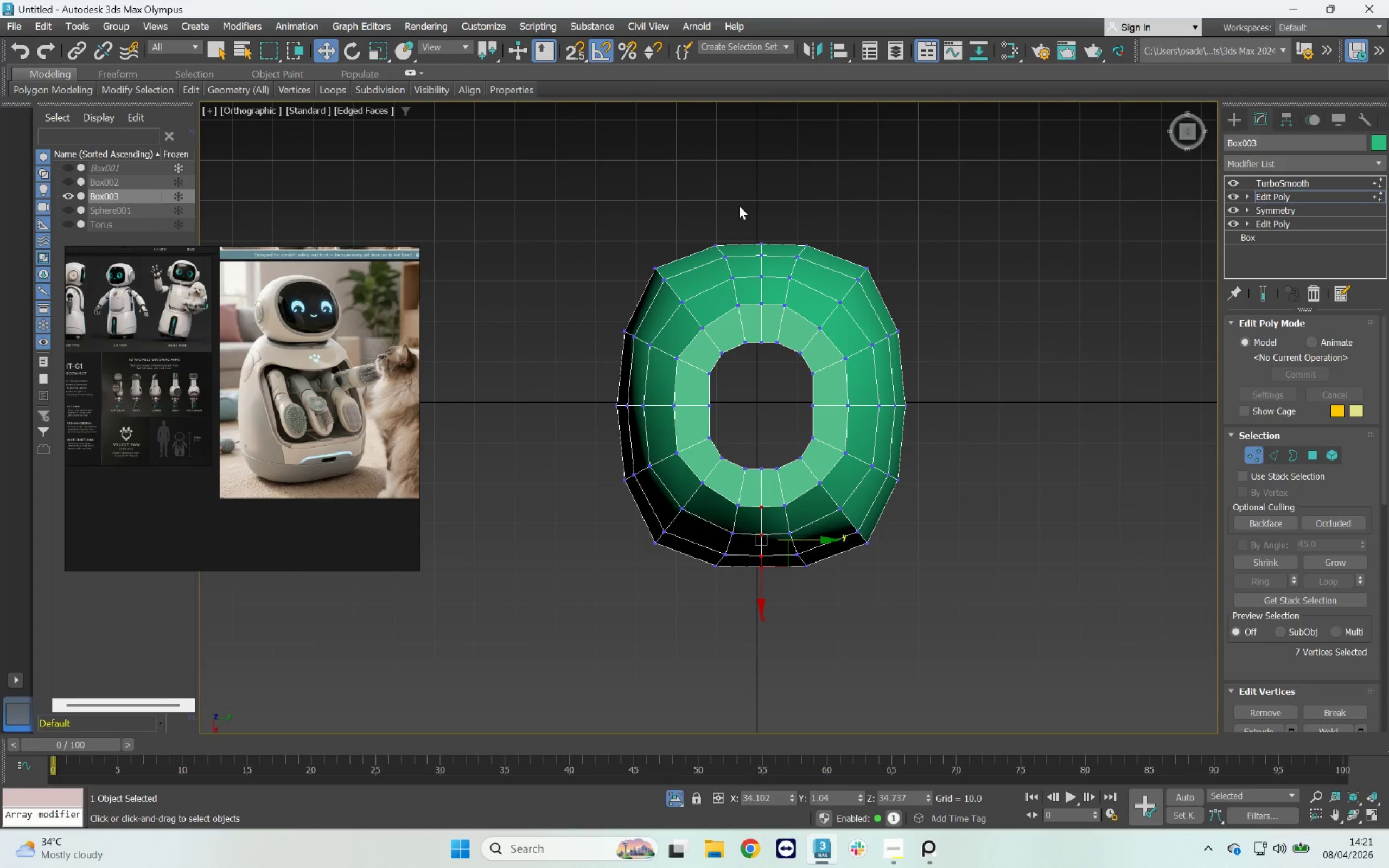 
hold_key(key=ControlLeft, duration=1.11)
left_click_drag(start_coordinate=[738, 202], to_coordinate=[778, 311])
 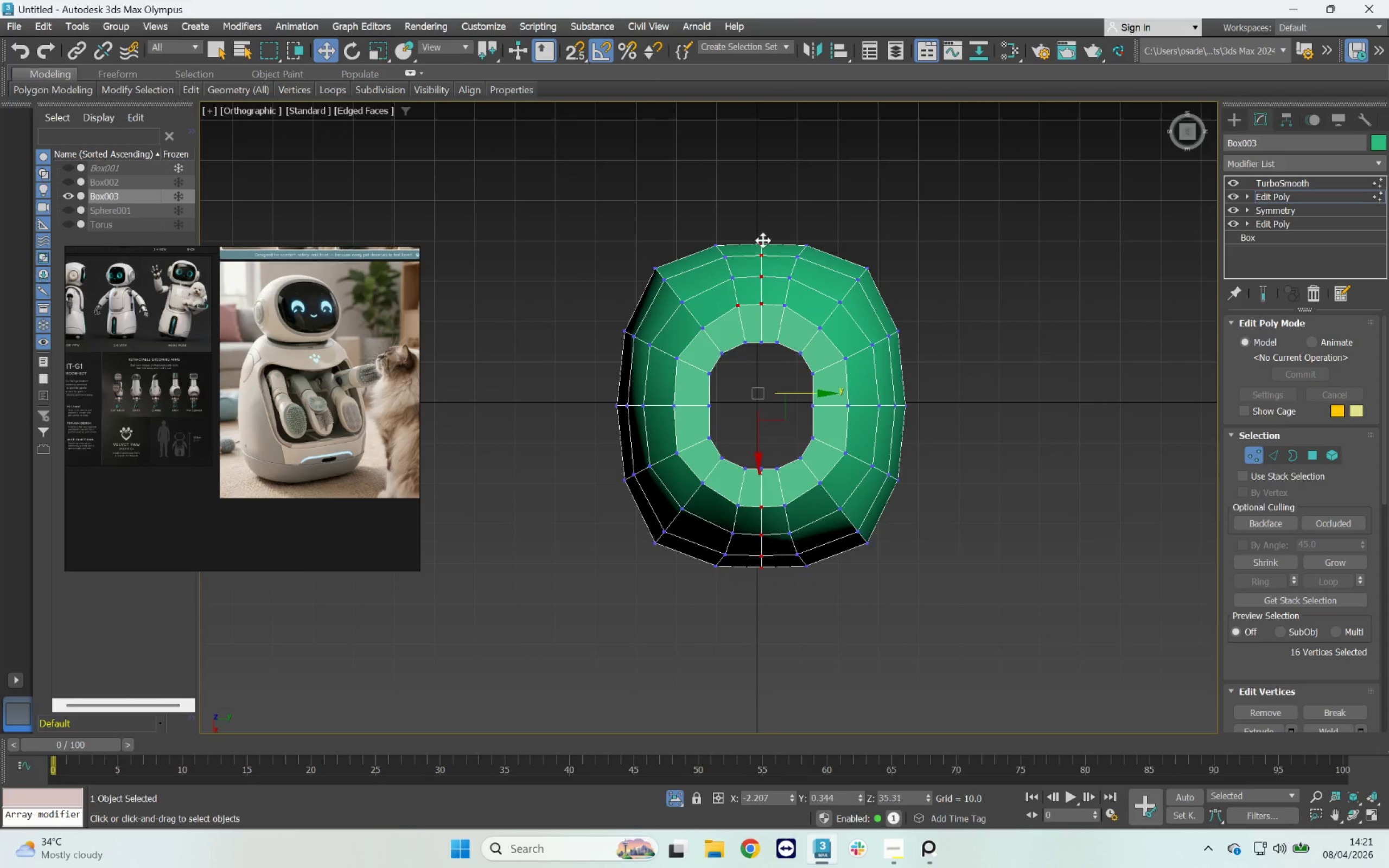 
left_click([785, 212])
 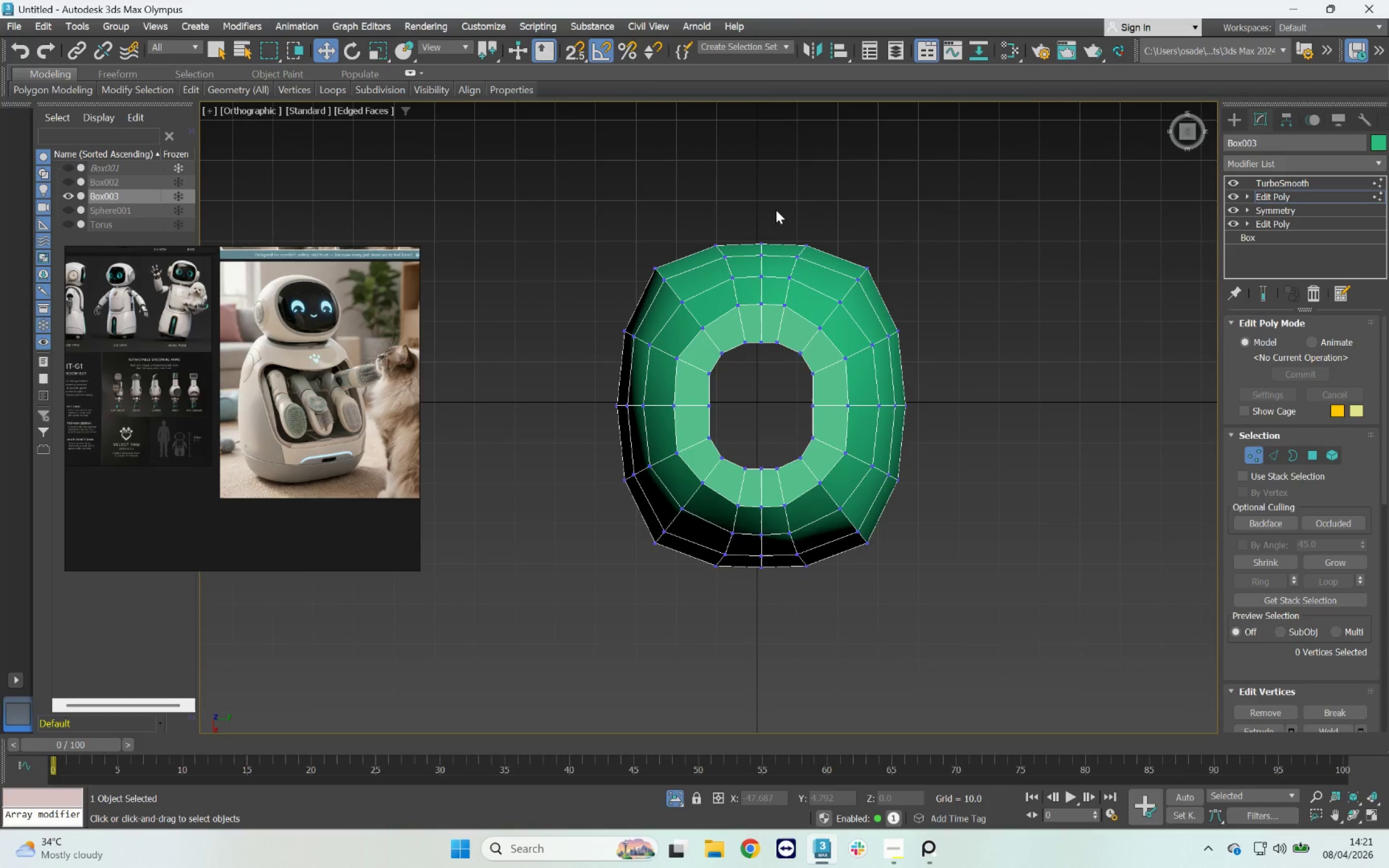 
hold_key(key=ControlLeft, duration=1.04)
left_click_drag(start_coordinate=[773, 210], to_coordinate=[755, 309])
 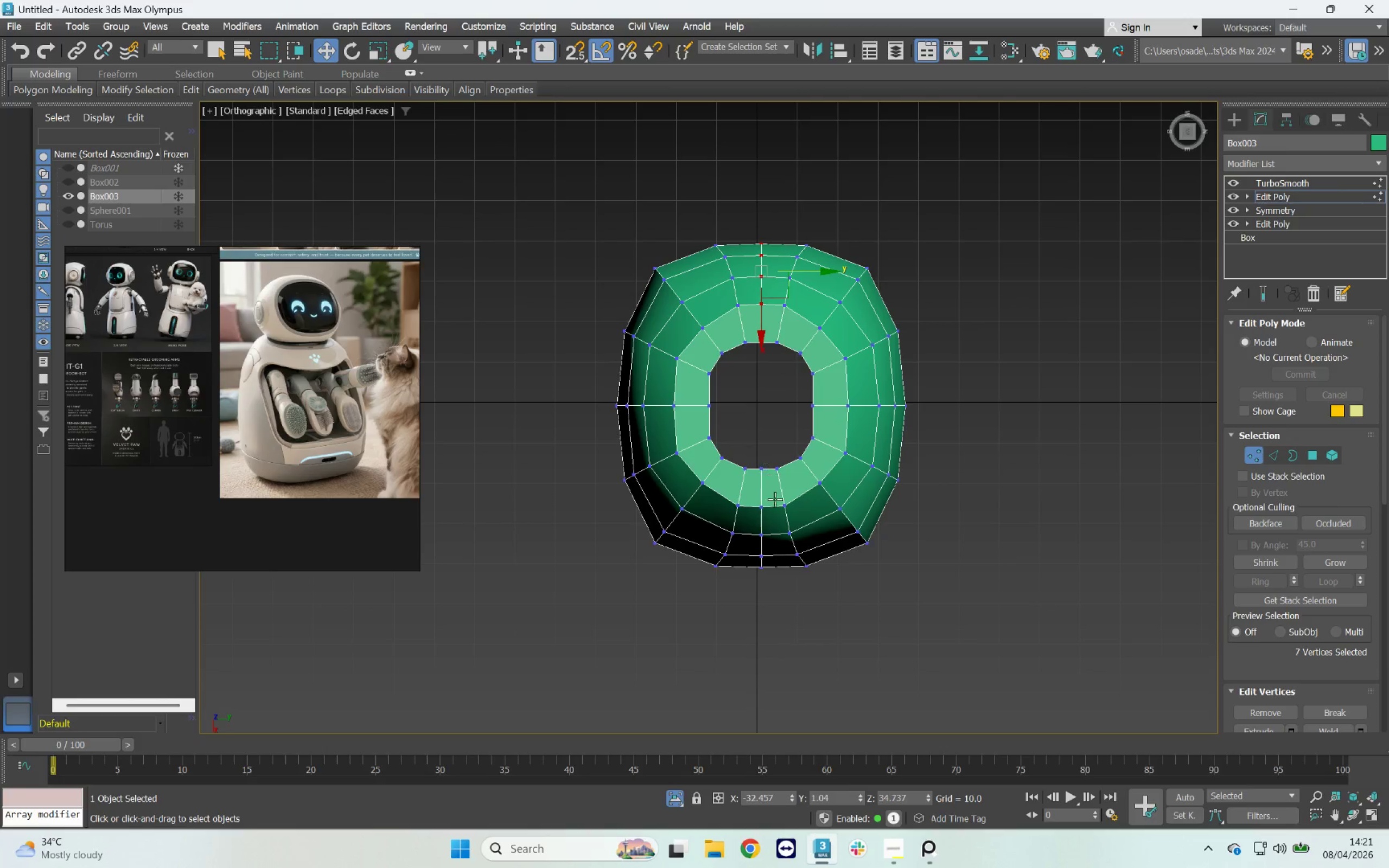 
hold_key(key=ControlLeft, duration=1.13)
left_click_drag(start_coordinate=[770, 599], to_coordinate=[752, 505])
 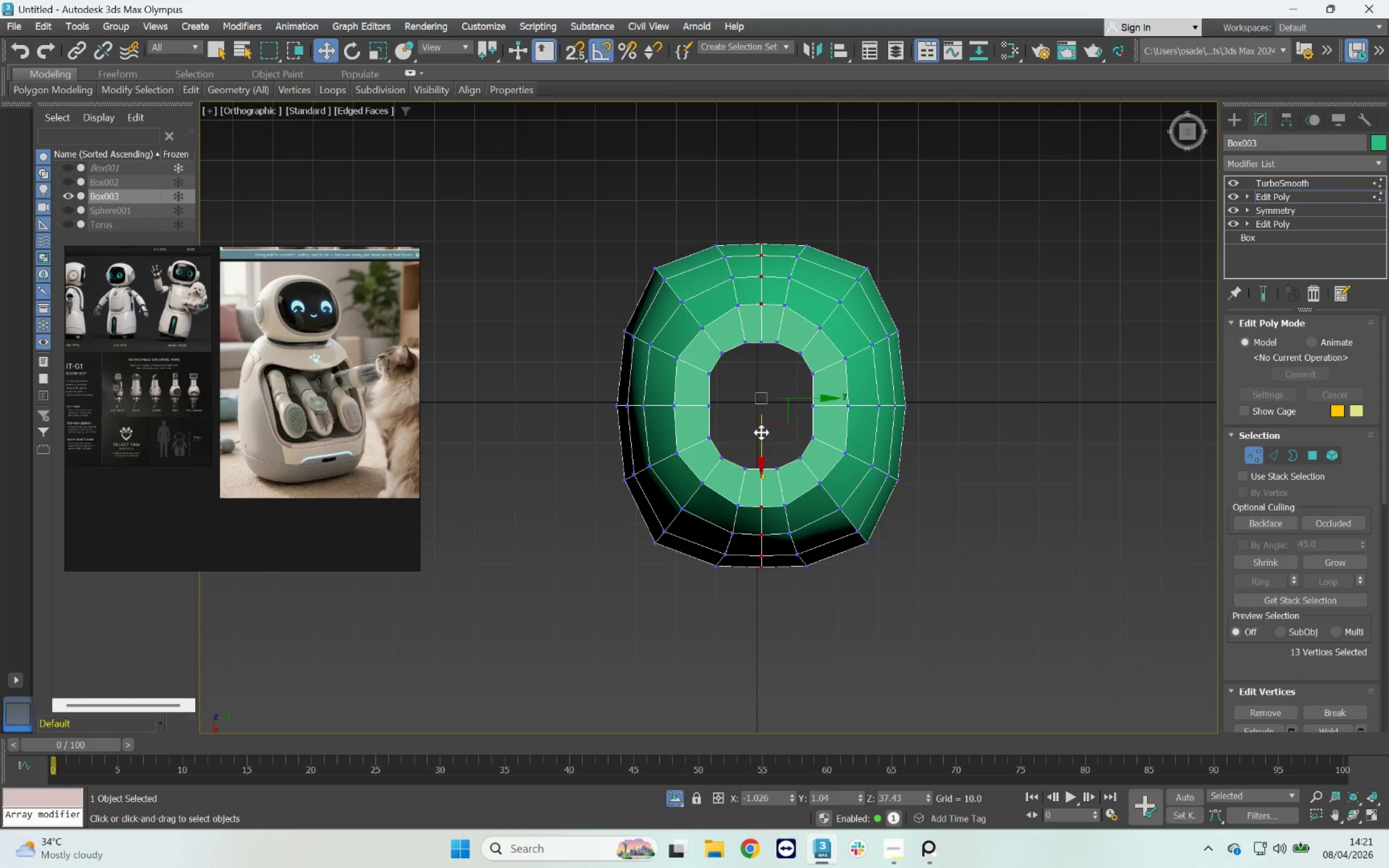 
scroll: coordinate [794, 464], scroll_direction: up, amount: 2.0
 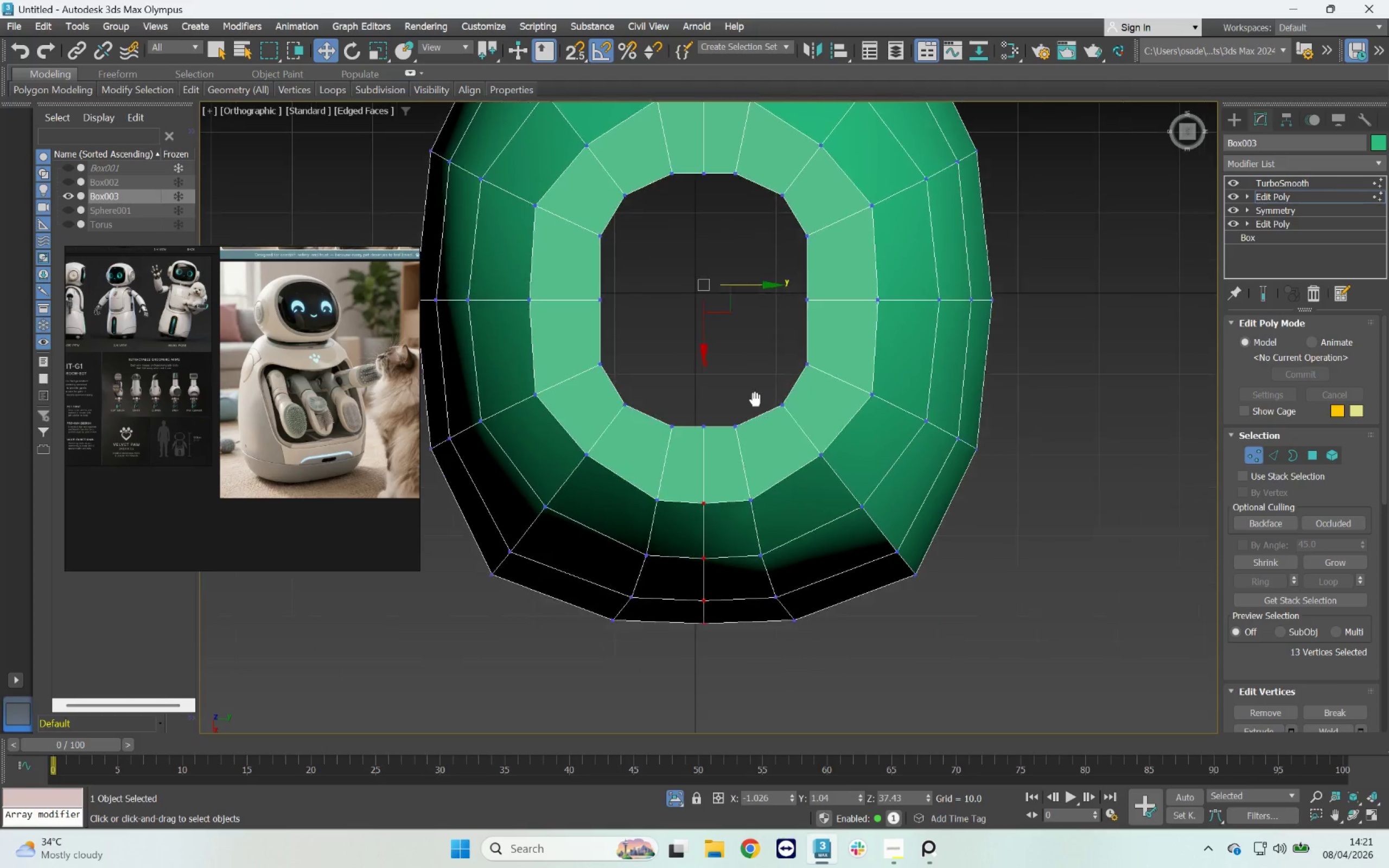 
key(R)
 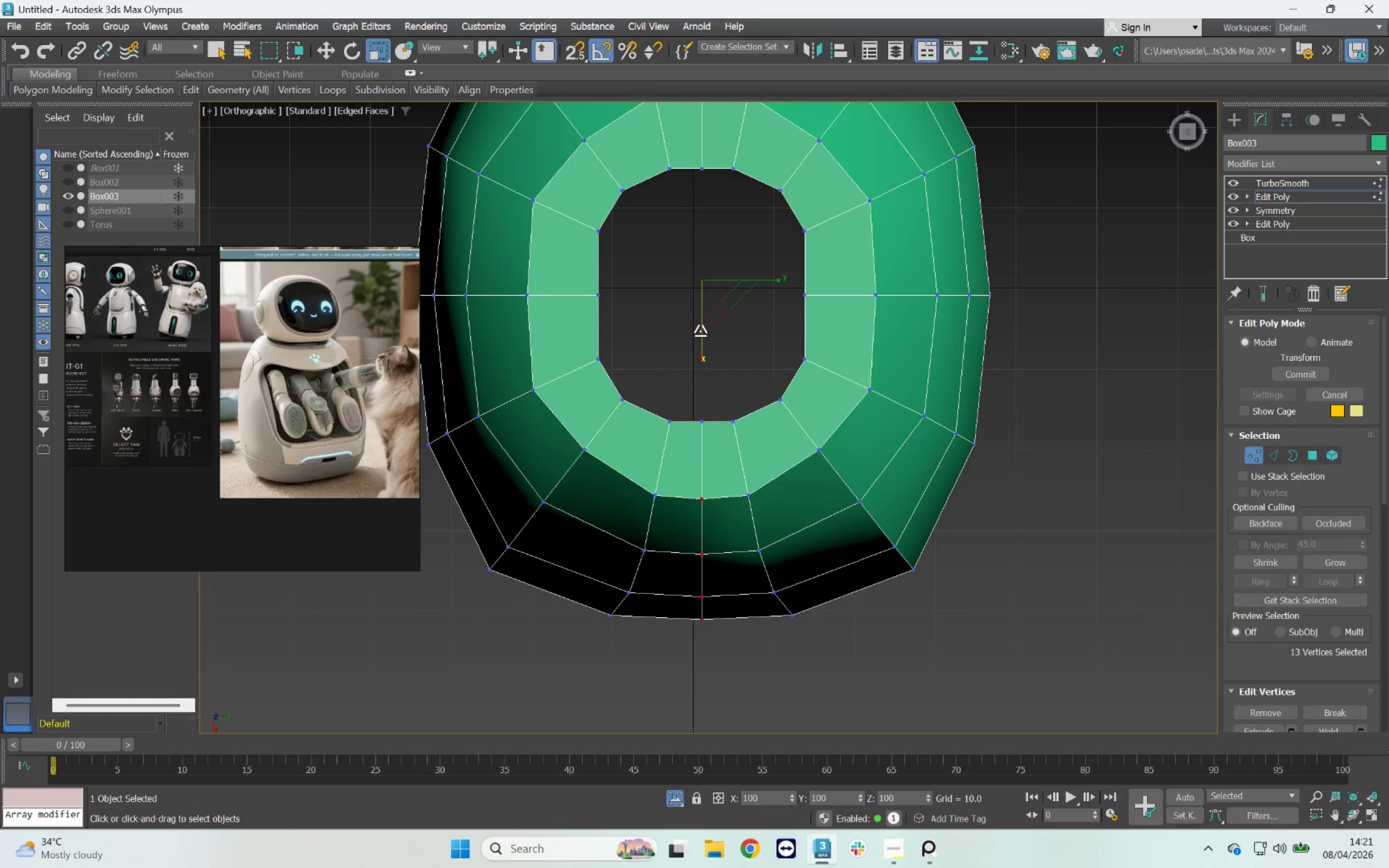 
wait(6.0)
 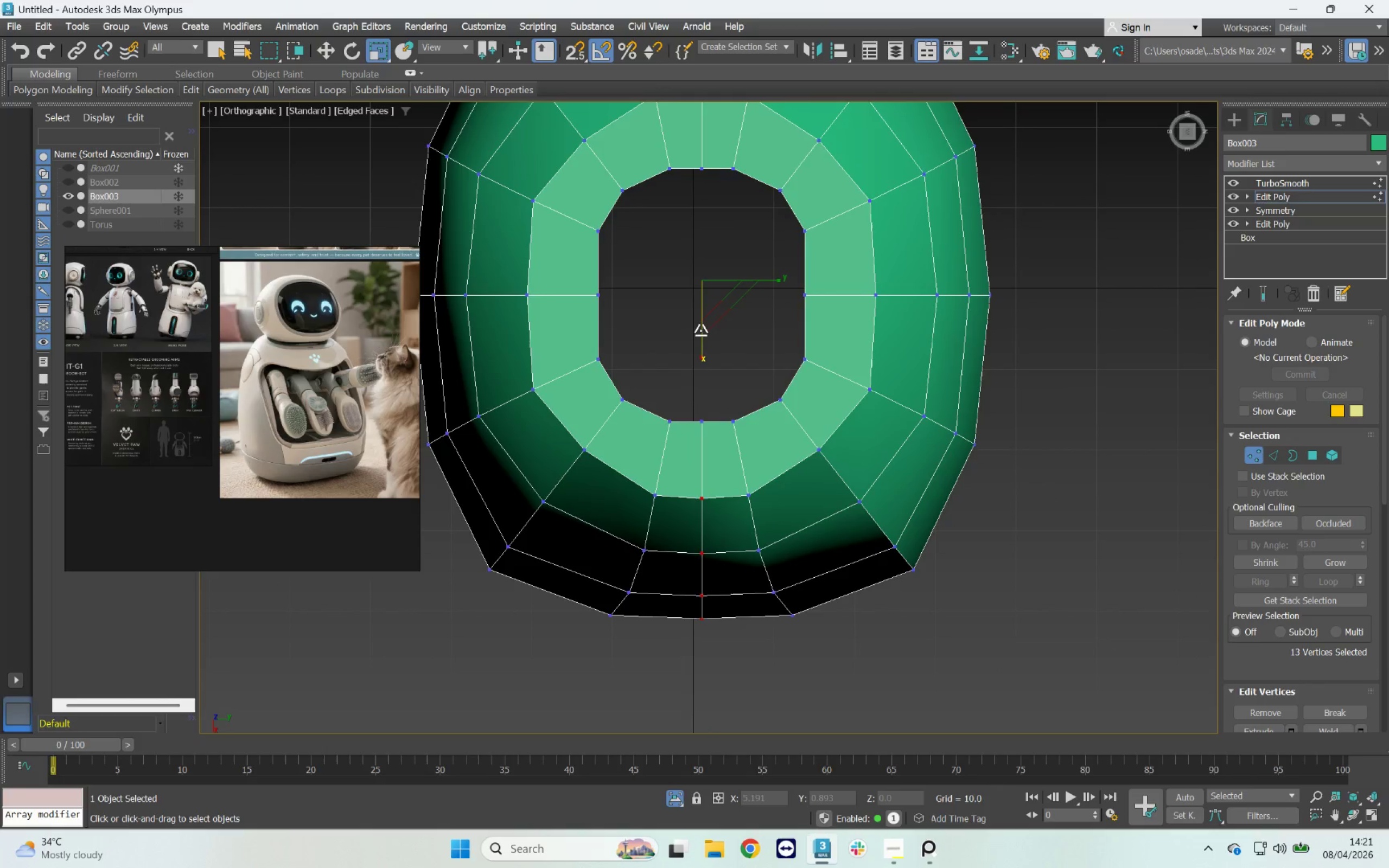 
scroll: coordinate [850, 400], scroll_direction: down, amount: 2.0
 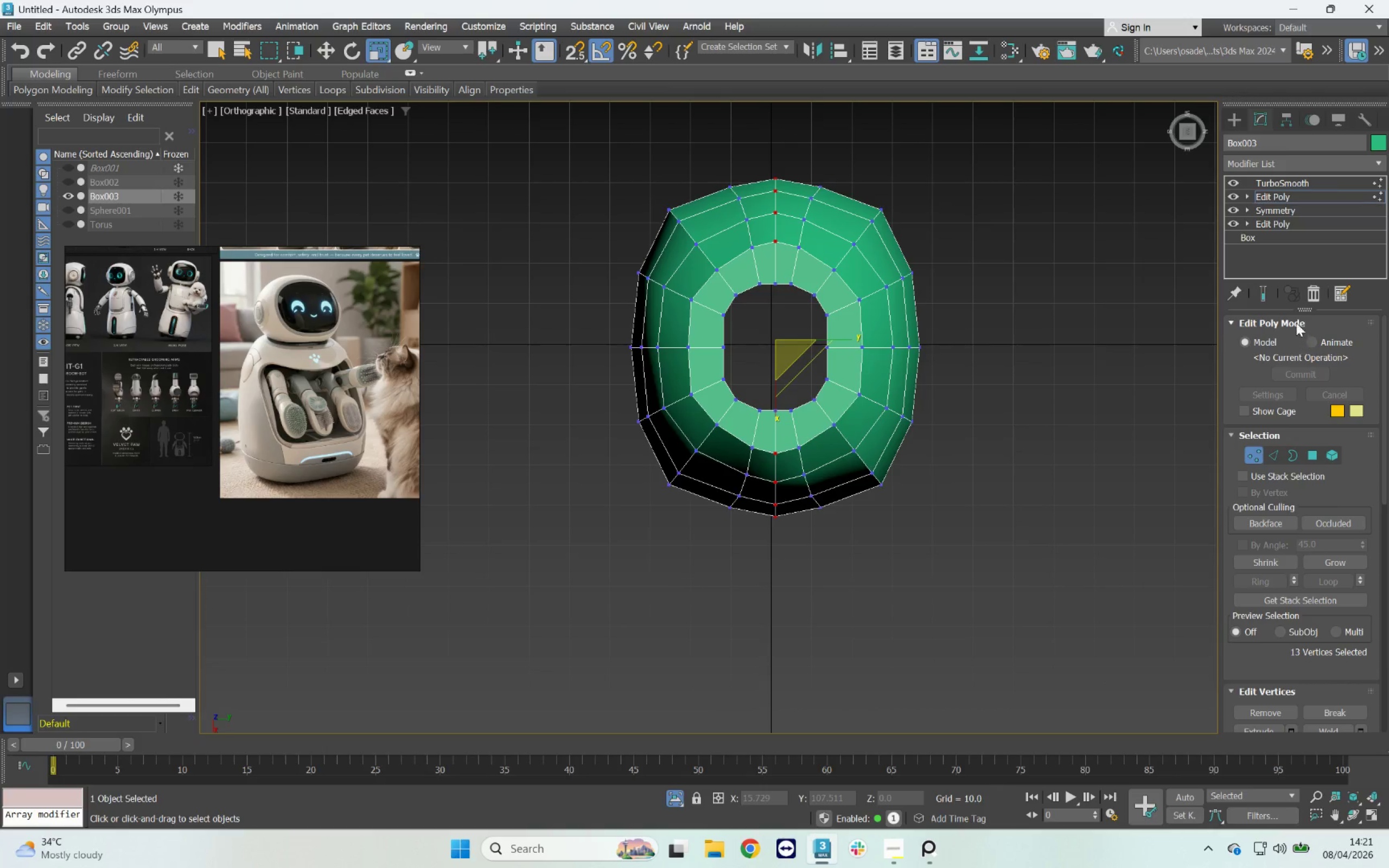 
left_click([1264, 296])
 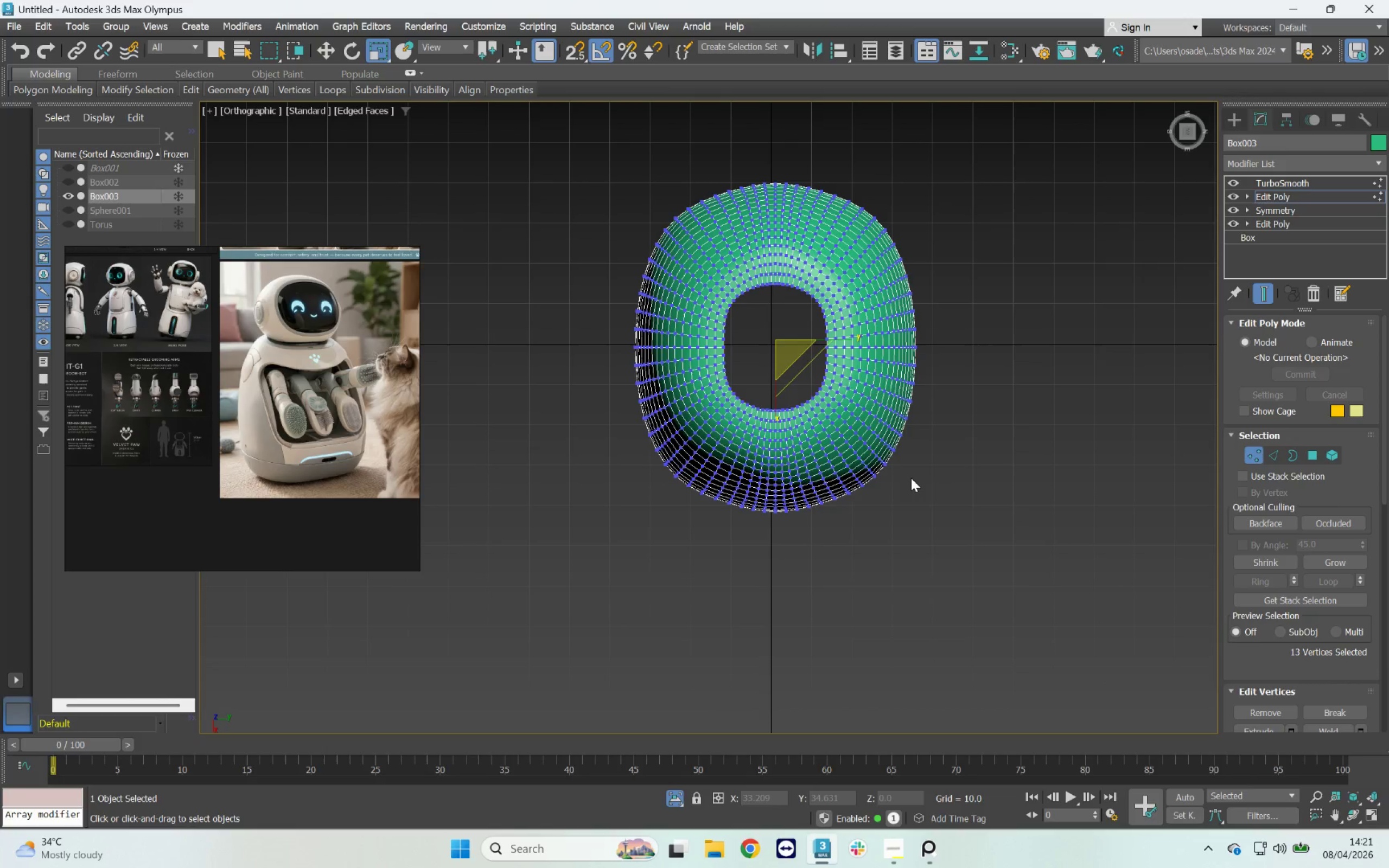 
hold_key(key=AltLeft, duration=0.76)
 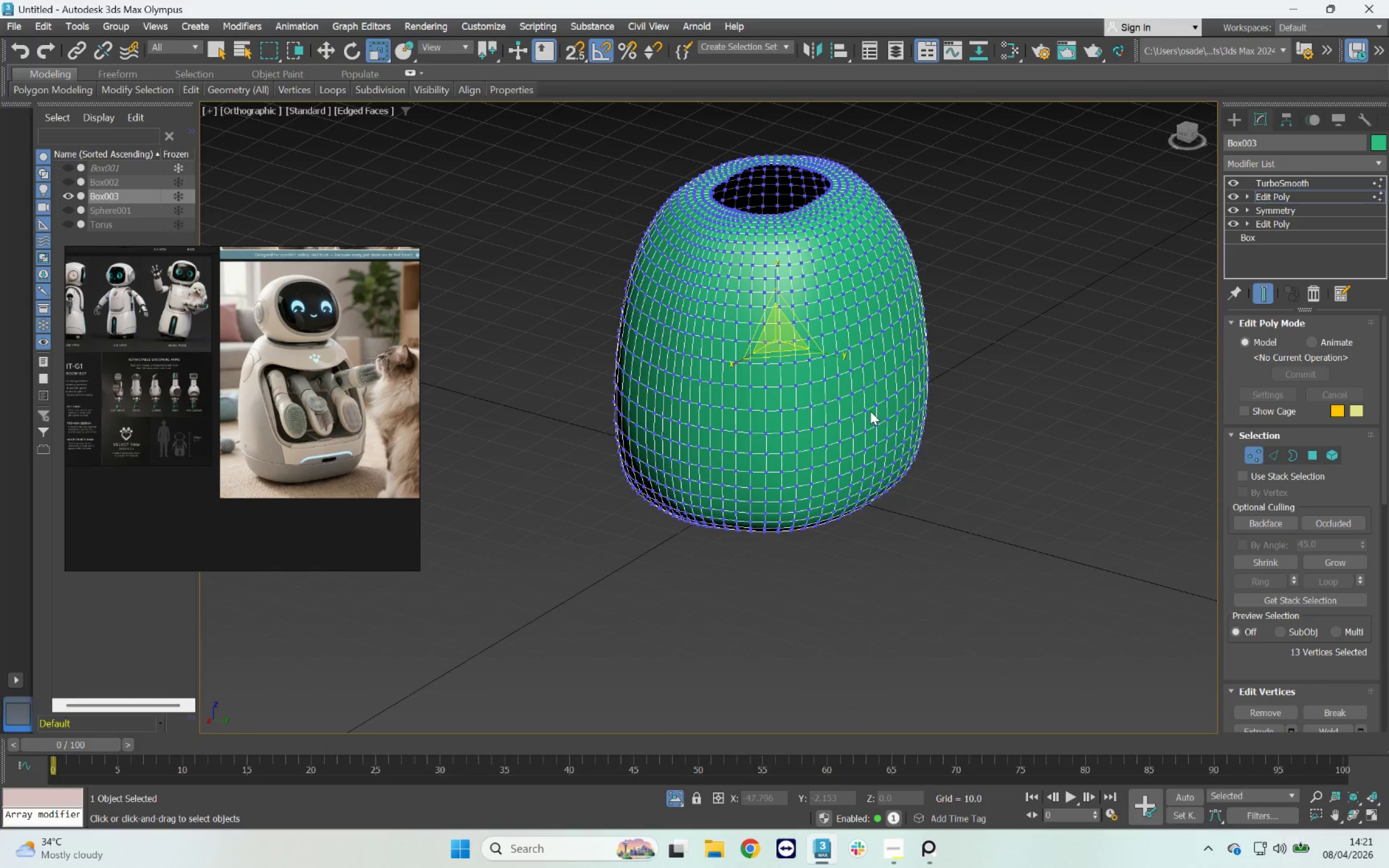 
key(F4)
 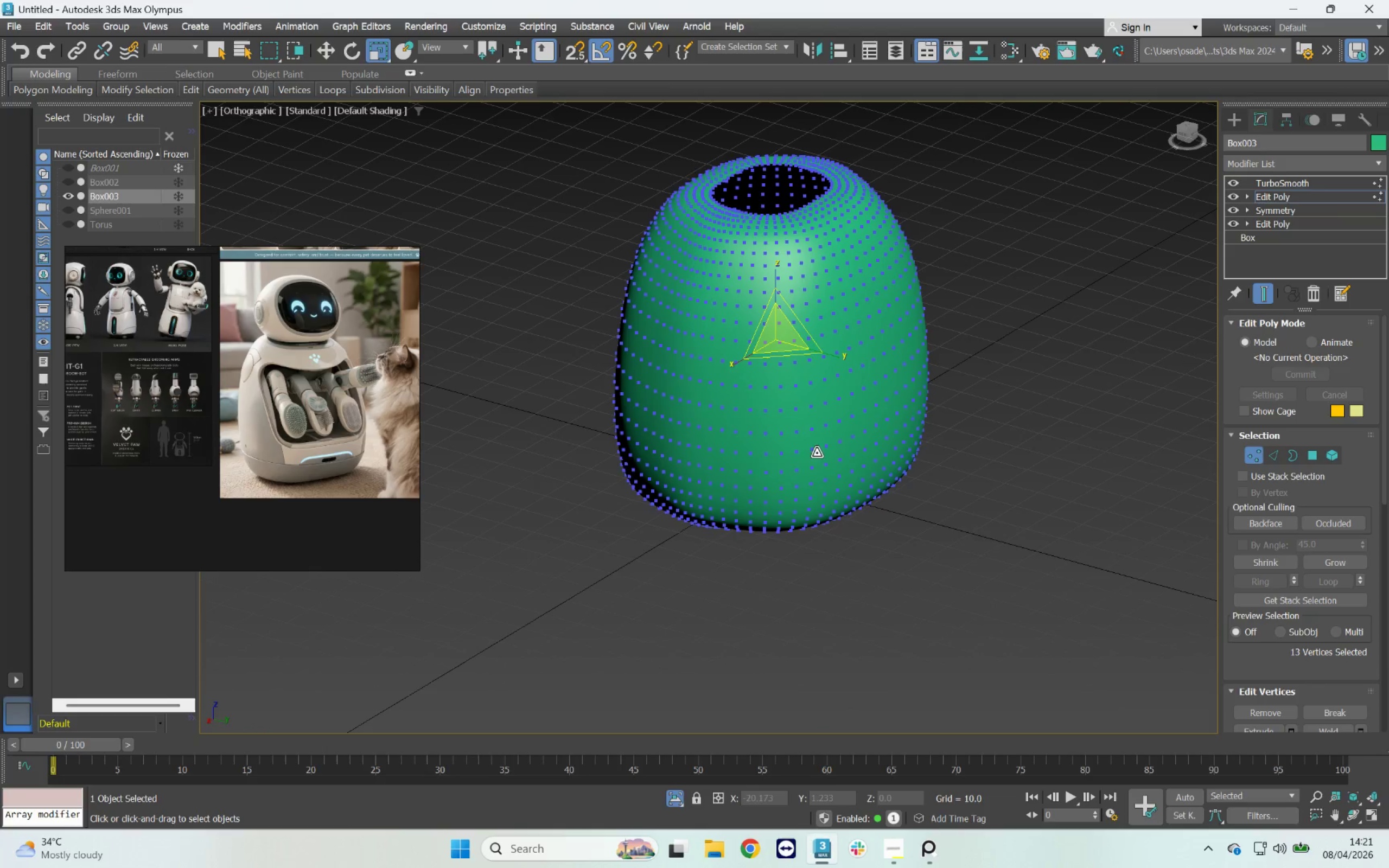 
hold_key(key=AltLeft, duration=1.43)
 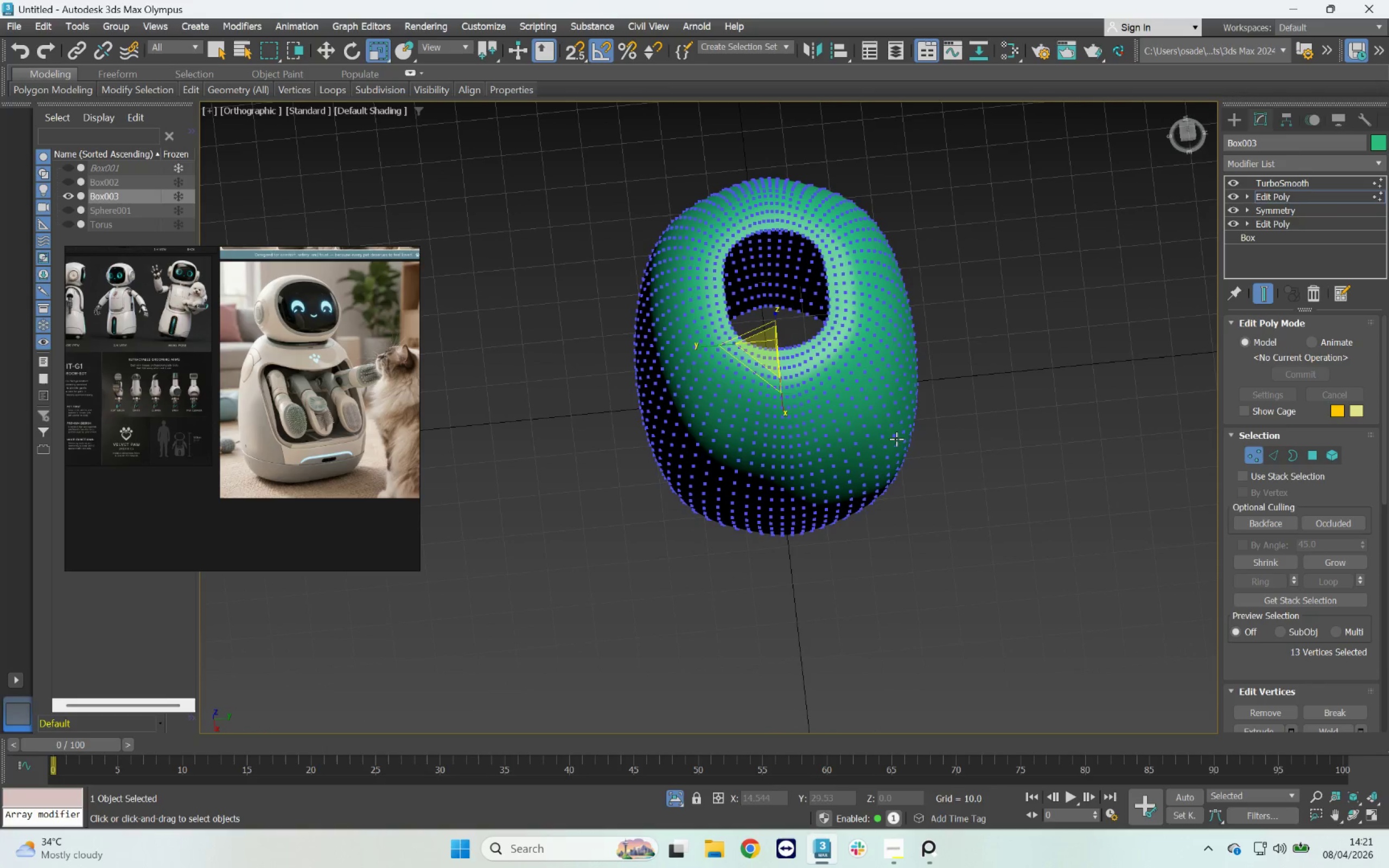 
key(F4)
 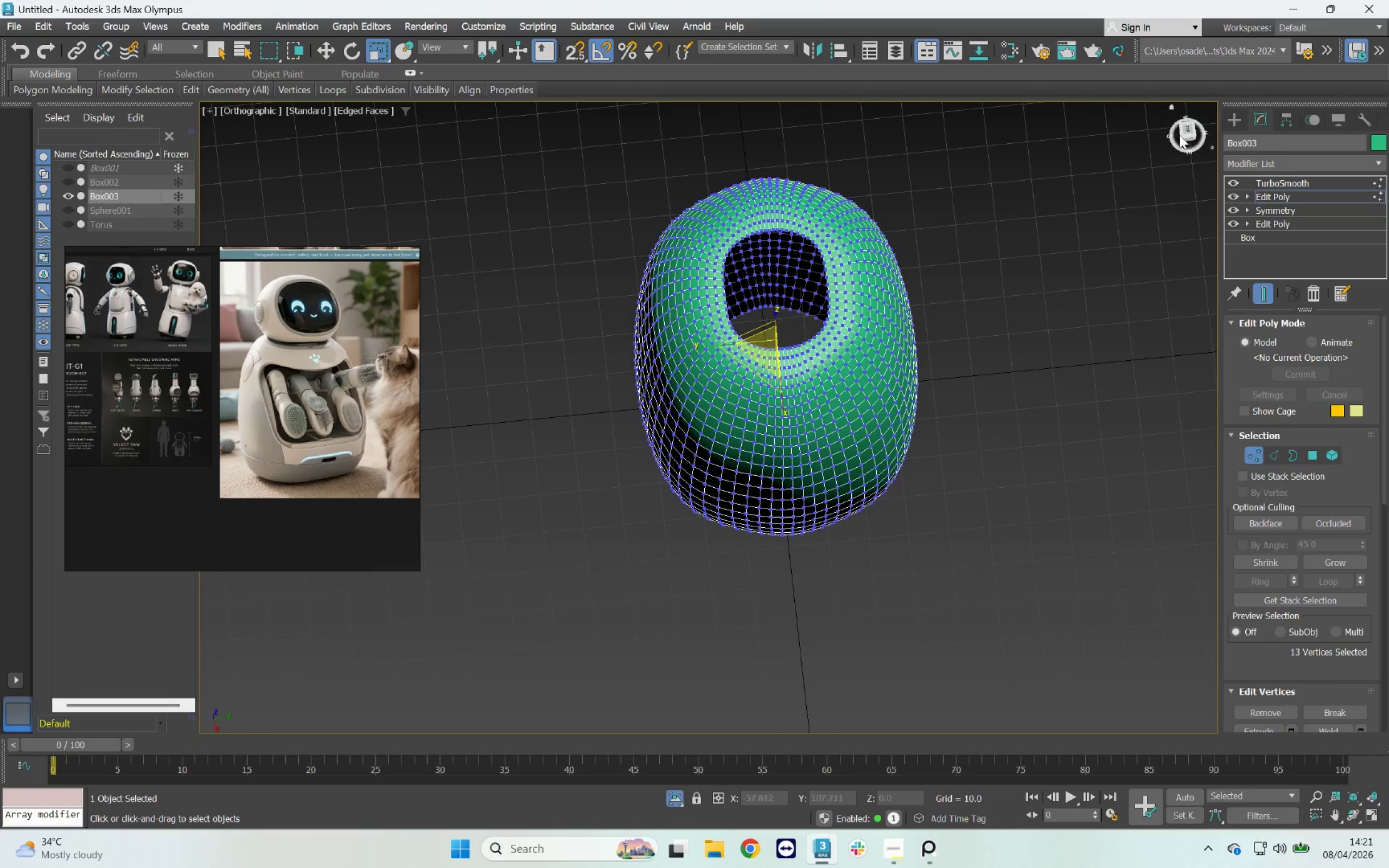 
left_click([1184, 130])
 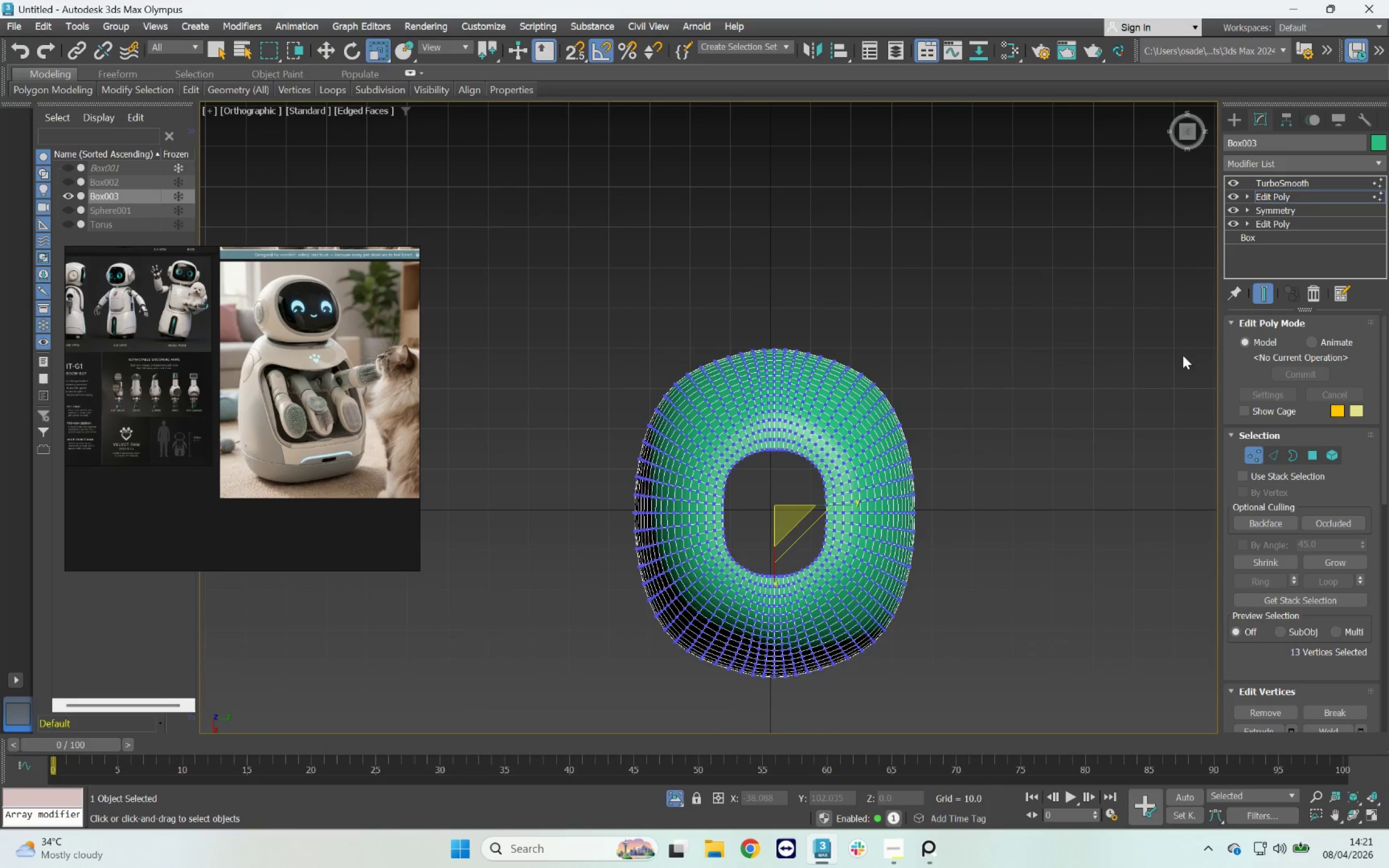 
left_click([1259, 294])
 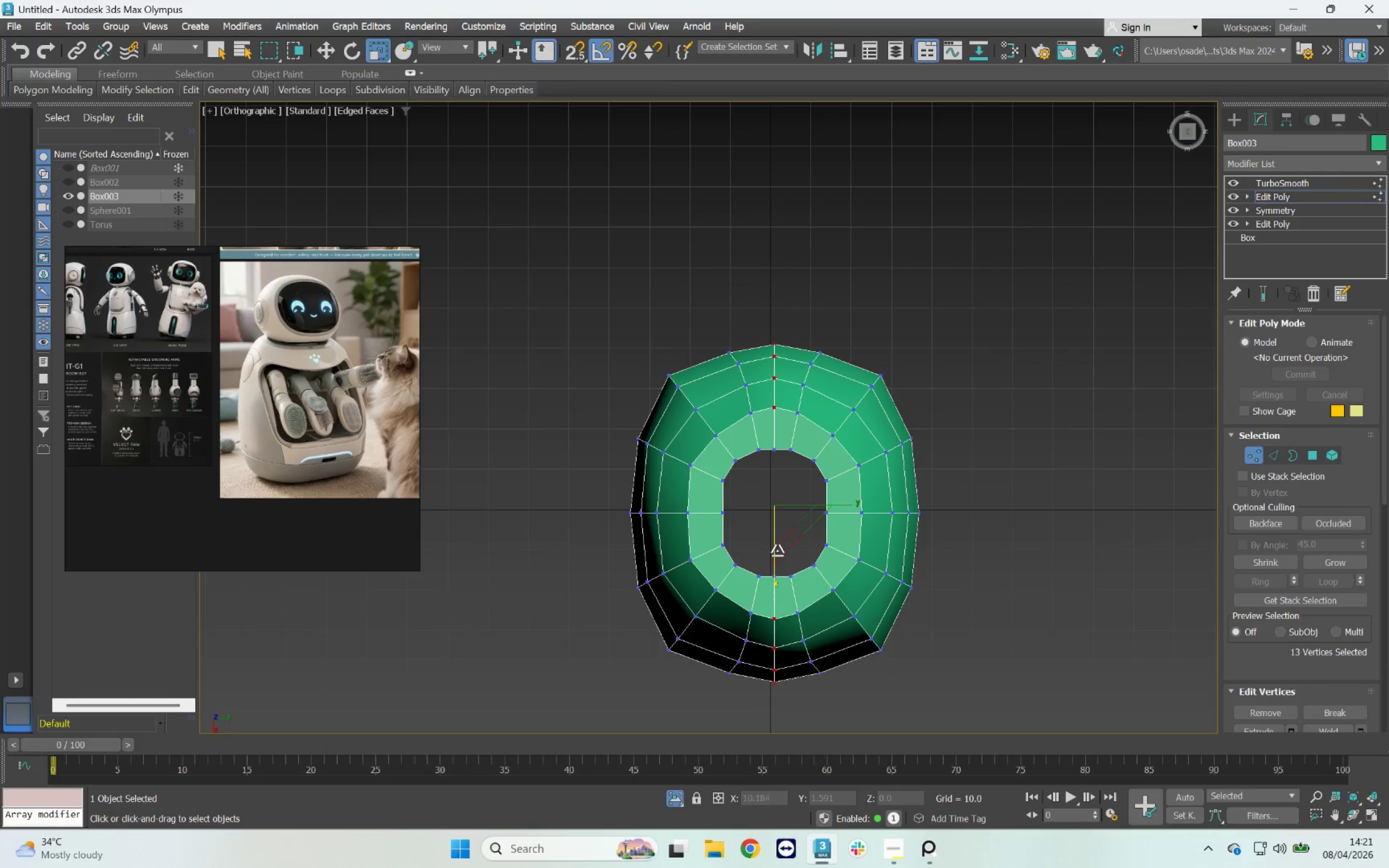 
left_click_drag(start_coordinate=[777, 553], to_coordinate=[780, 552])
 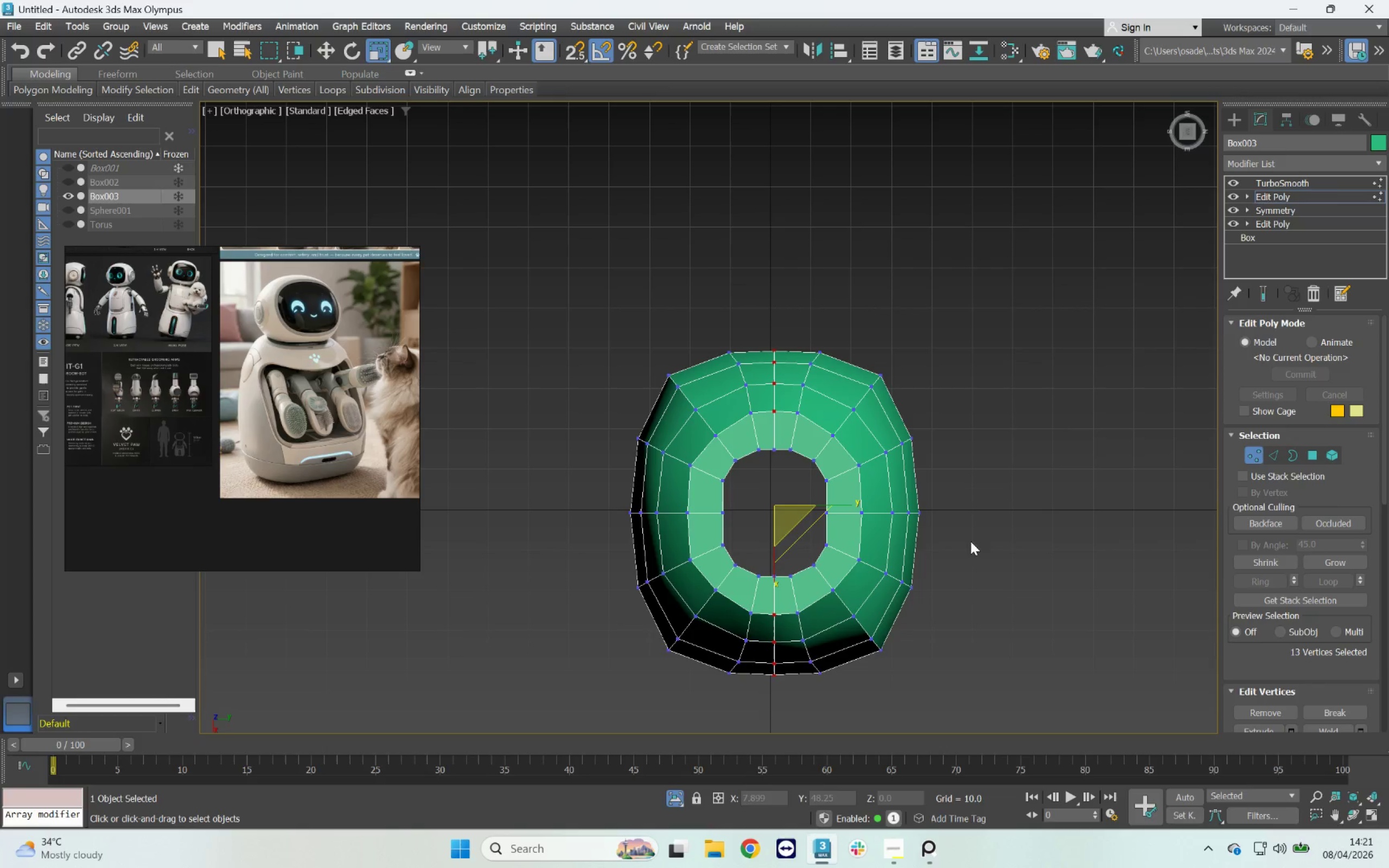 
left_click([1005, 534])
 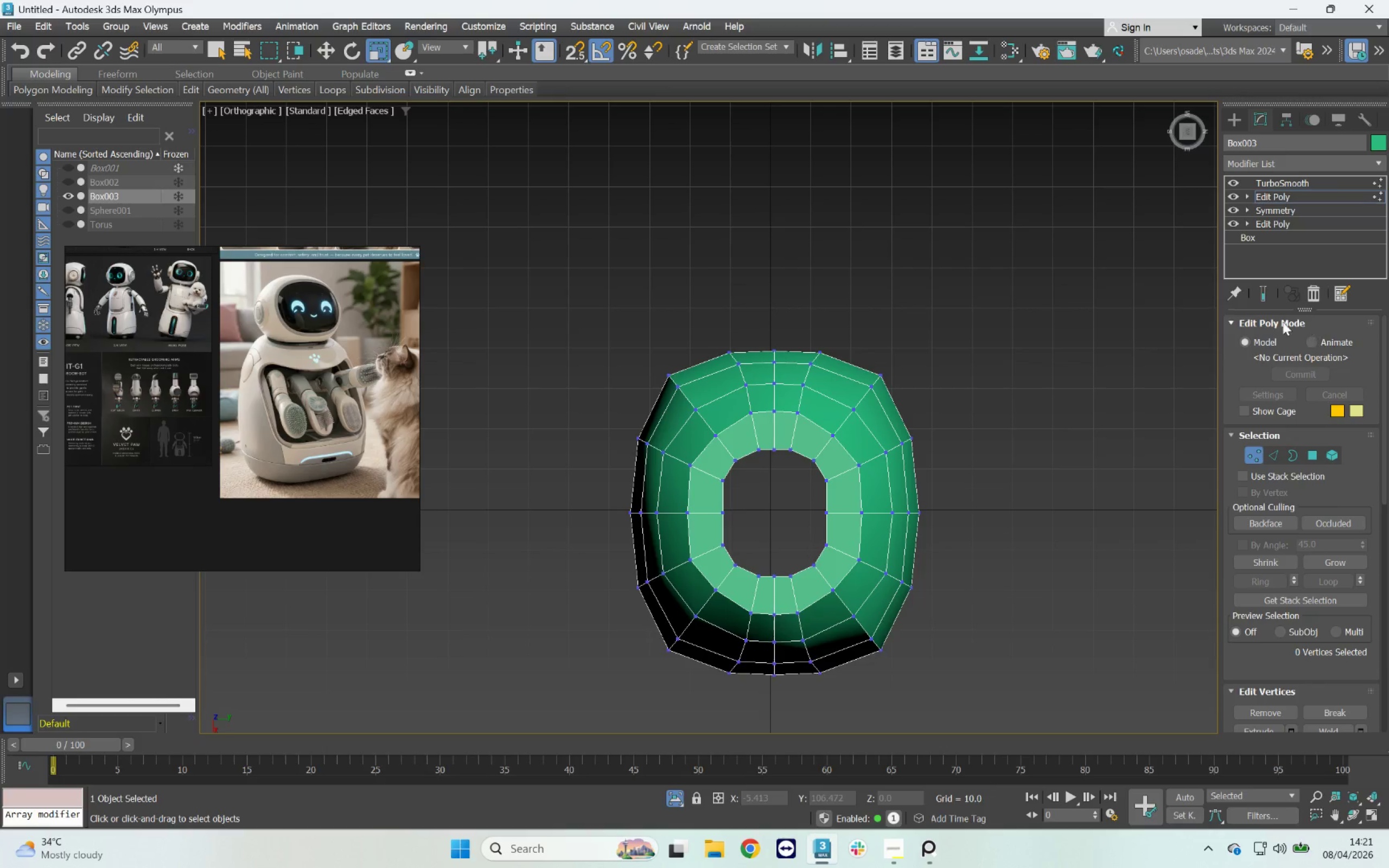 
left_click([1261, 295])
 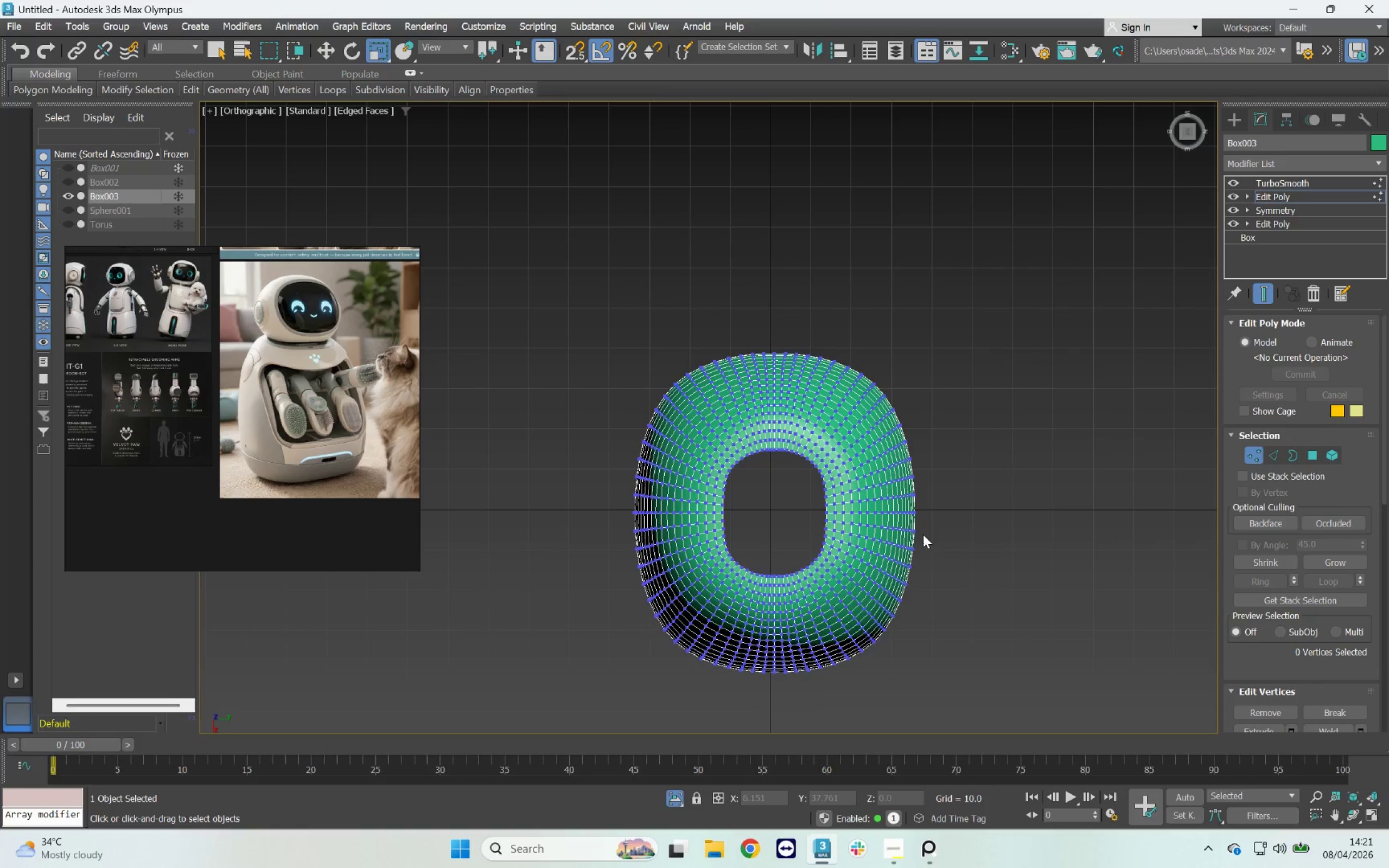 
key(F4)
 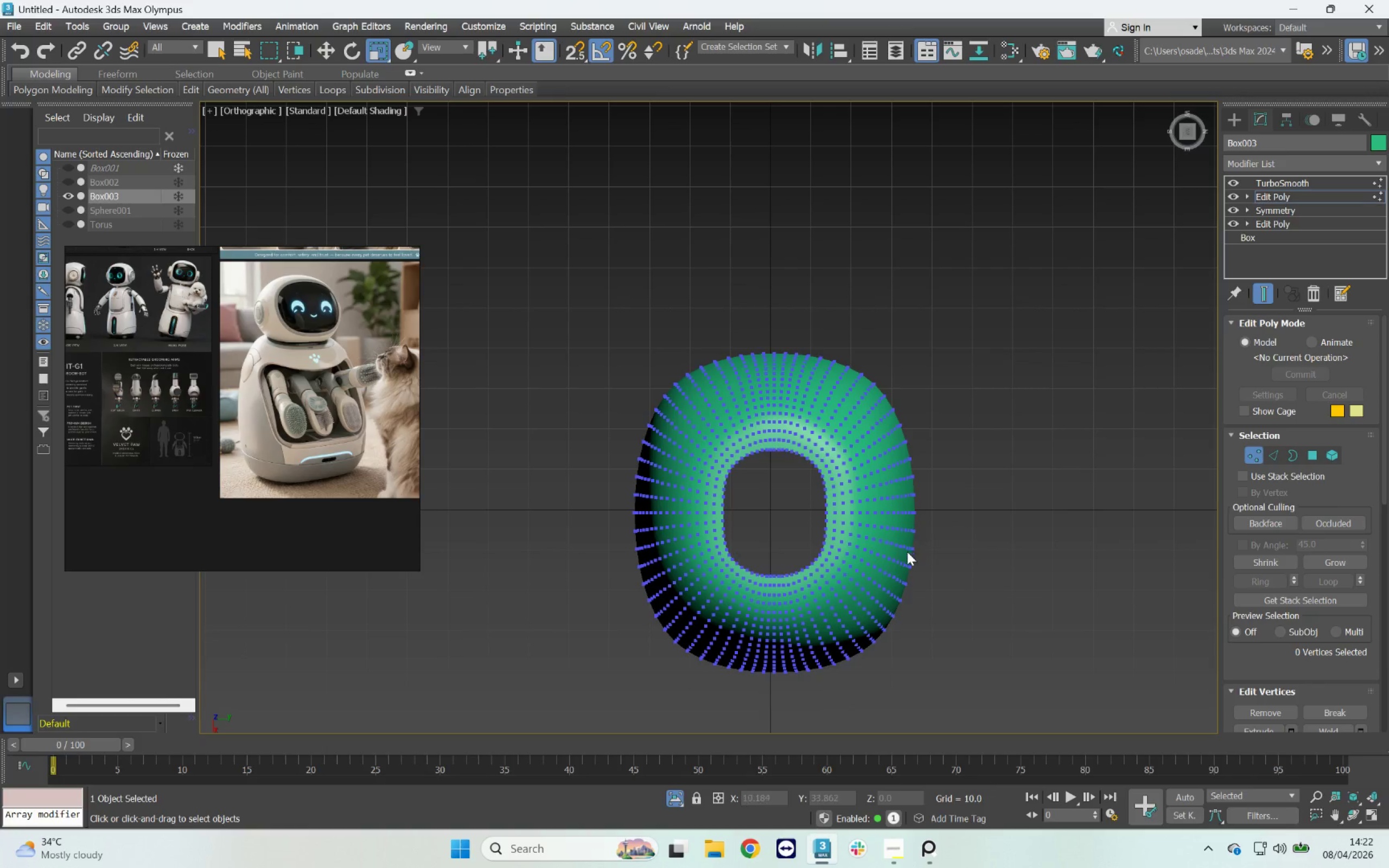 
hold_key(key=AltLeft, duration=1.1)
 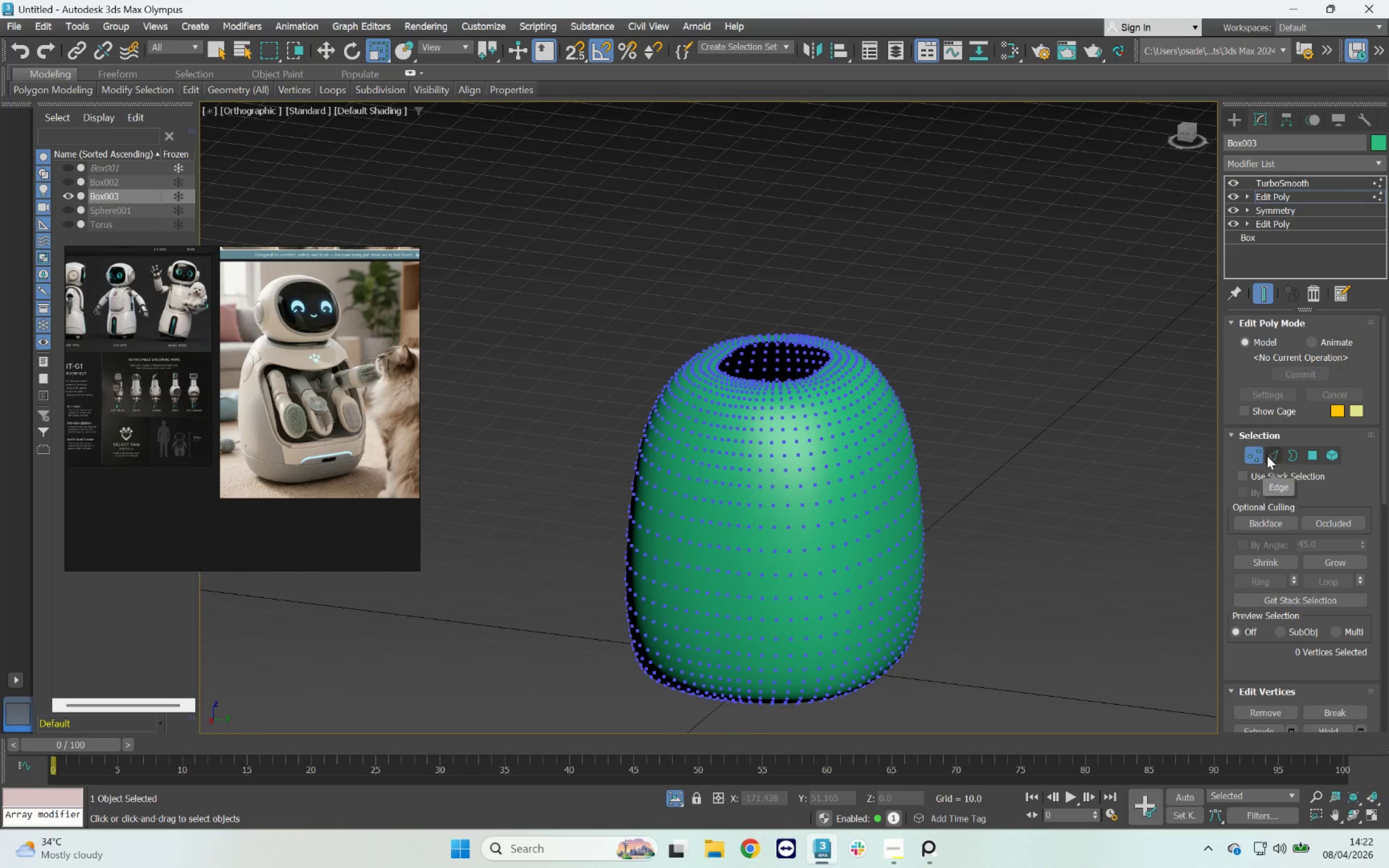 
left_click([1256, 455])
 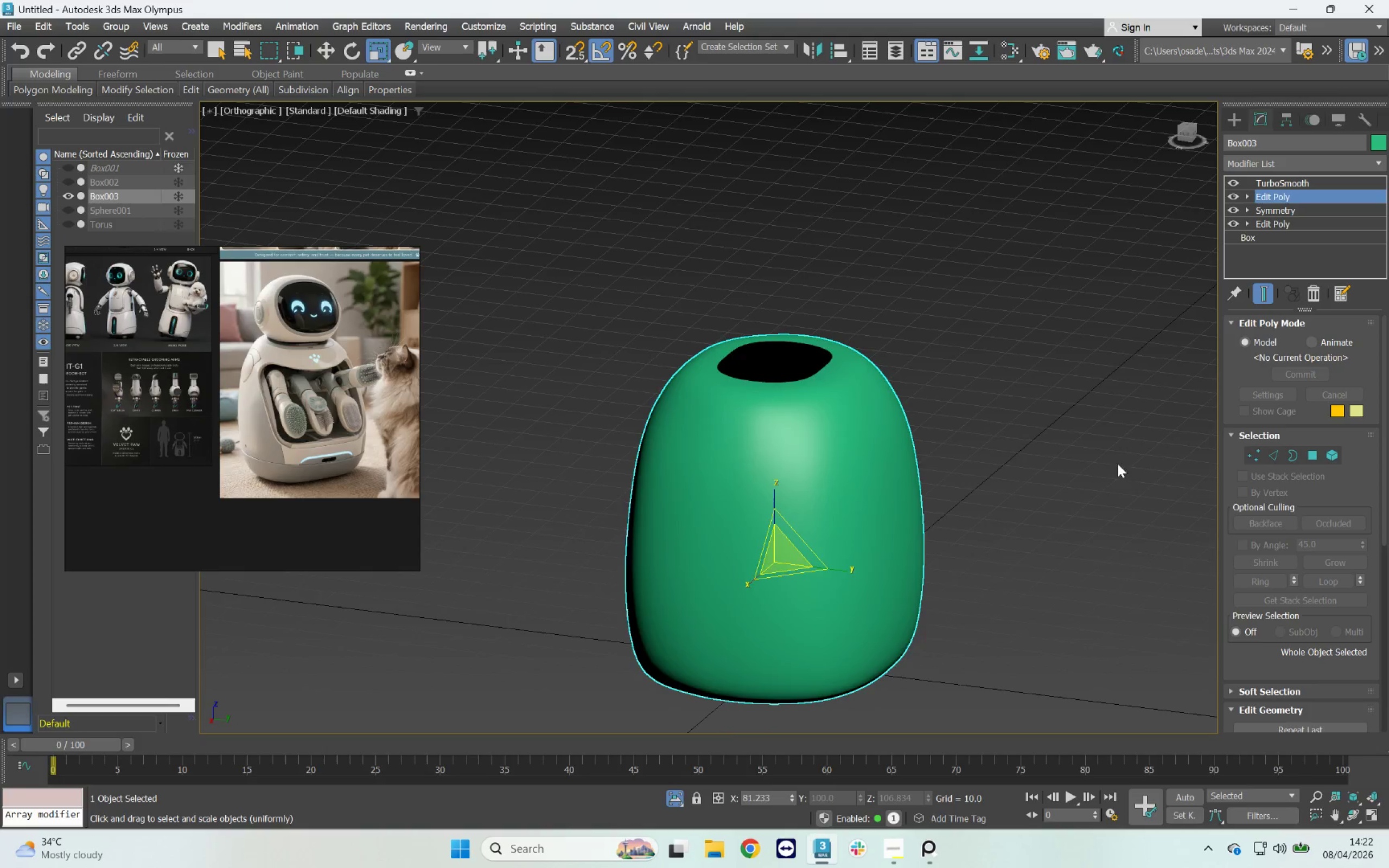 
hold_key(key=AltLeft, duration=3.68)
 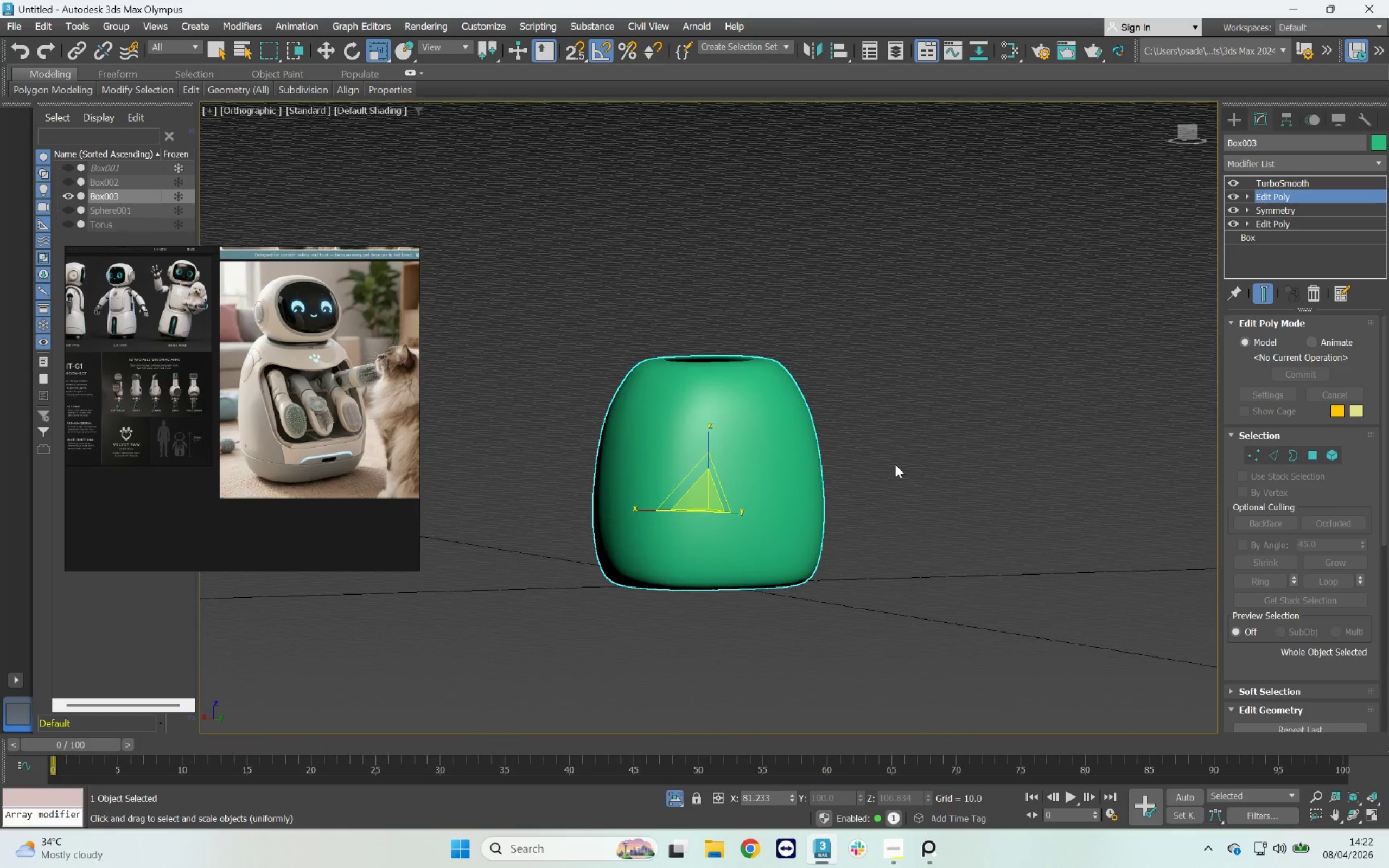 
scroll: coordinate [1058, 466], scroll_direction: down, amount: 1.0
 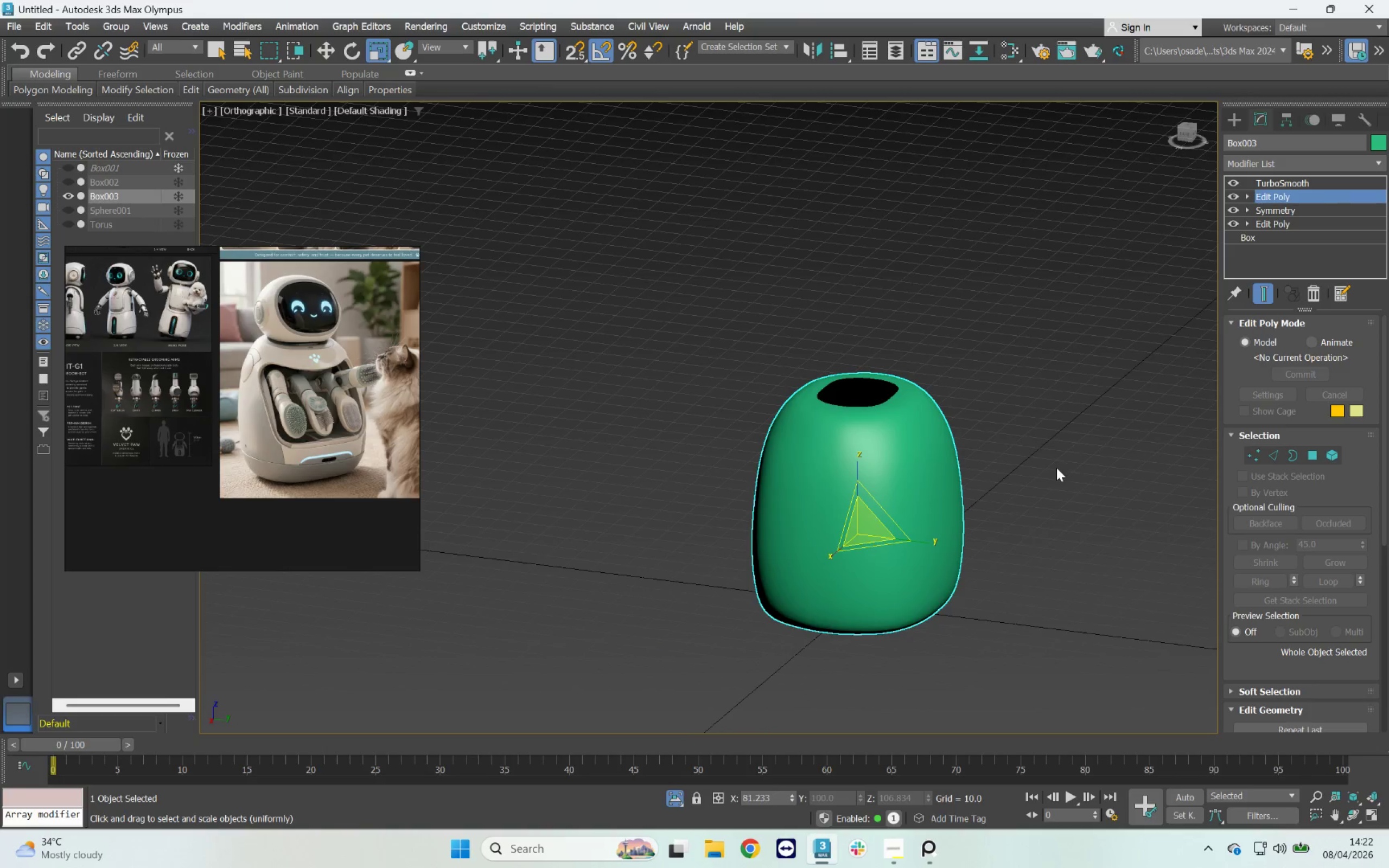 
scroll: coordinate [666, 612], scroll_direction: up, amount: 2.0
 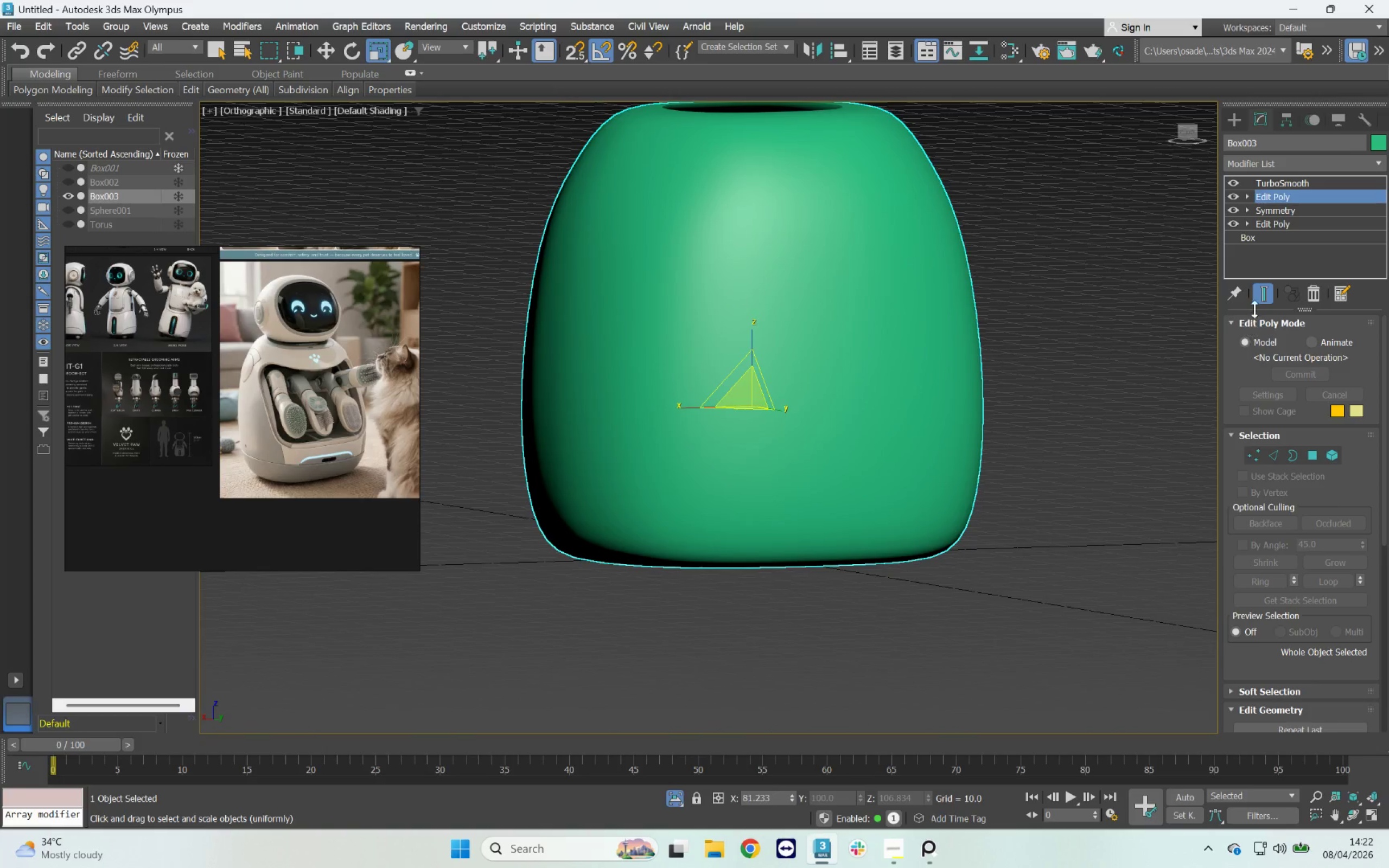 
left_click([1256, 298])
 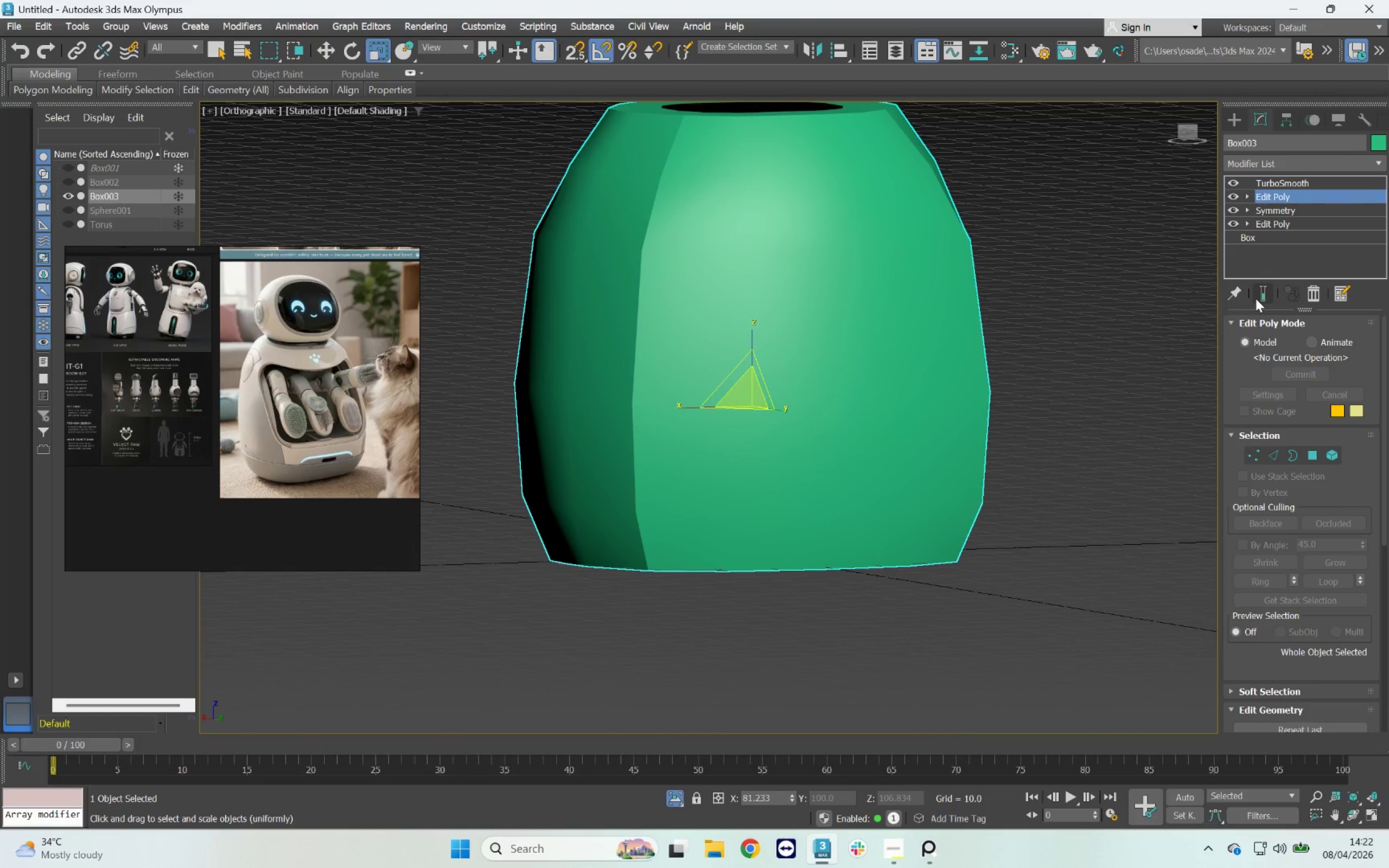 
left_click([1256, 298])
 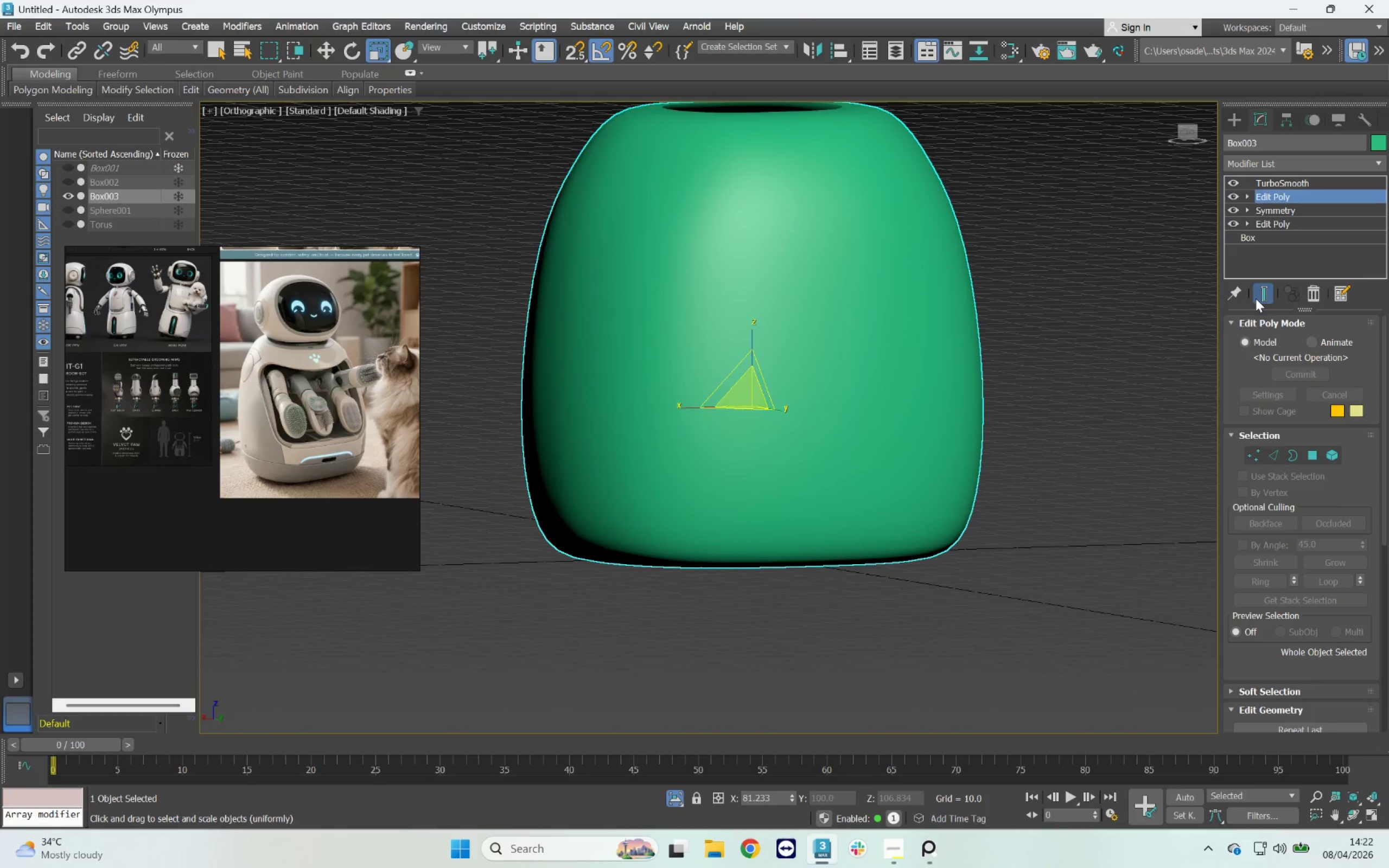 
left_click([1256, 298])
 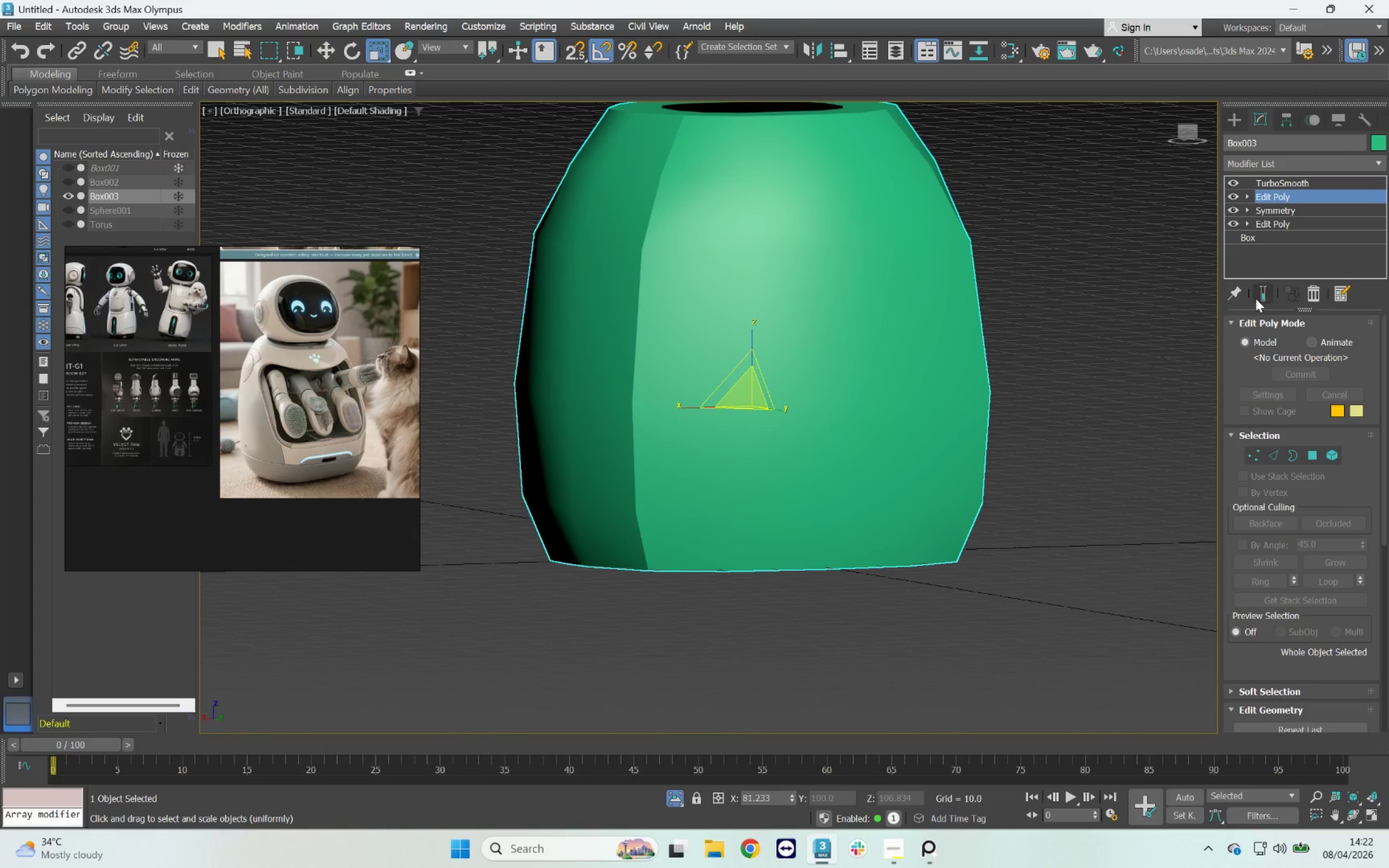 
key(F4)
 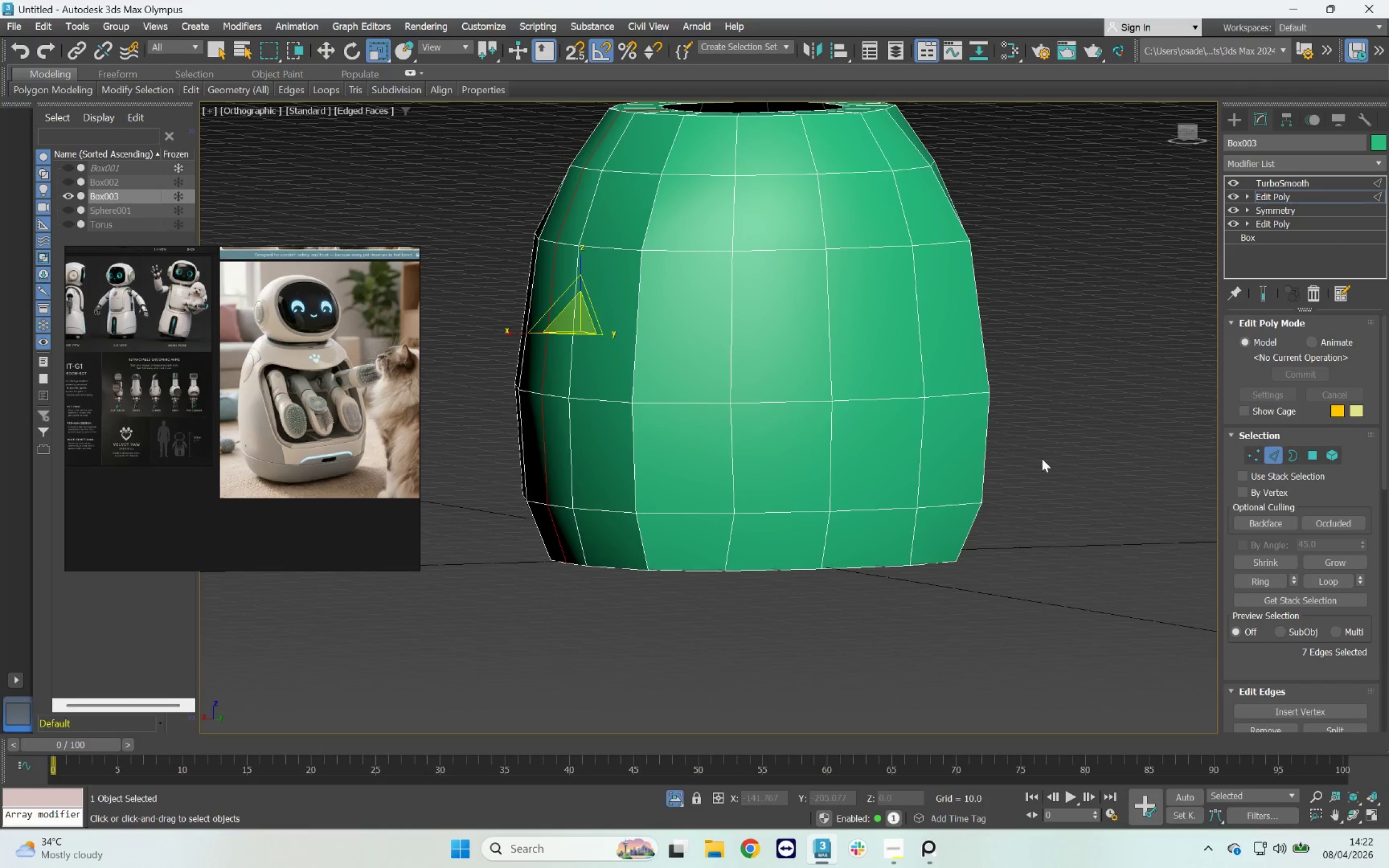 
double_click([758, 512])
 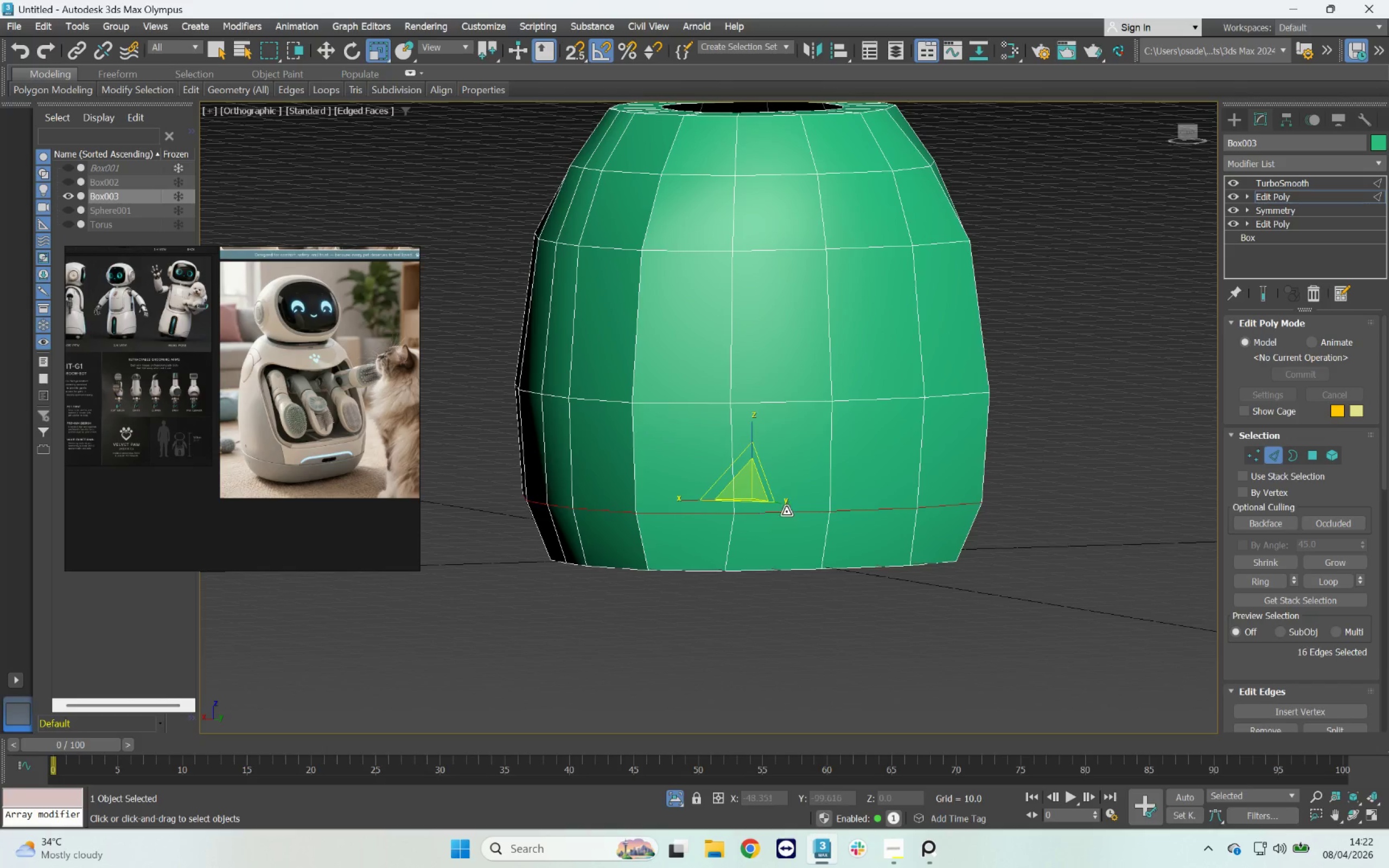 
key(F4)
 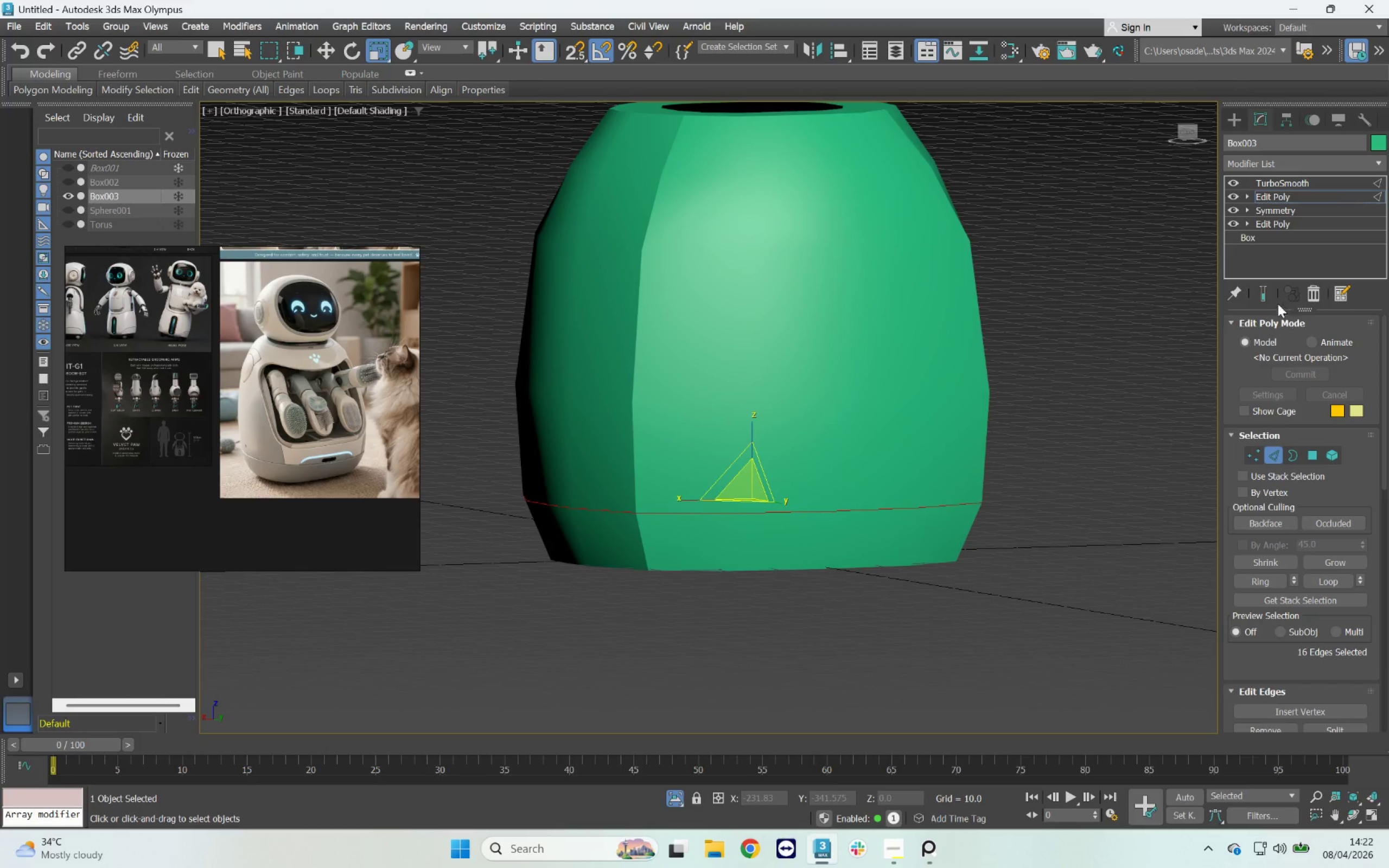 
left_click([1258, 298])
 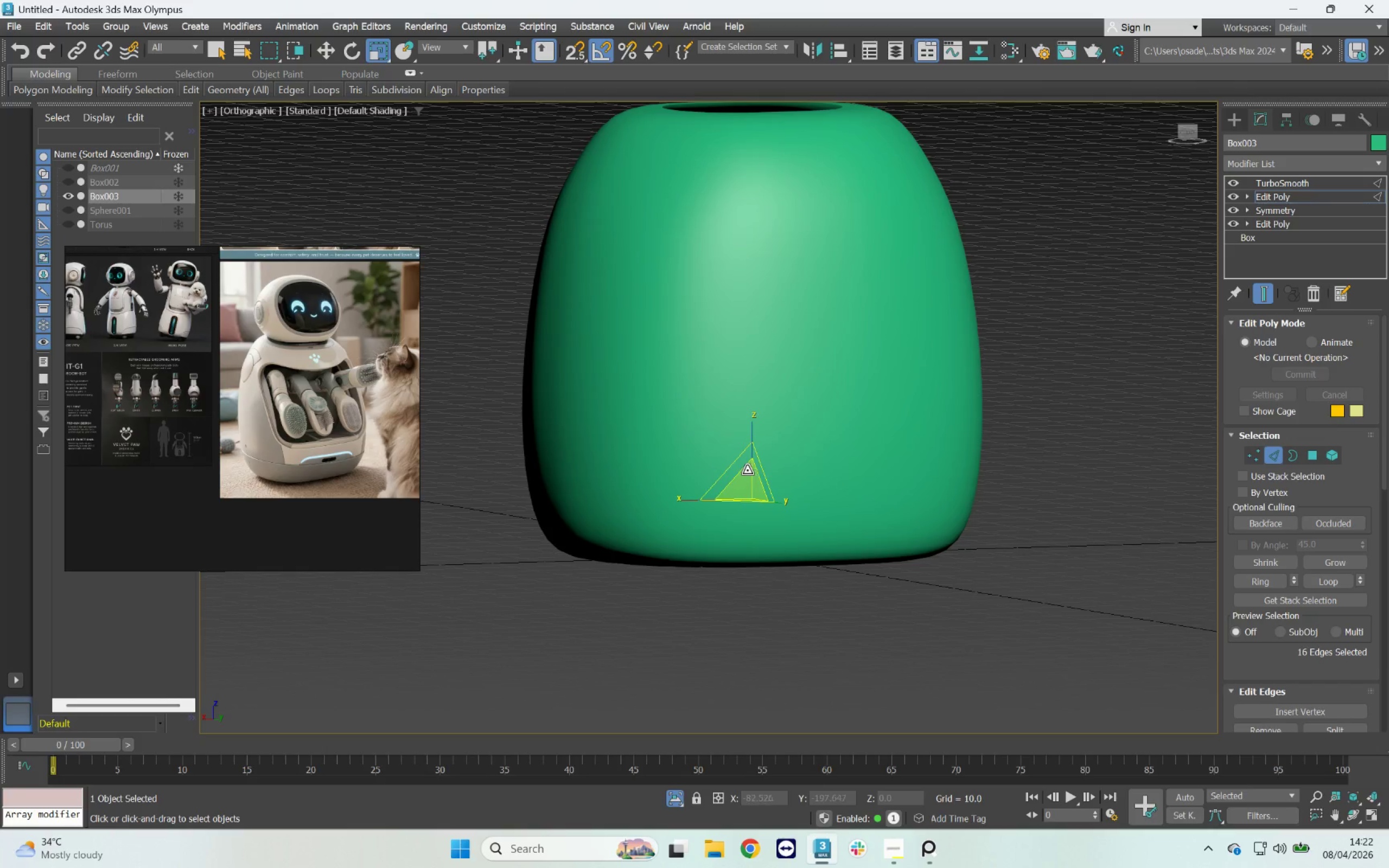 
key(W)
 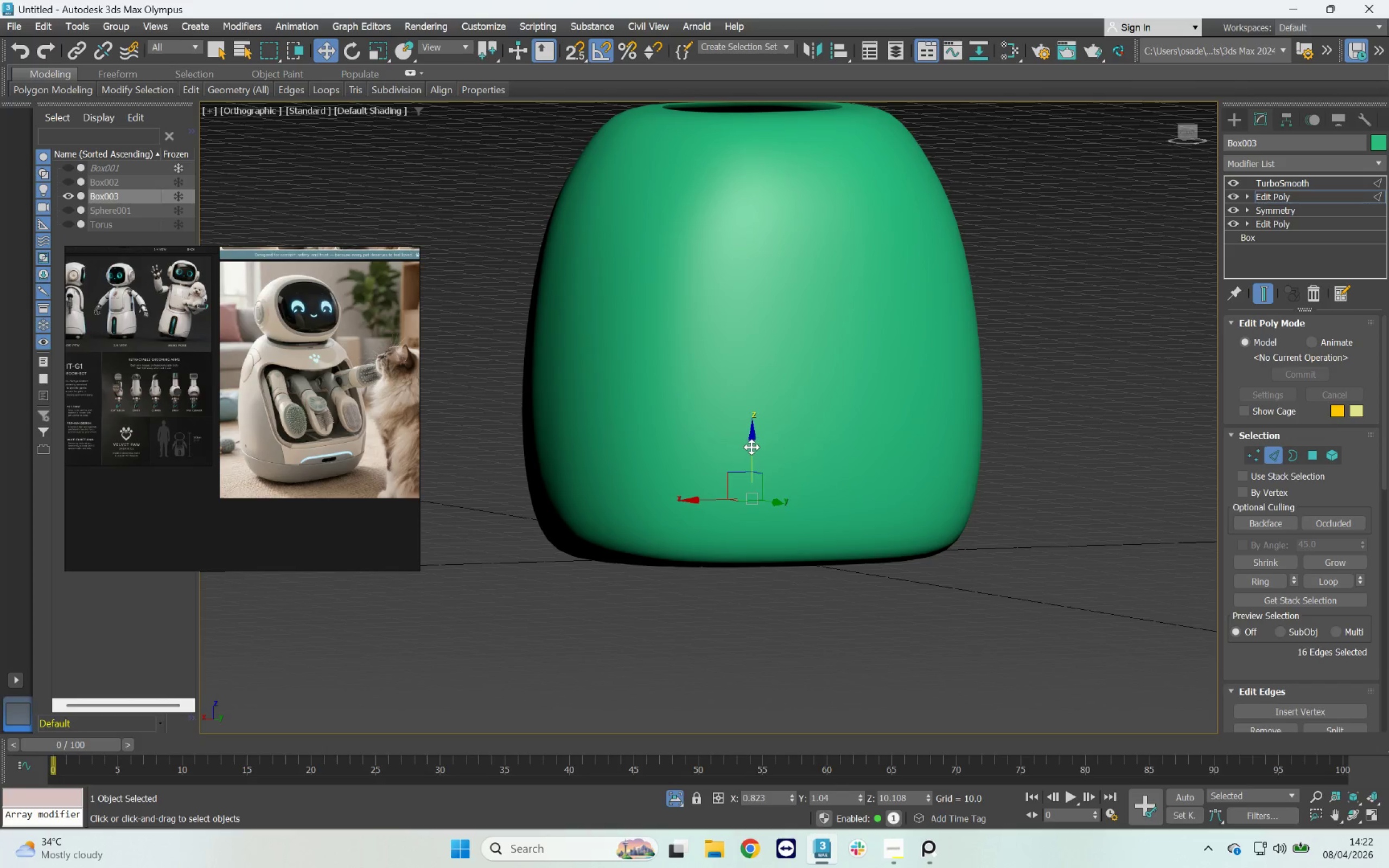 
left_click_drag(start_coordinate=[751, 447], to_coordinate=[750, 443])
 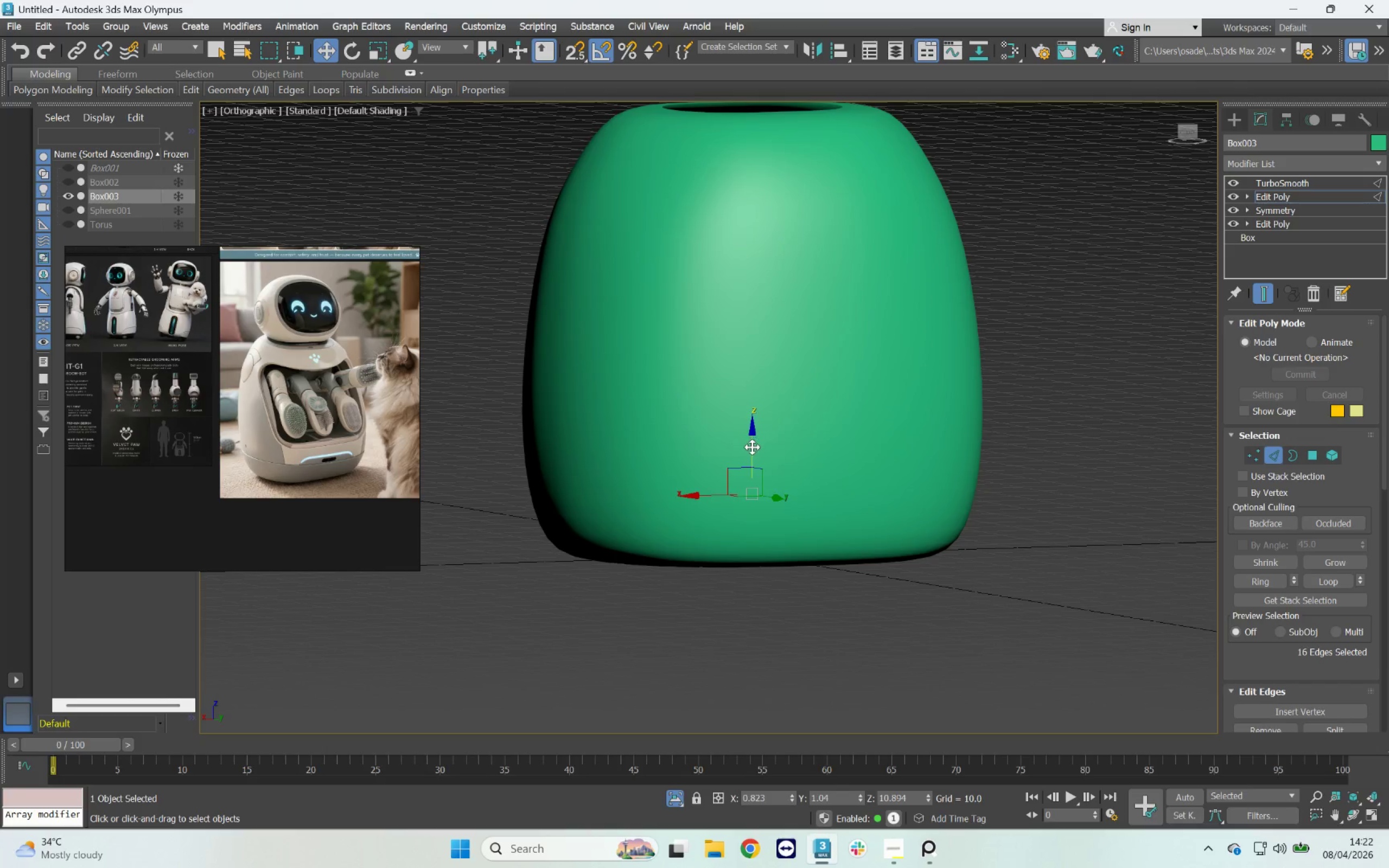 
left_click_drag(start_coordinate=[752, 449], to_coordinate=[755, 439])
 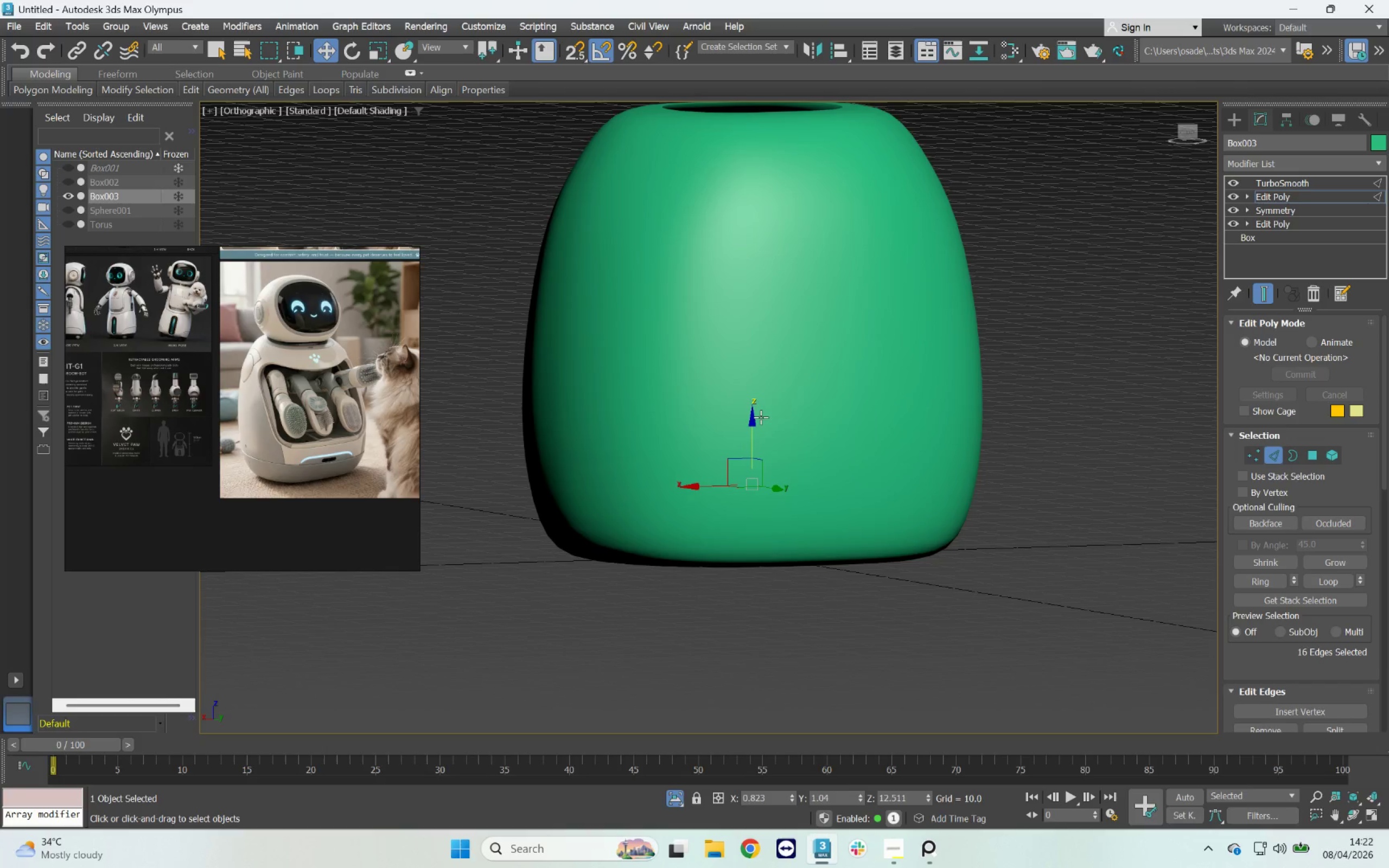 
key(Control+Backspace)
 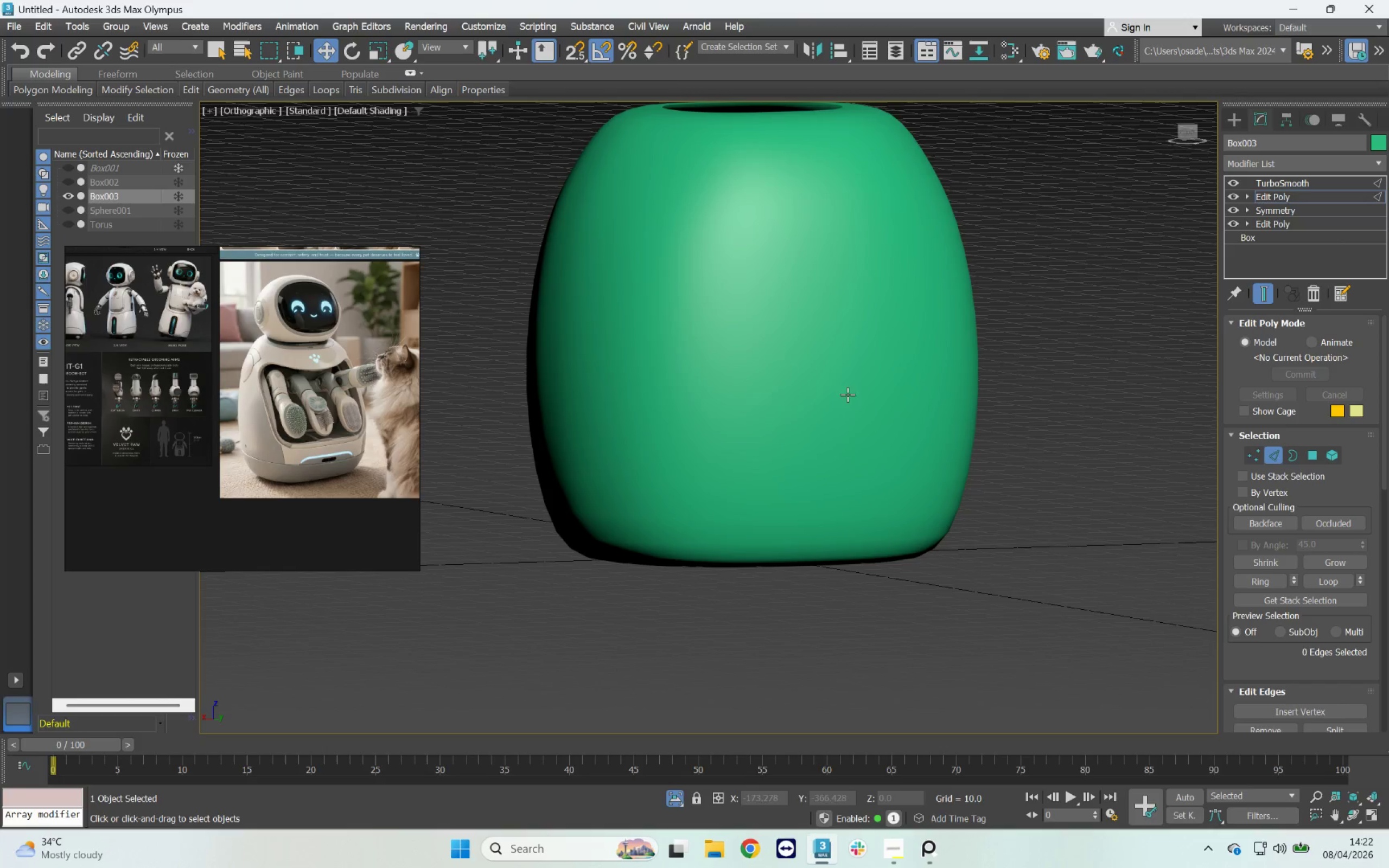 
key(Control+Z)
 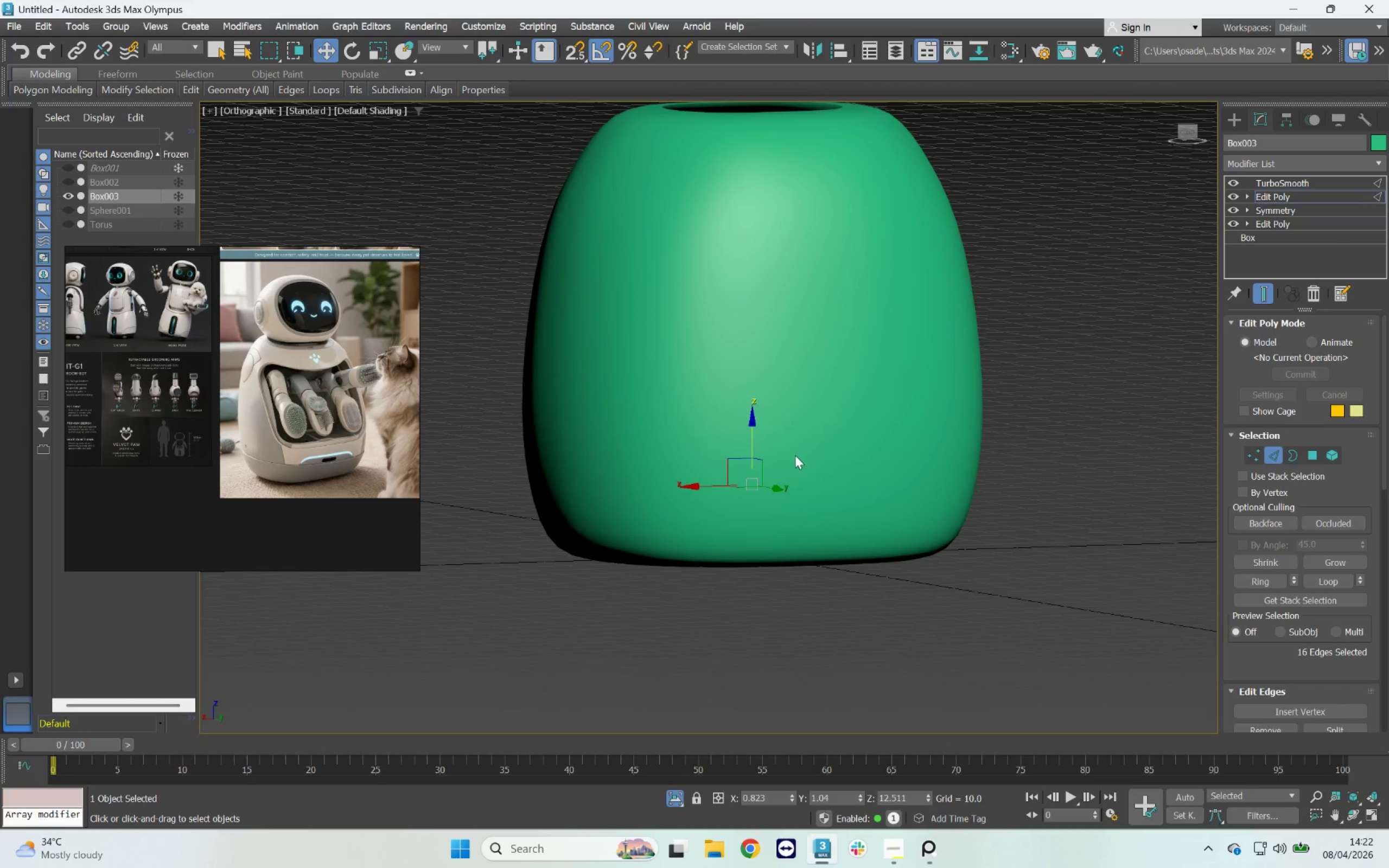 
hold_key(key=AltLeft, duration=0.81)
 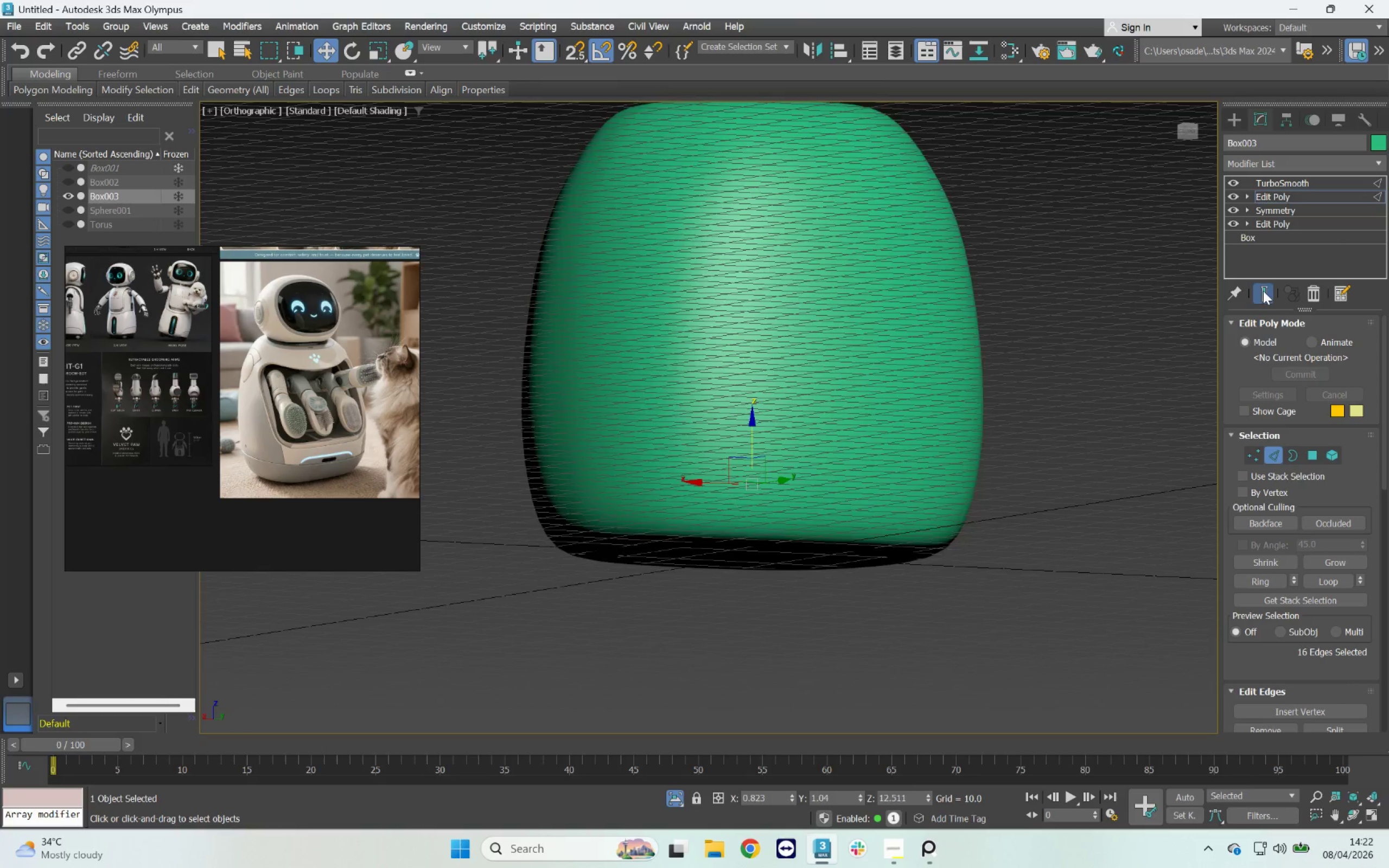 
hold_key(key=AltLeft, duration=0.82)
 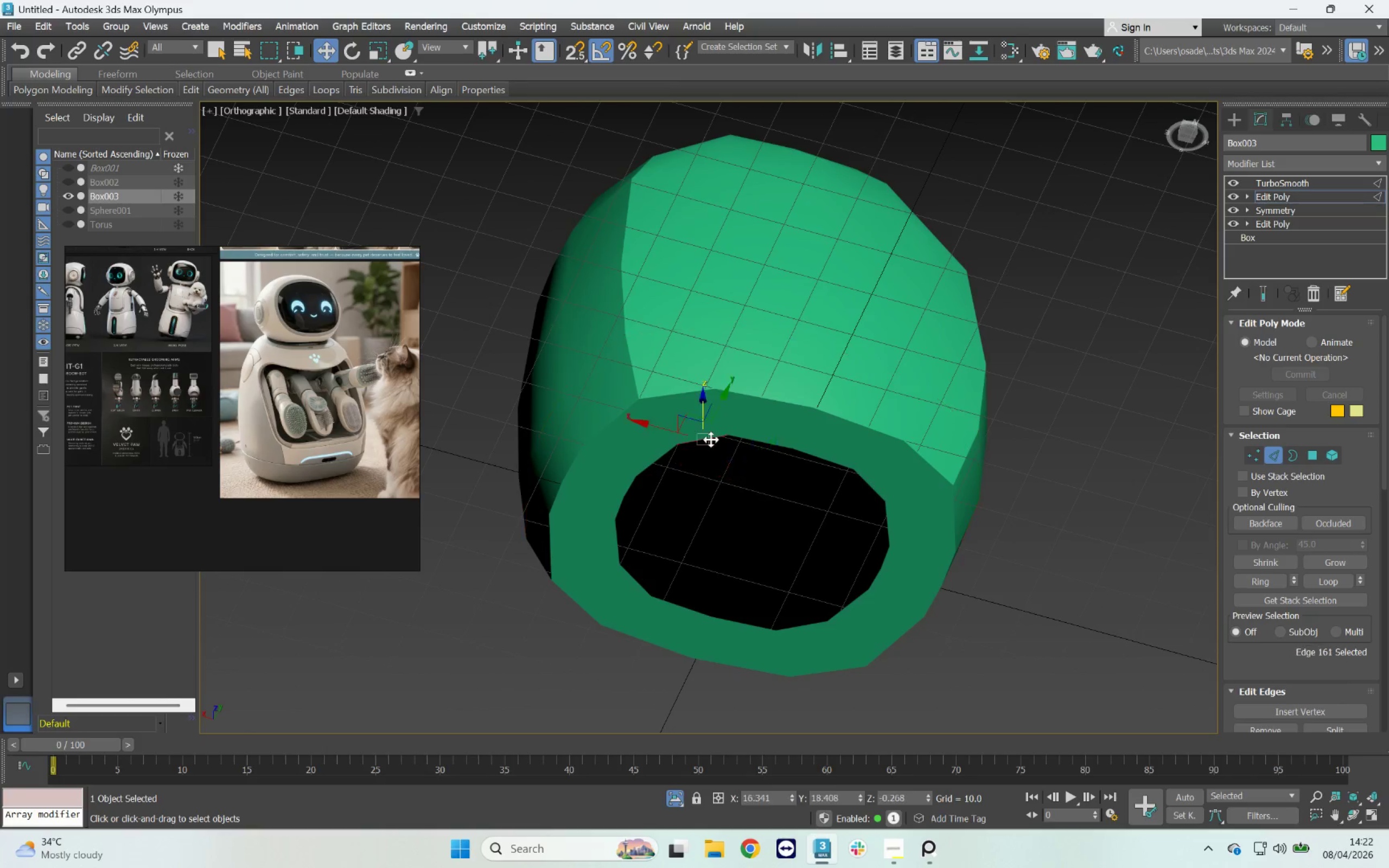 
double_click([711, 439])
 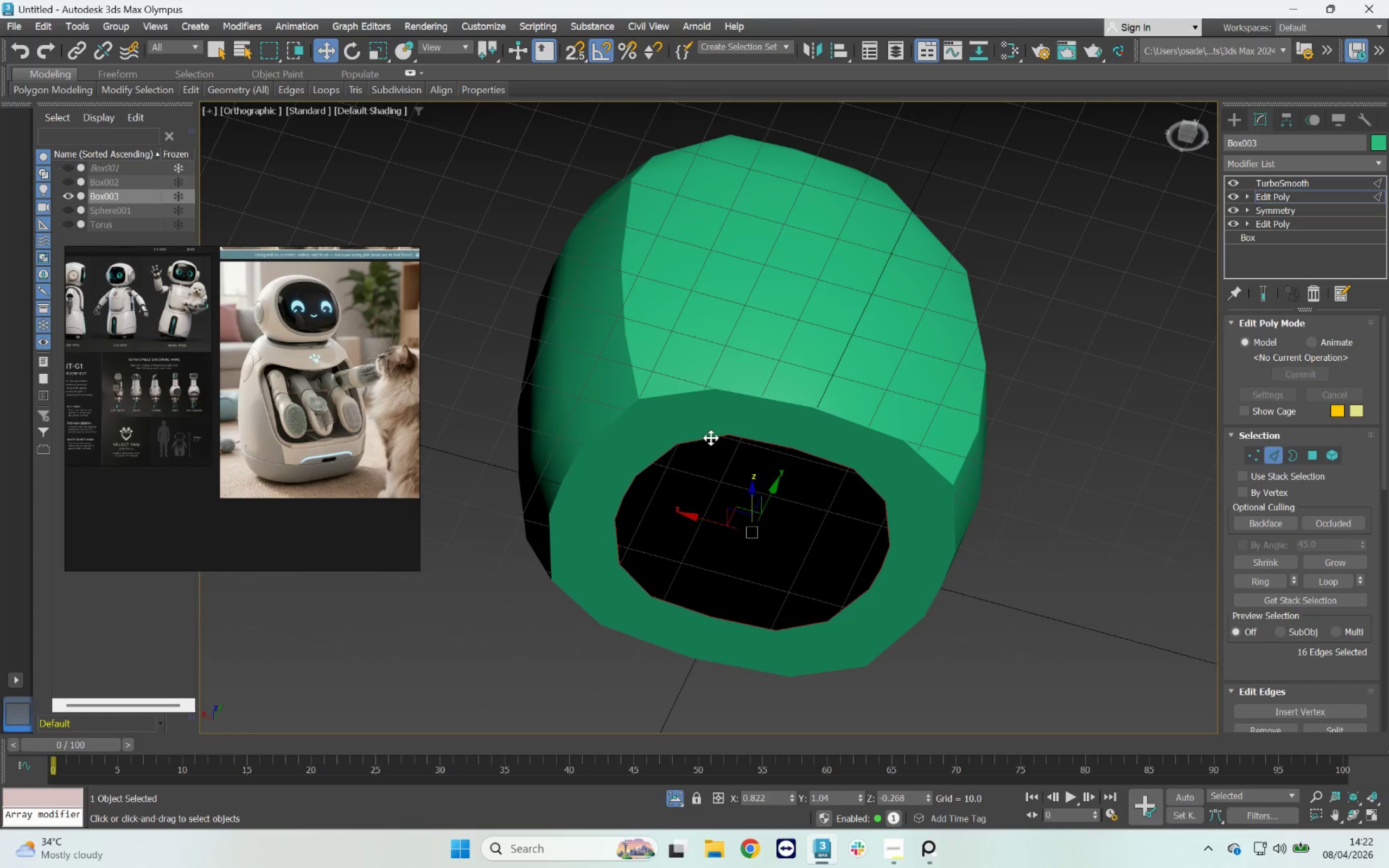 
key(F4)
 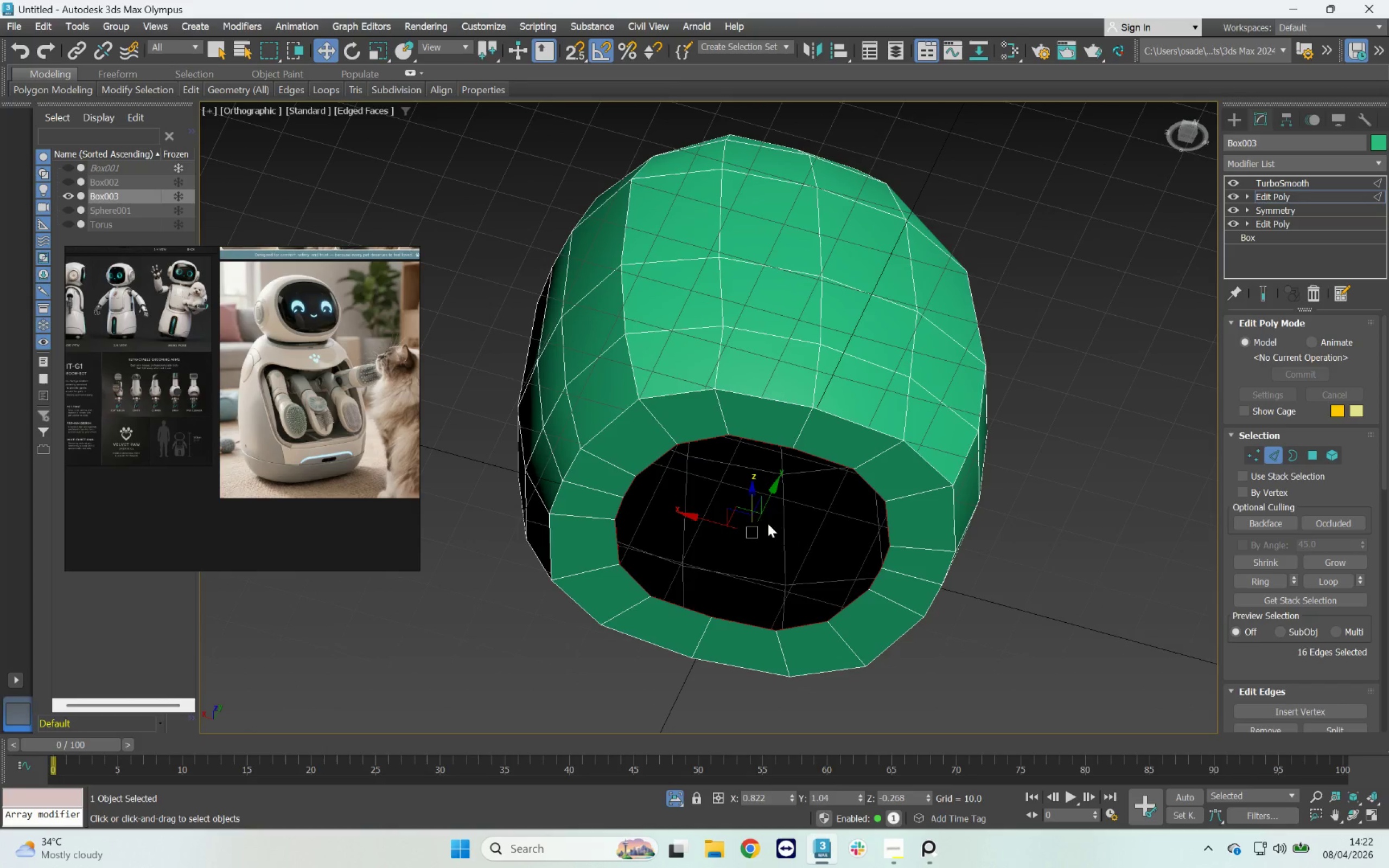 
hold_key(key=AltLeft, duration=3.12)
 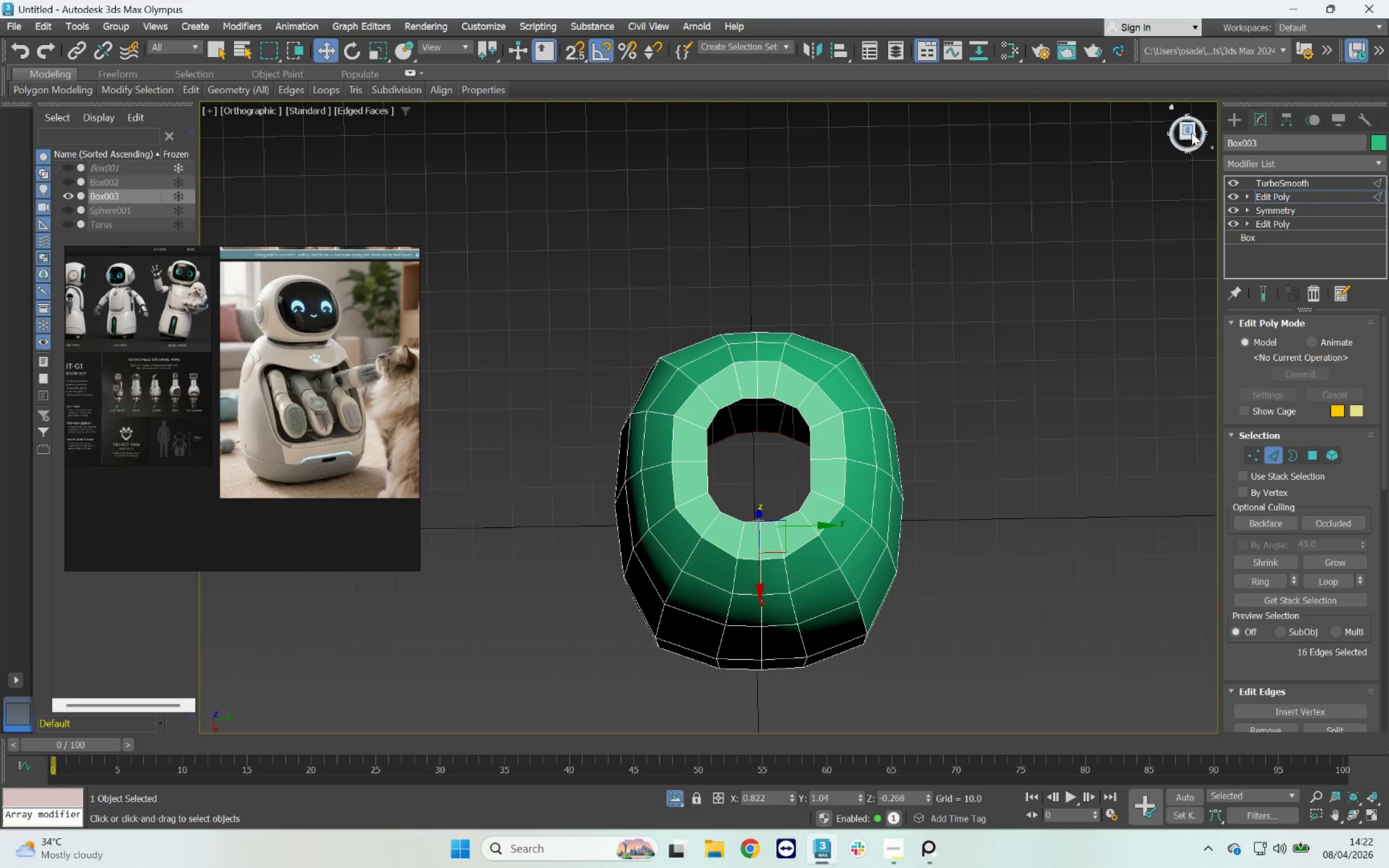 
scroll: coordinate [775, 512], scroll_direction: down, amount: 1.0
 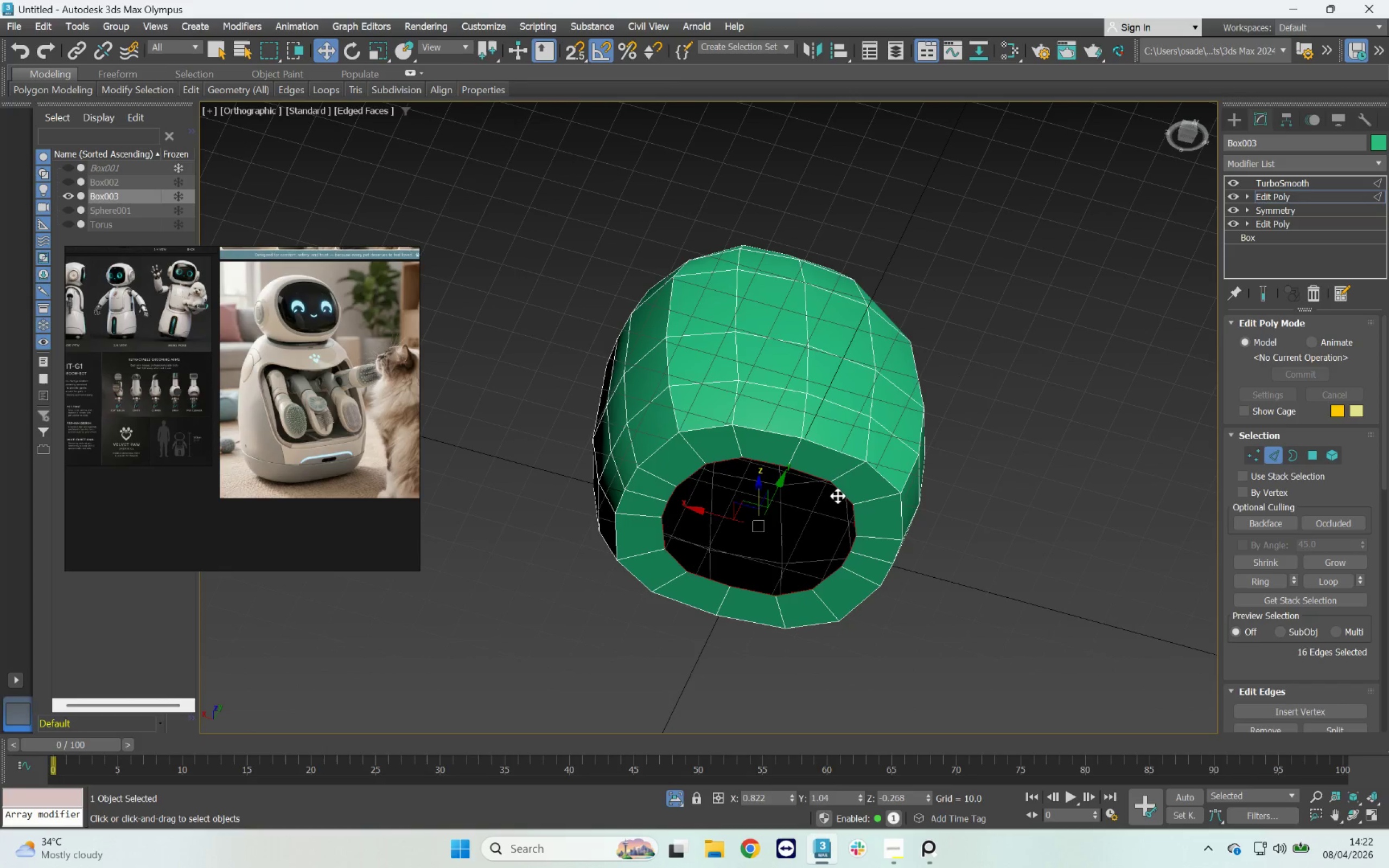 
left_click([1188, 130])
 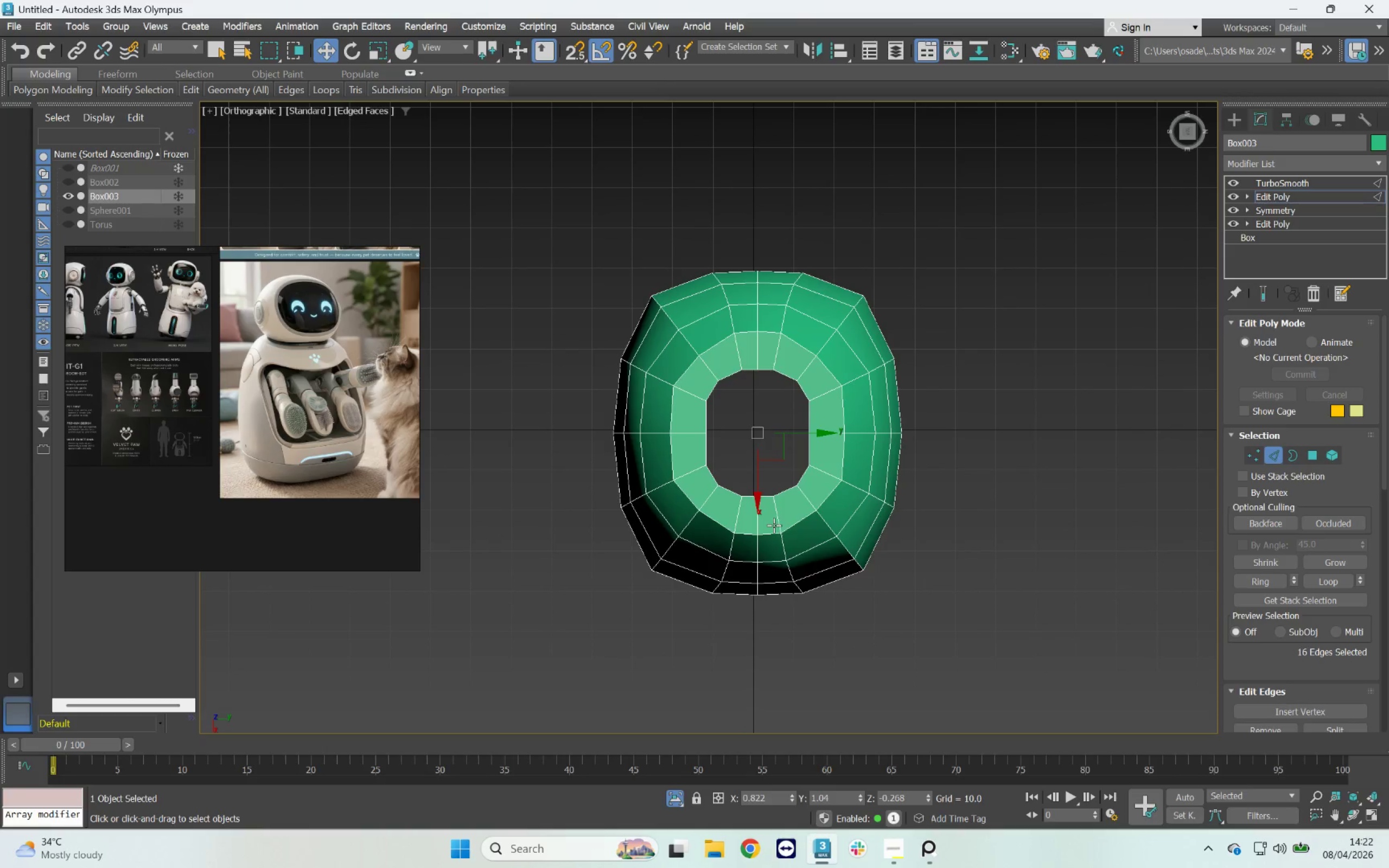 
double_click([778, 520])
 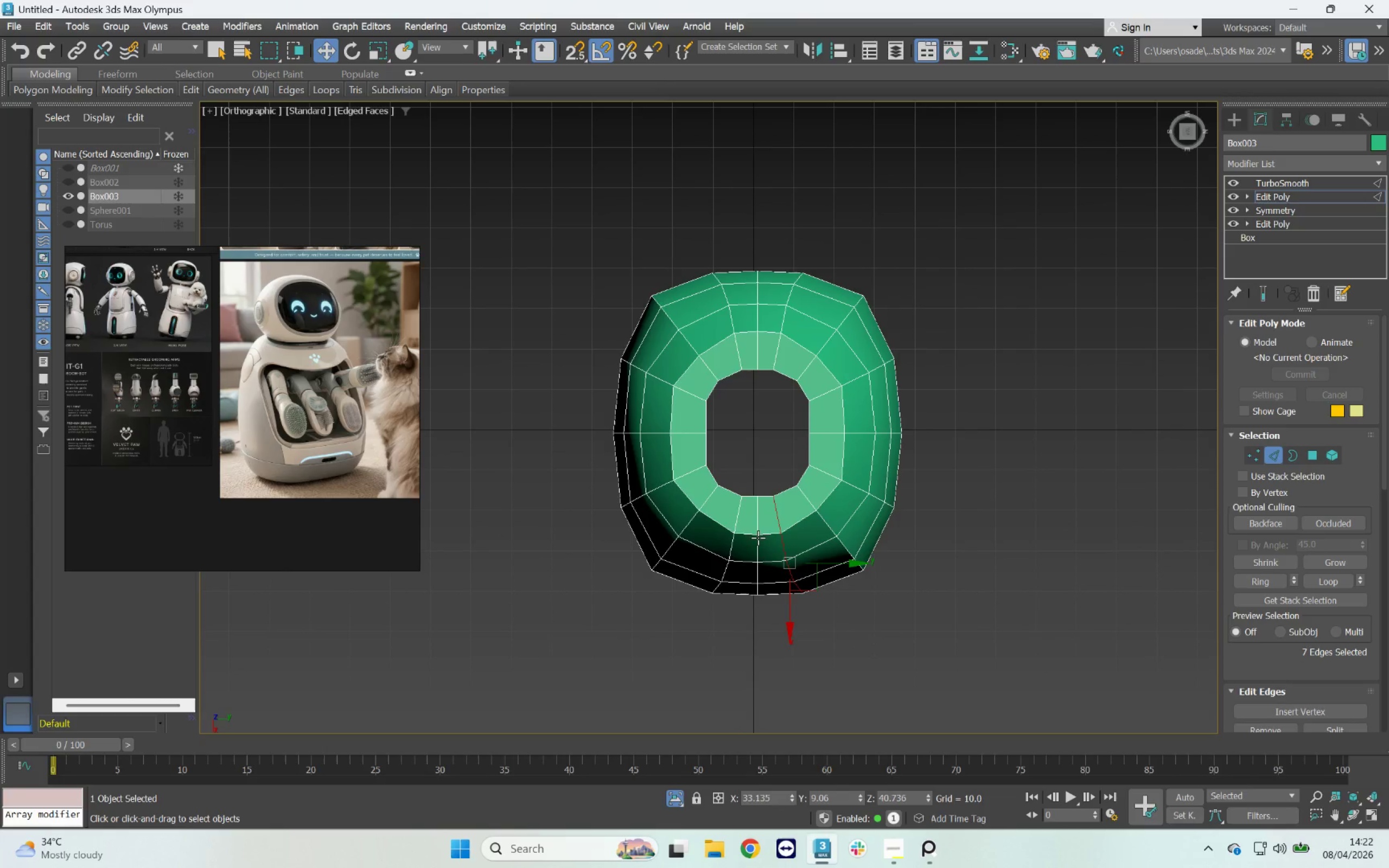 
hold_key(key=ControlLeft, duration=0.82)
double_click([741, 524])
 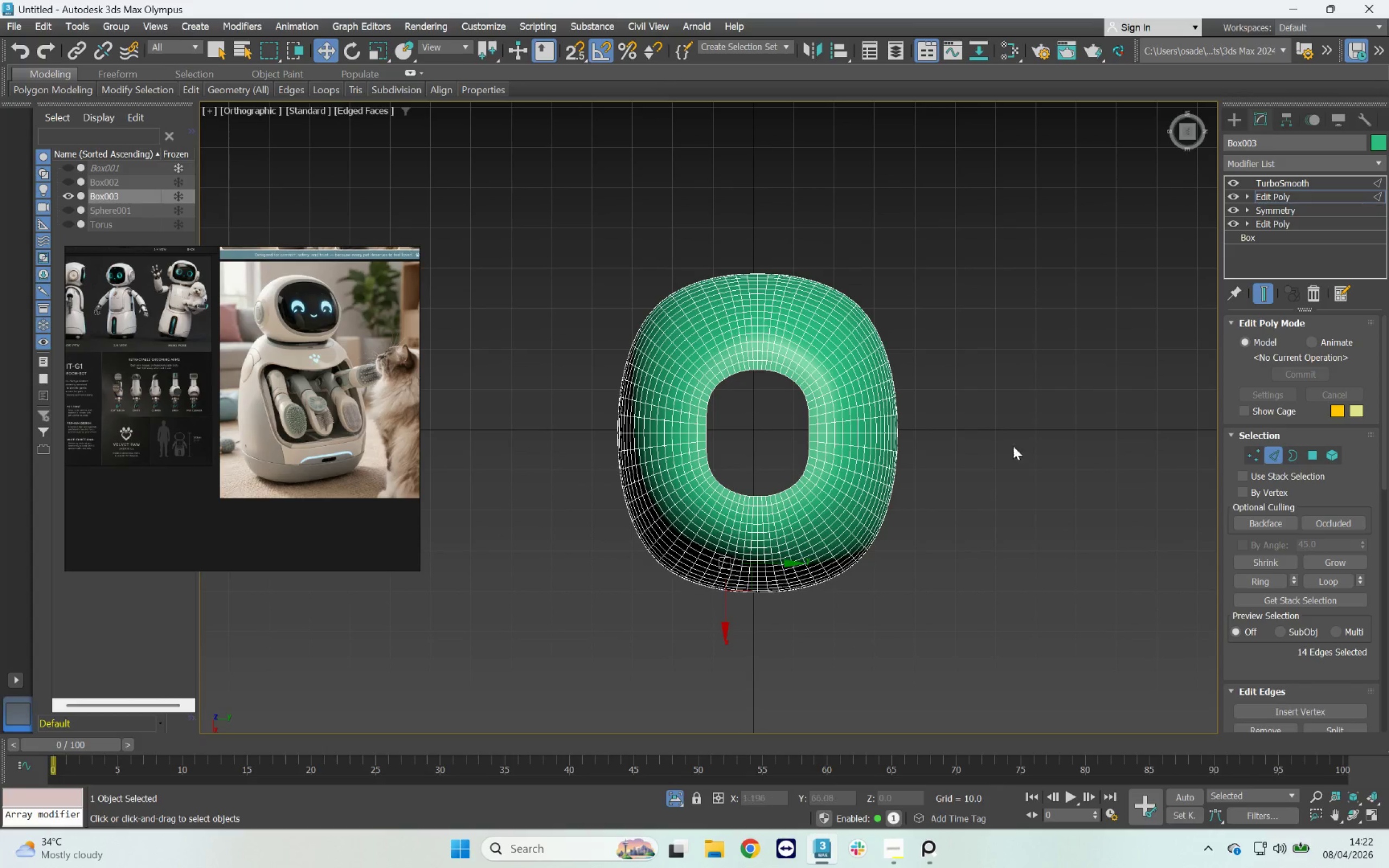 
key(Control+Backspace)
 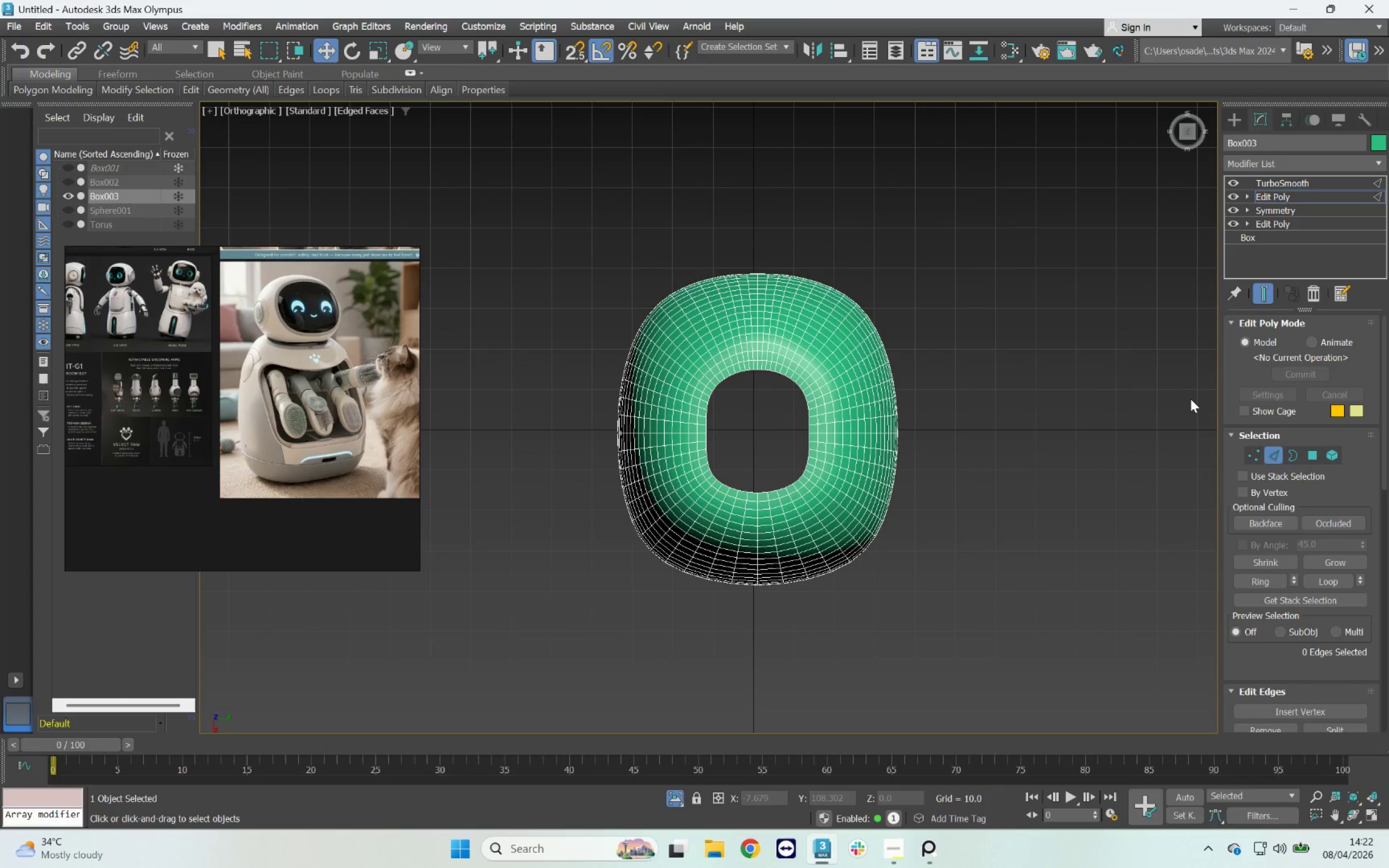 
hold_key(key=AltLeft, duration=1.11)
 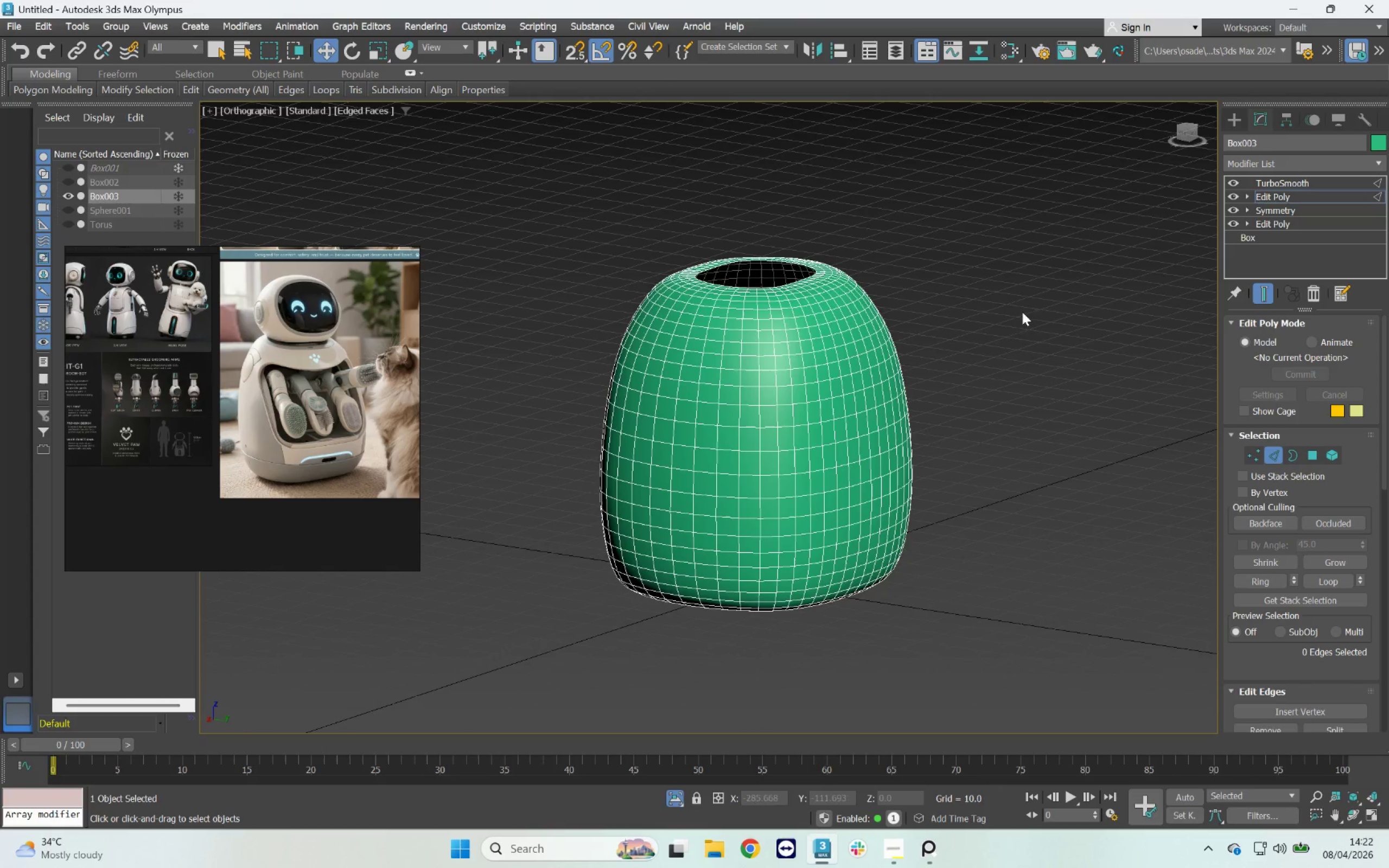 
key(F4)
 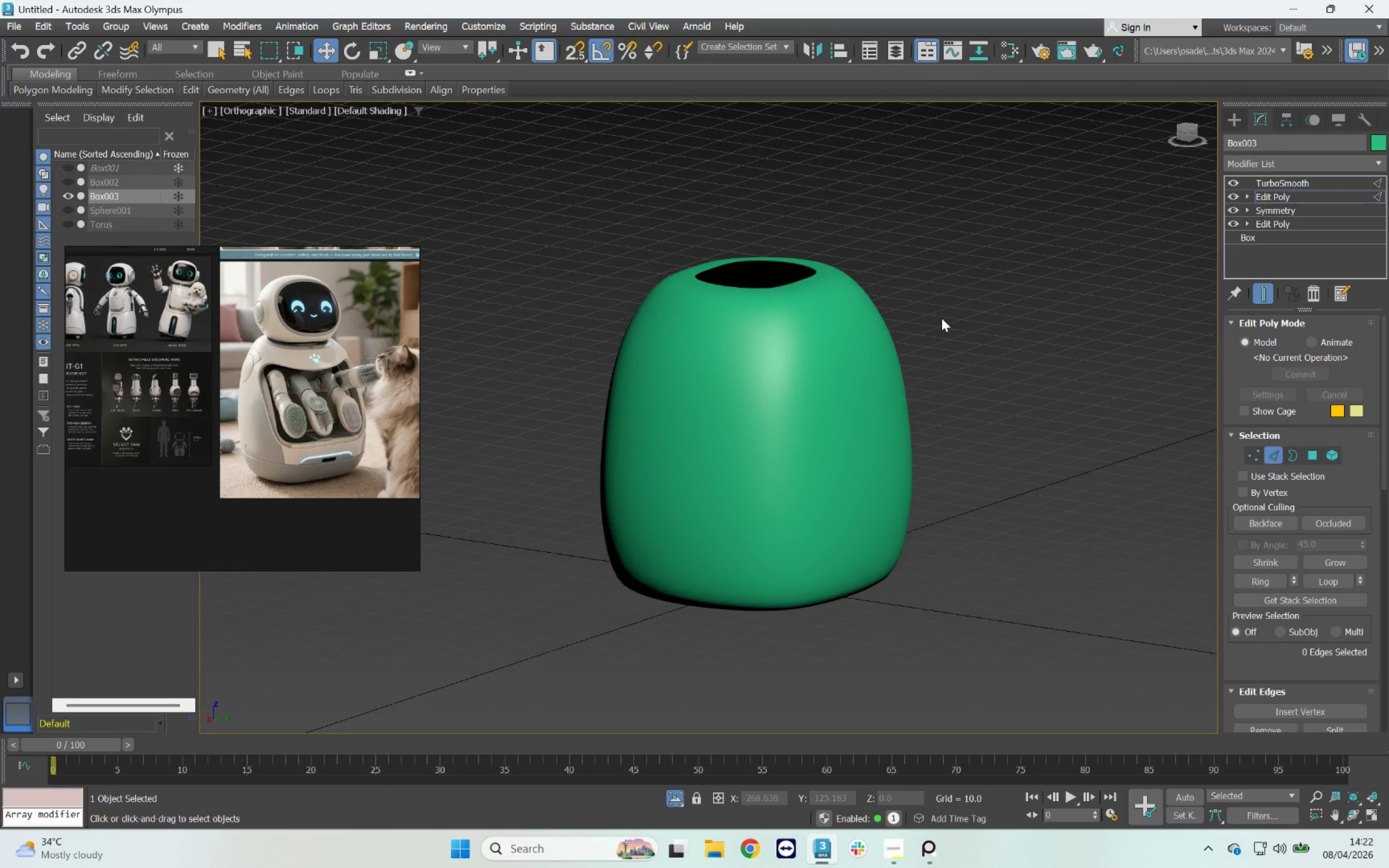 
hold_key(key=AltLeft, duration=2.31)
 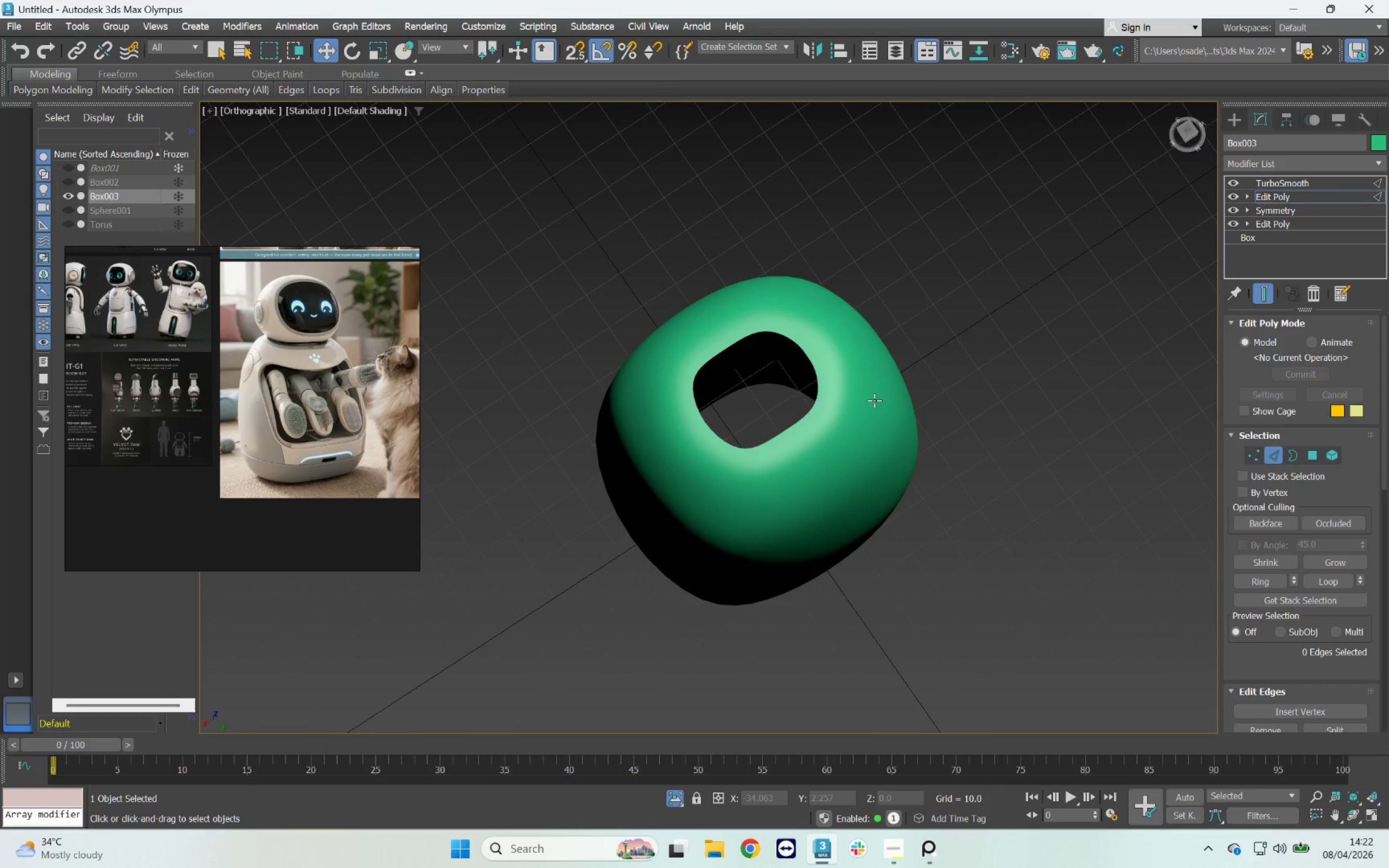 
key(F4)
 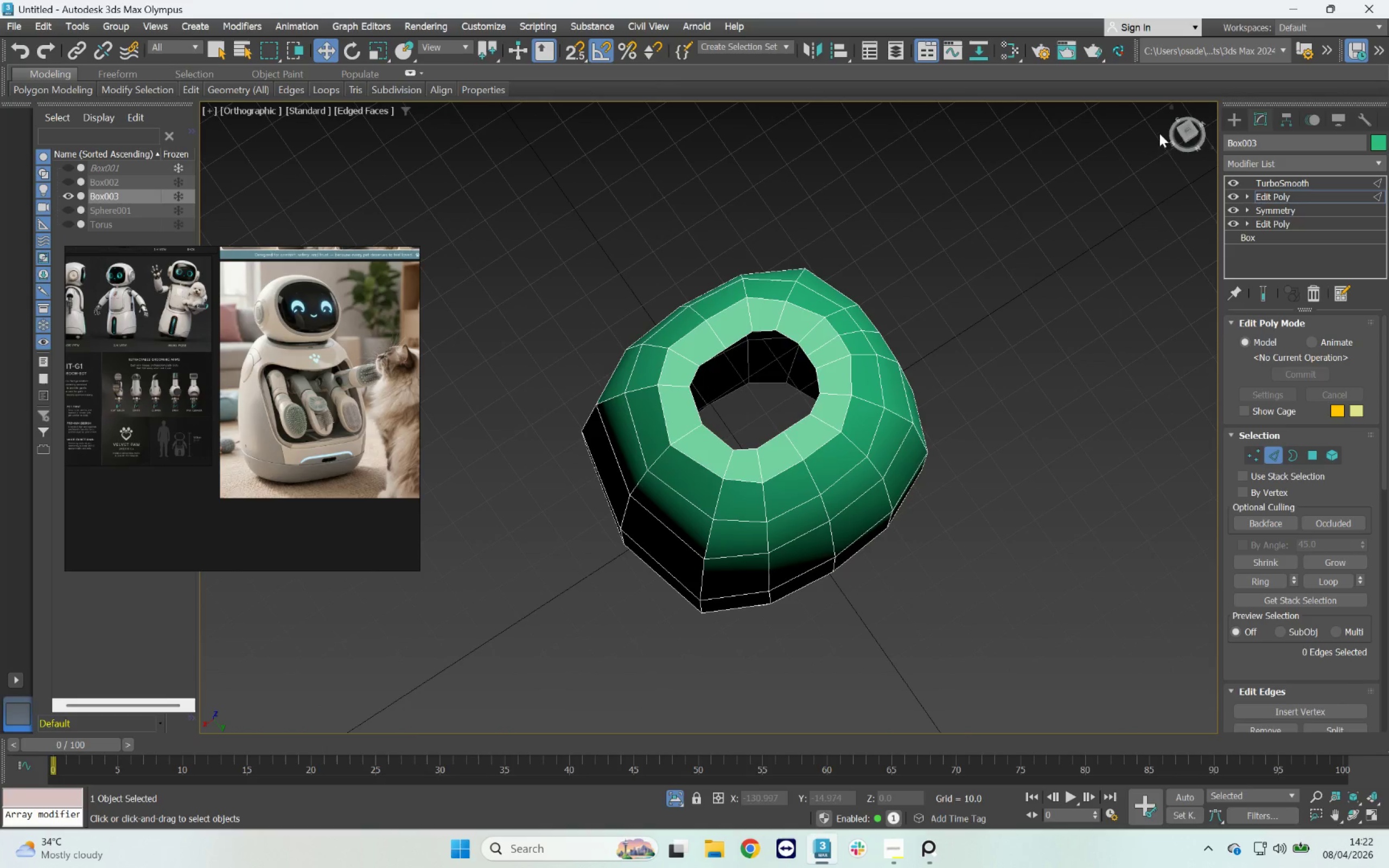 
left_click([1190, 130])
 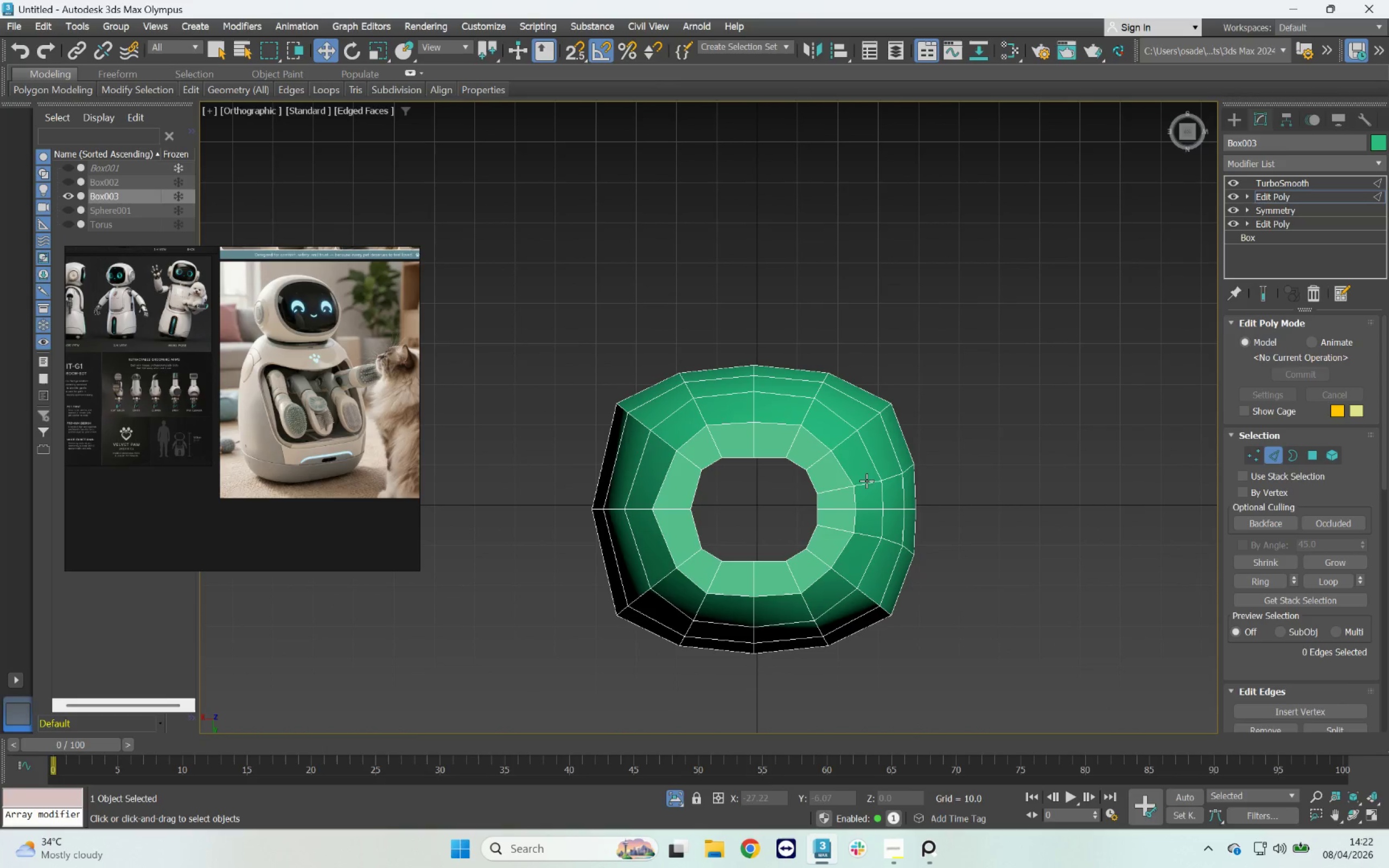 
double_click([870, 484])
 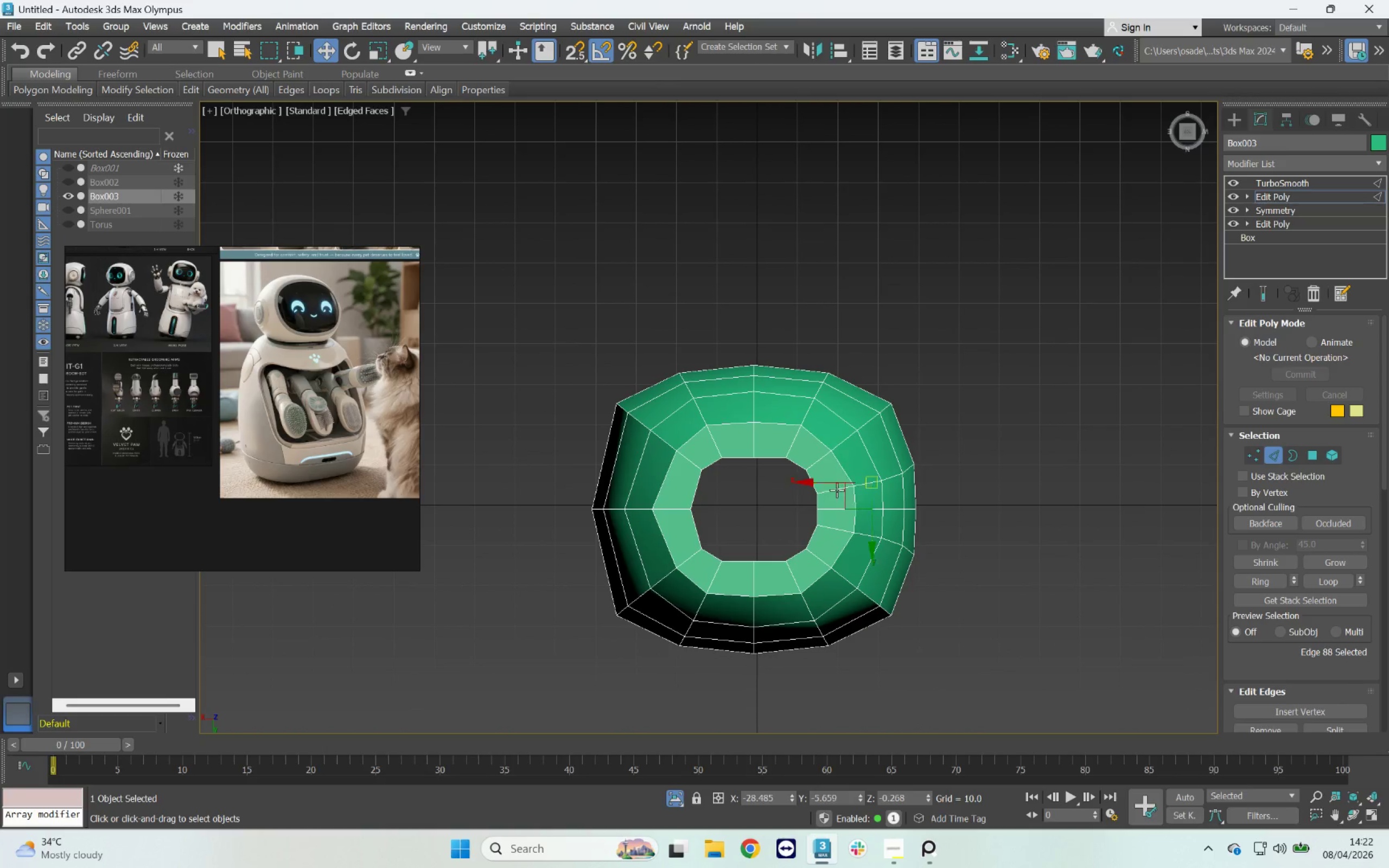 
double_click([837, 490])
 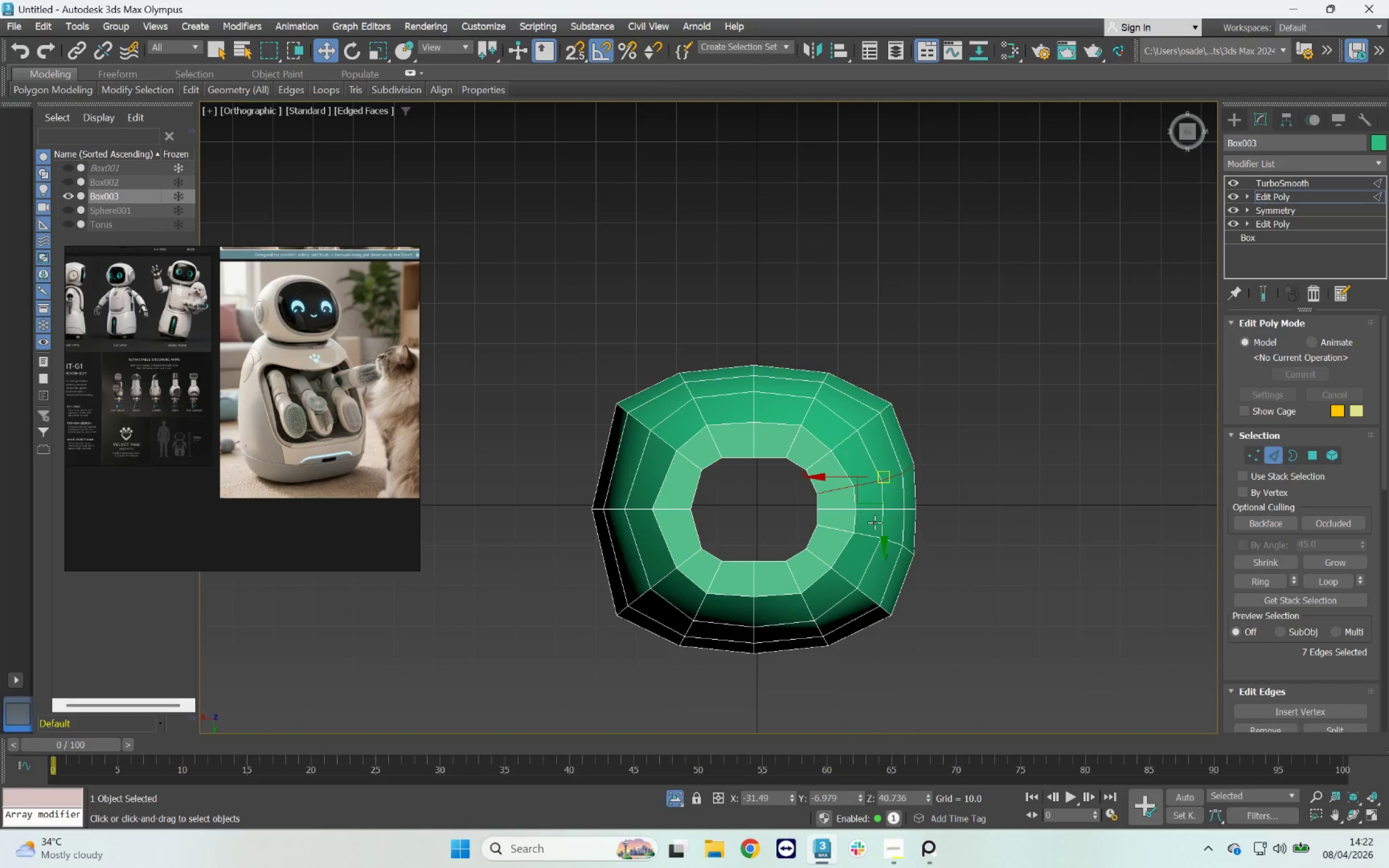 
hold_key(key=ControlLeft, duration=0.74)
double_click([873, 534])
 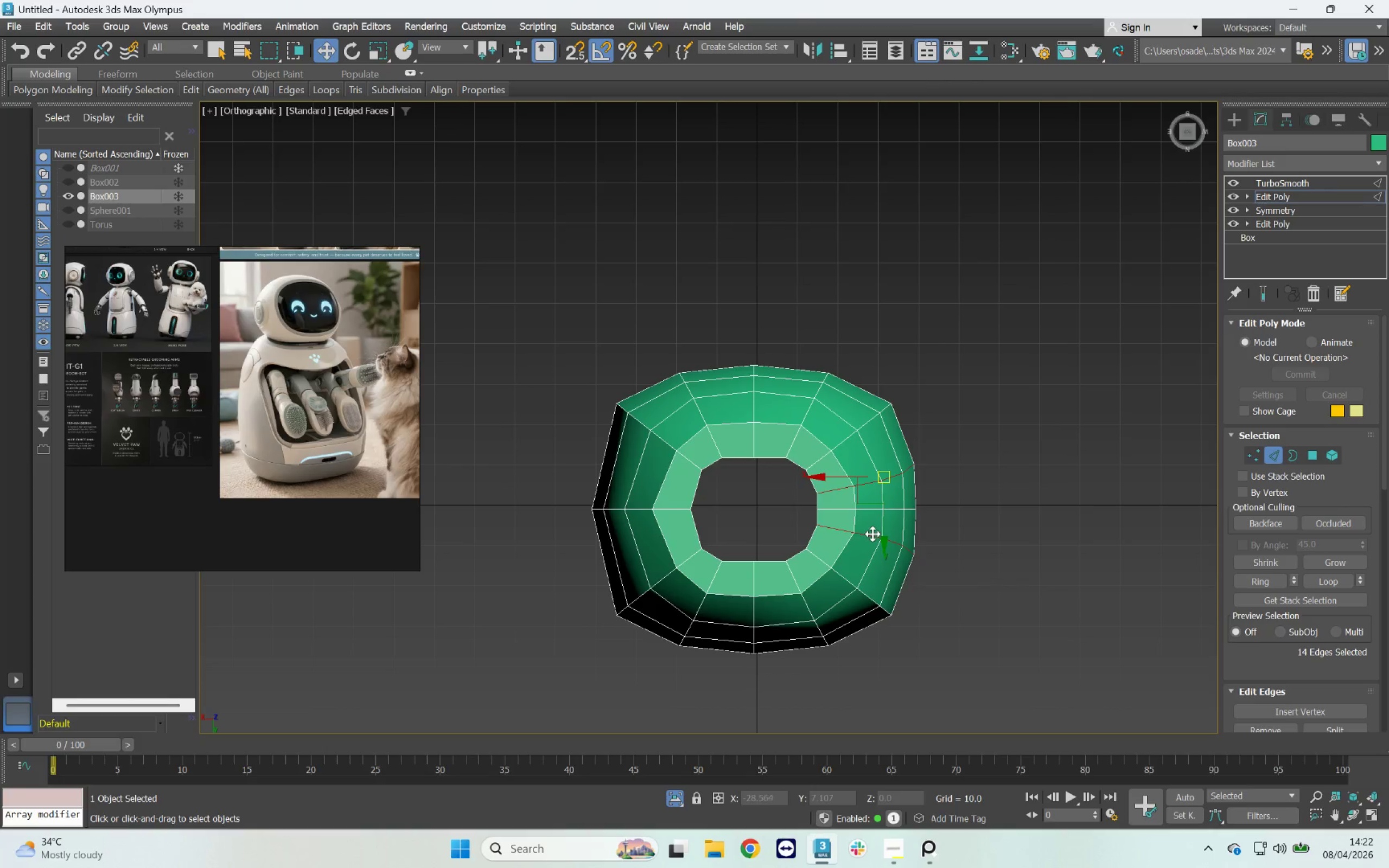 
key(Control+Backspace)
 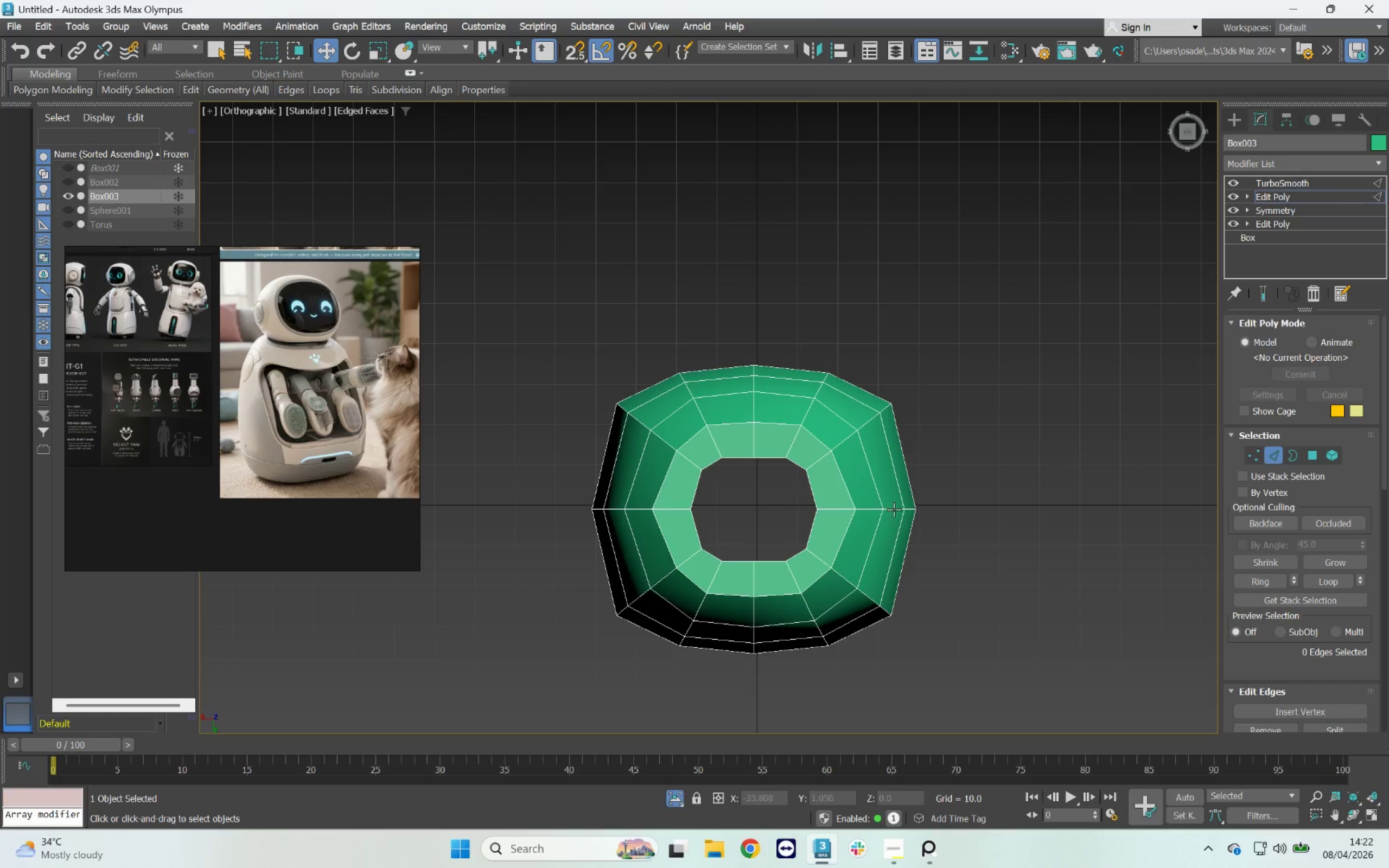 
left_click_drag(start_coordinate=[954, 552], to_coordinate=[833, 531])
 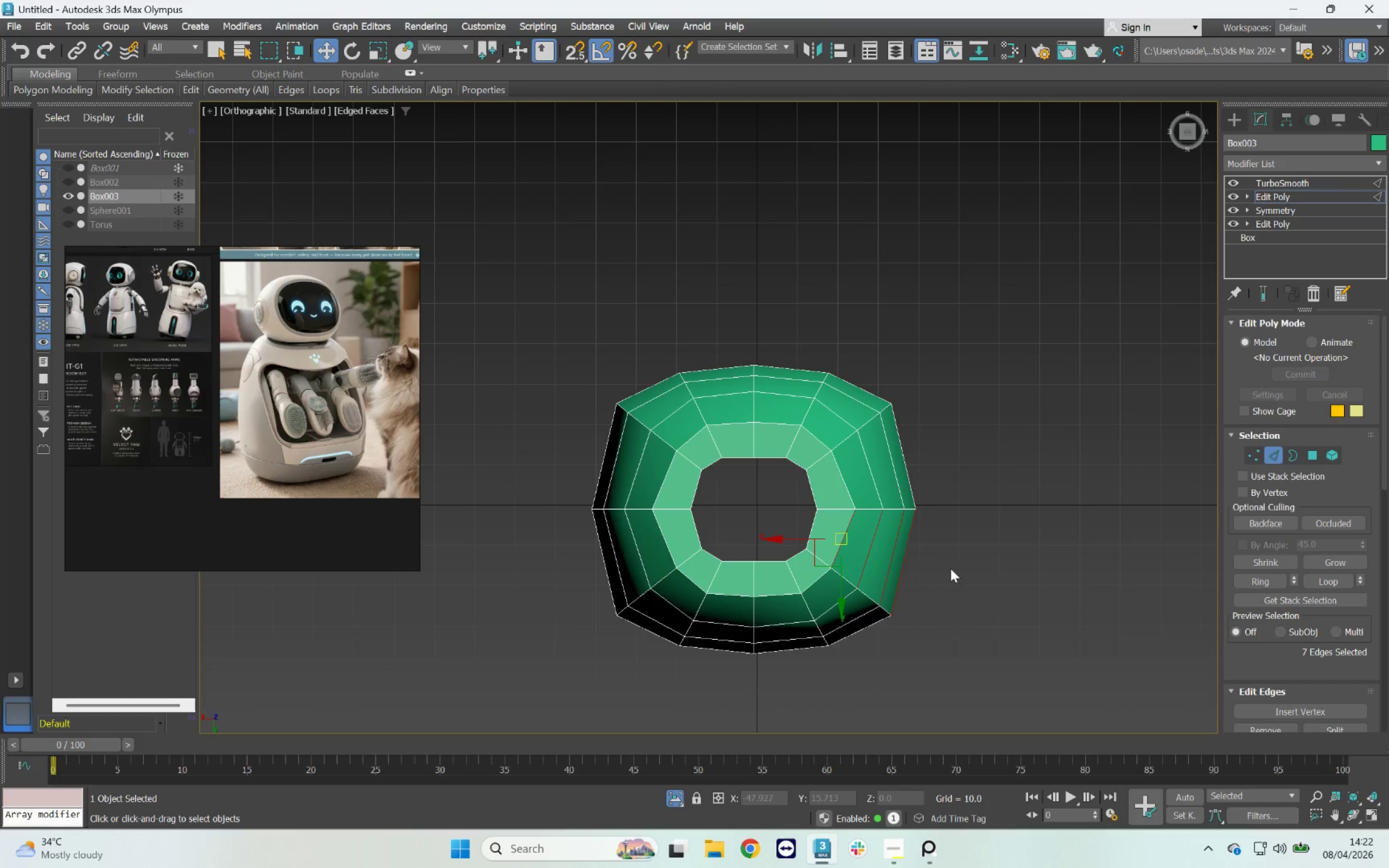 
left_click_drag(start_coordinate=[948, 571], to_coordinate=[884, 539])
 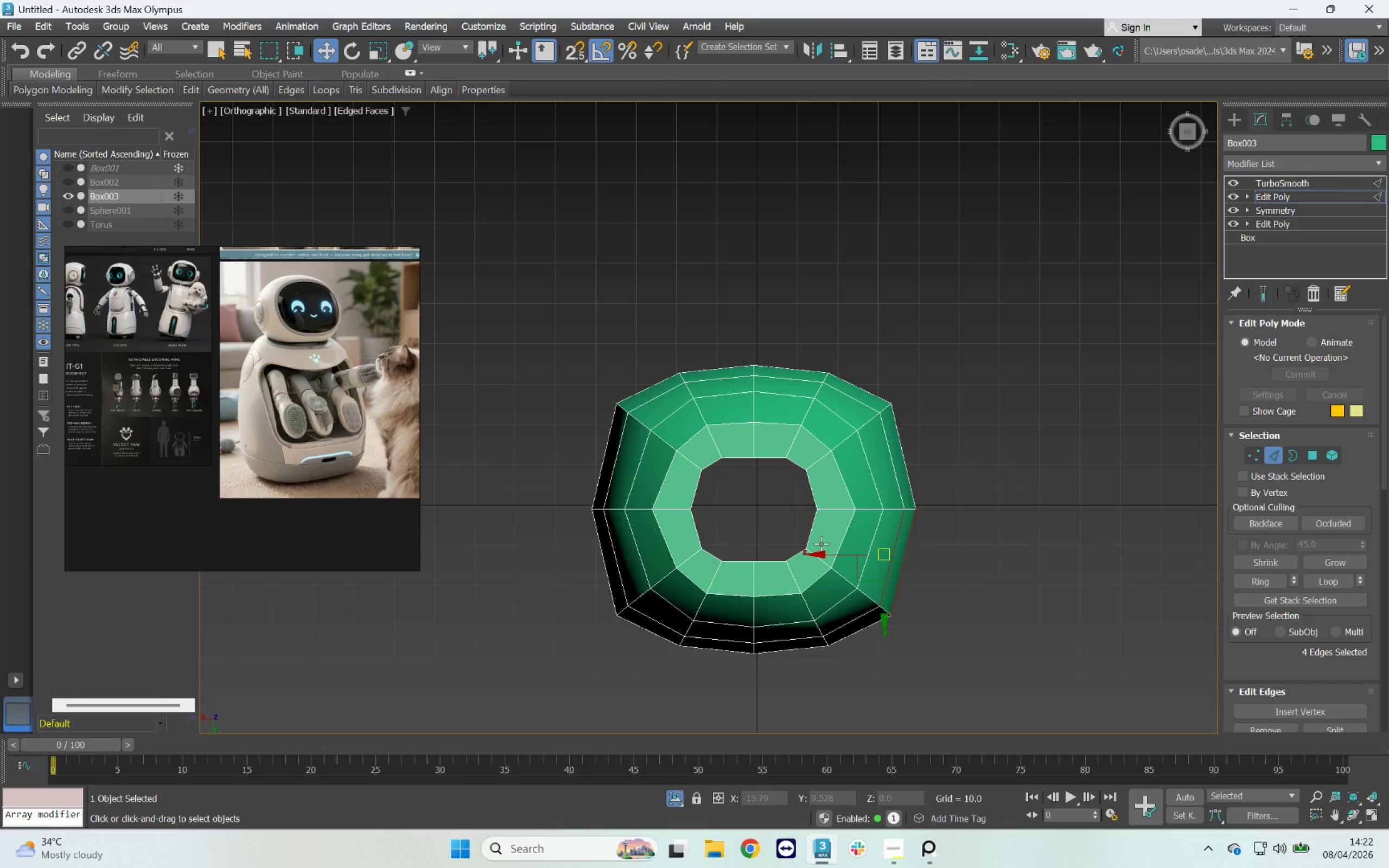 
scroll: coordinate [839, 544], scroll_direction: up, amount: 1.0
 